 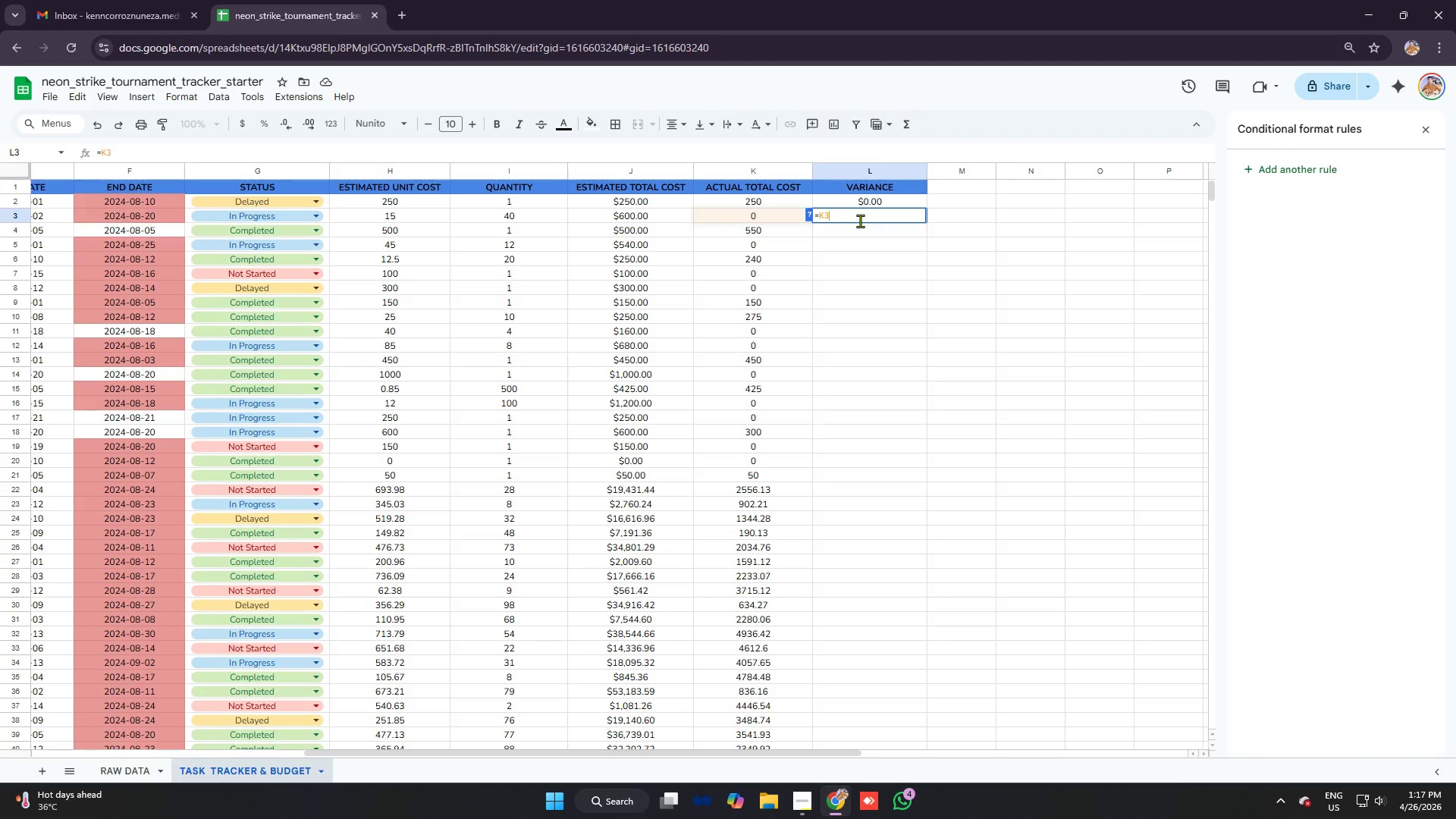 
key(Control+ControlLeft)
 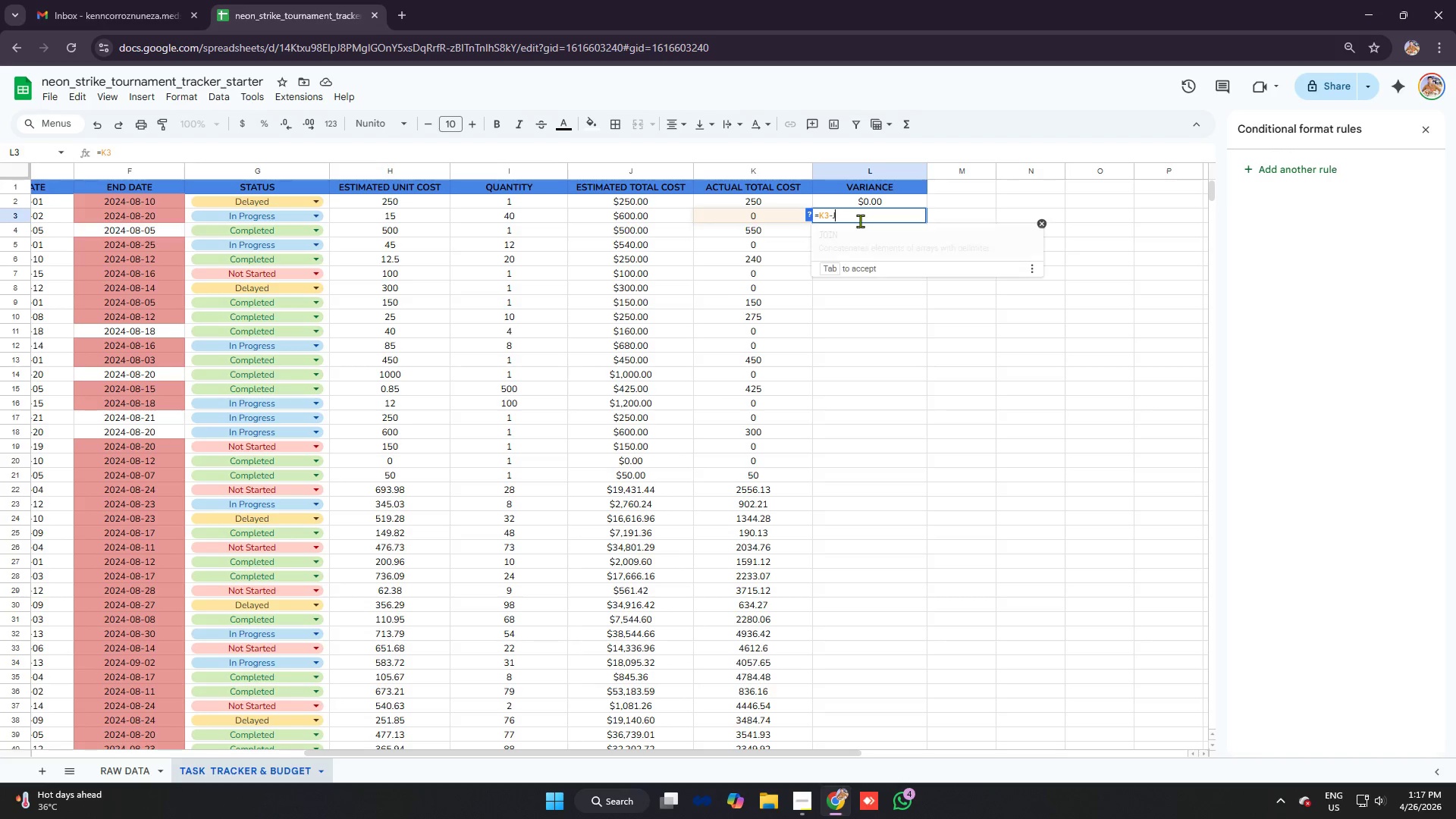 
key(Control+V)
 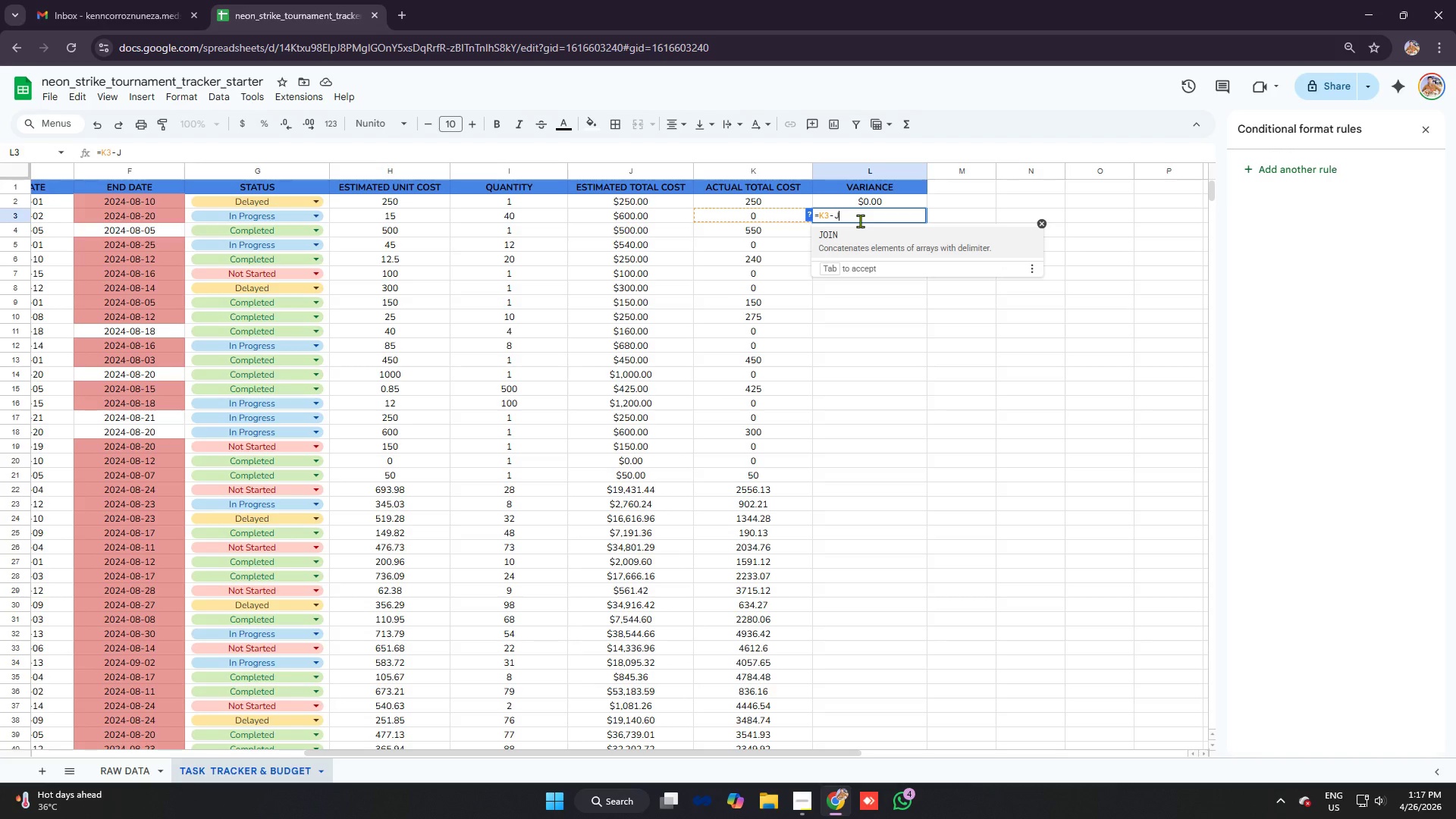 
key(3)
 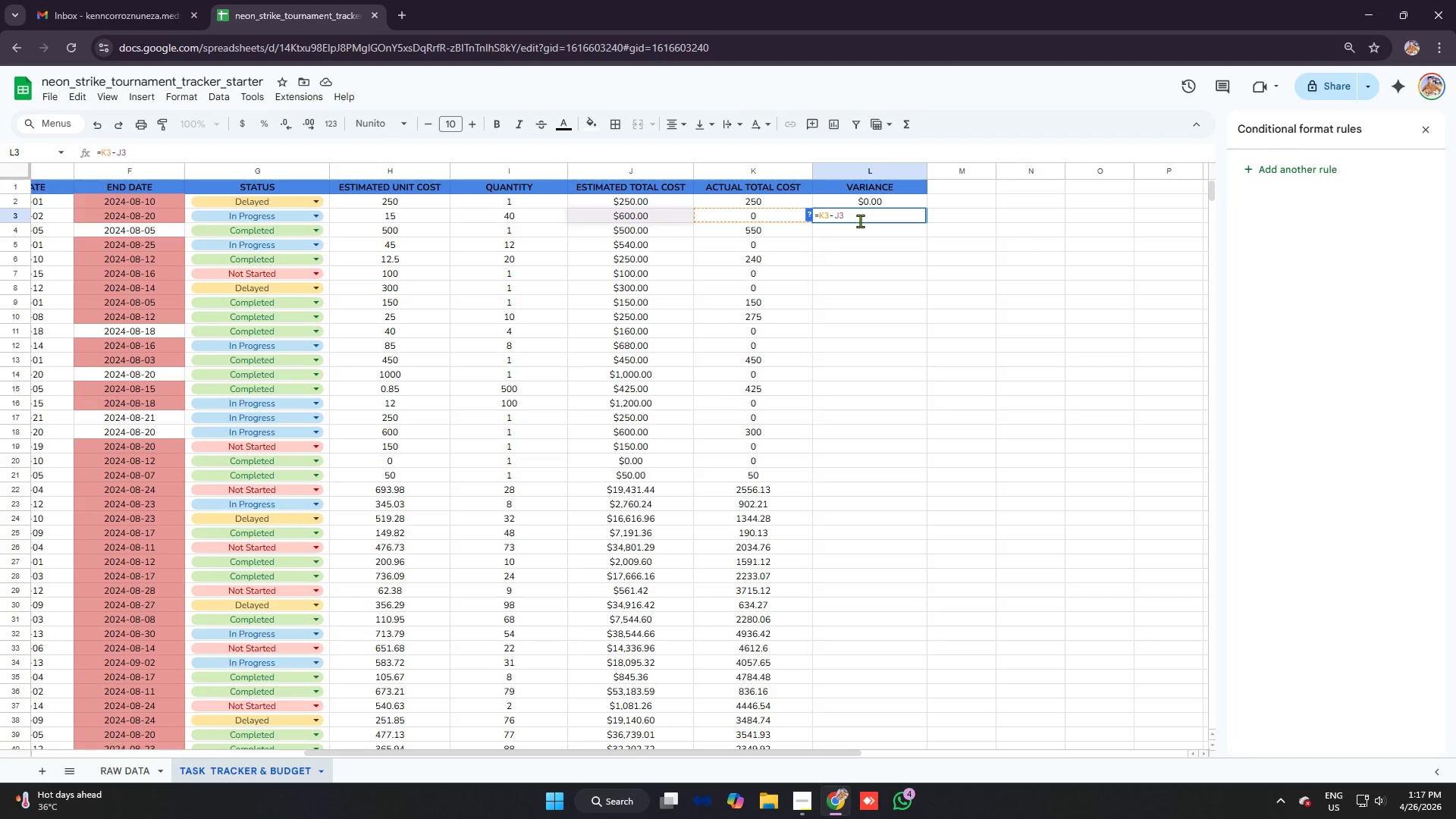 
key(Enter)
 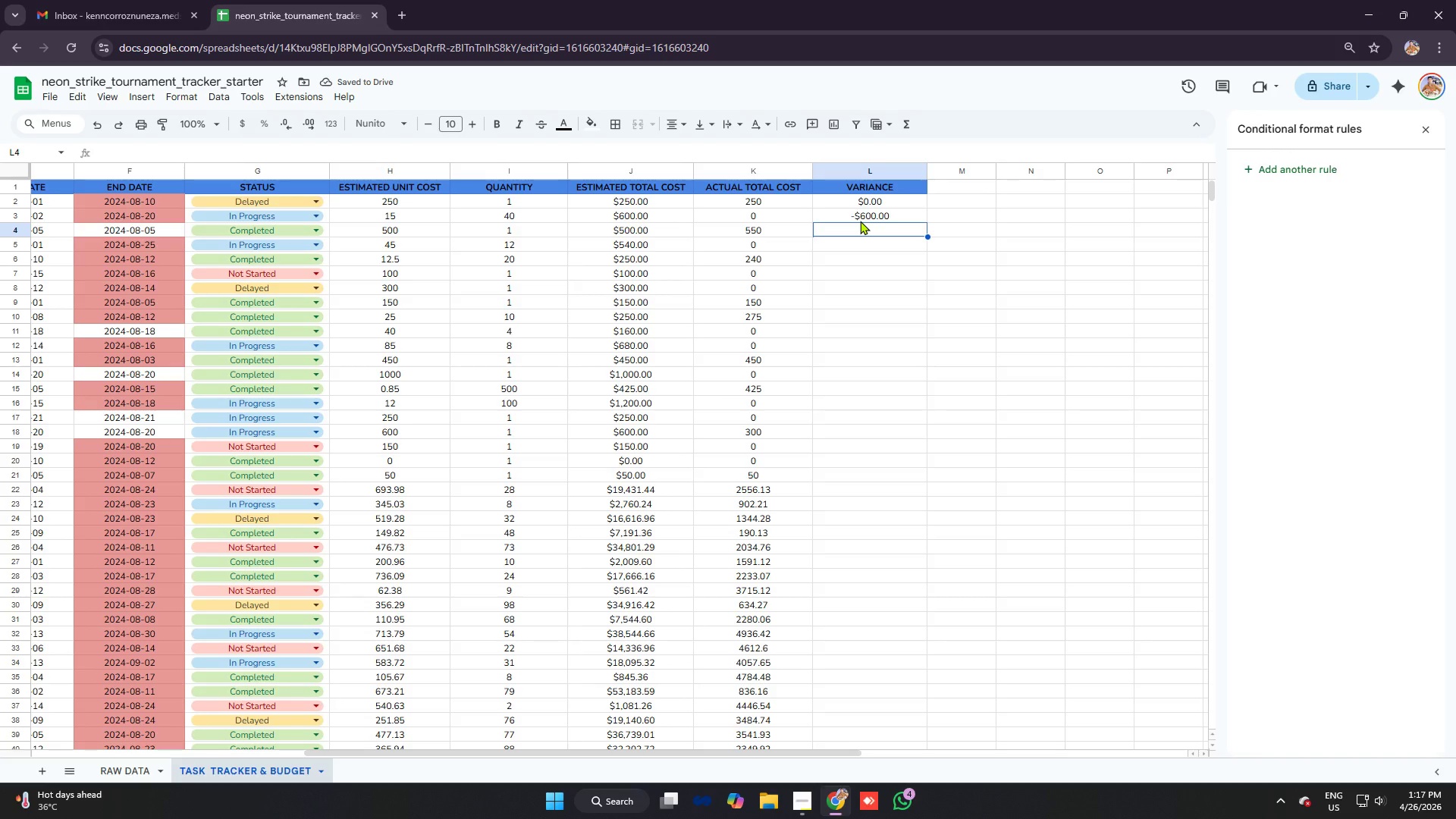 
type(=k4)
 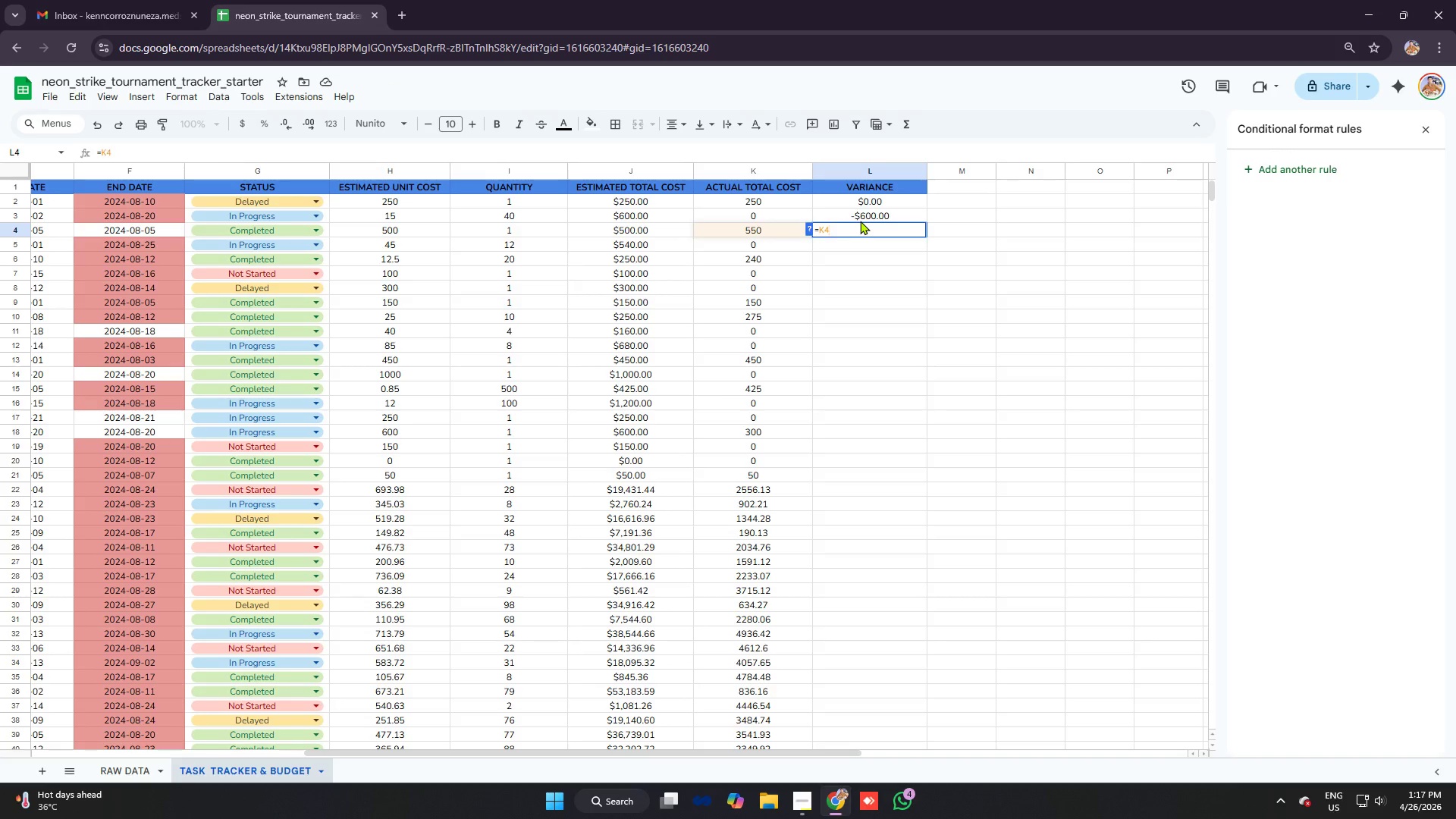 
key(Control+V)
 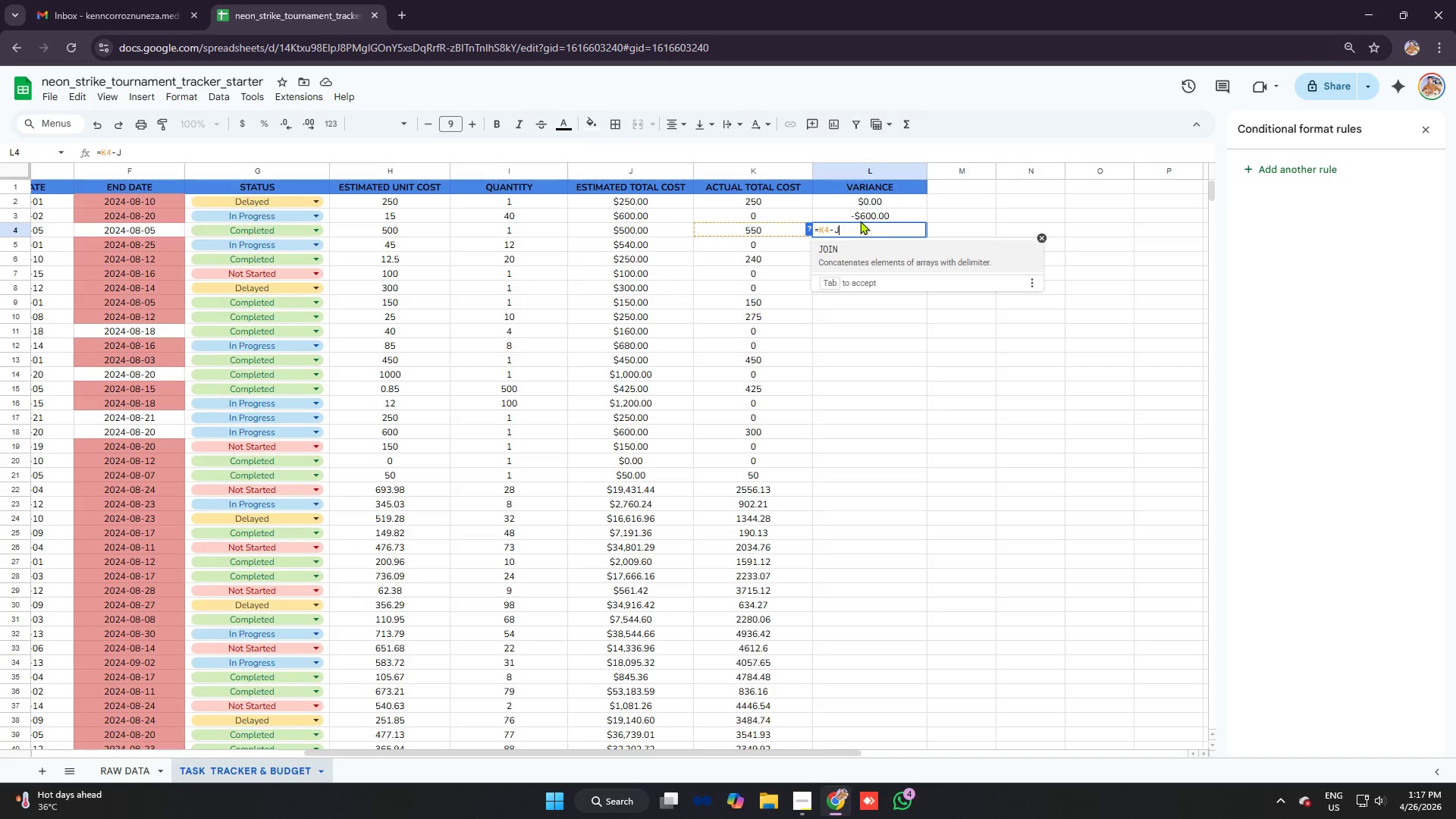 
key(4)
 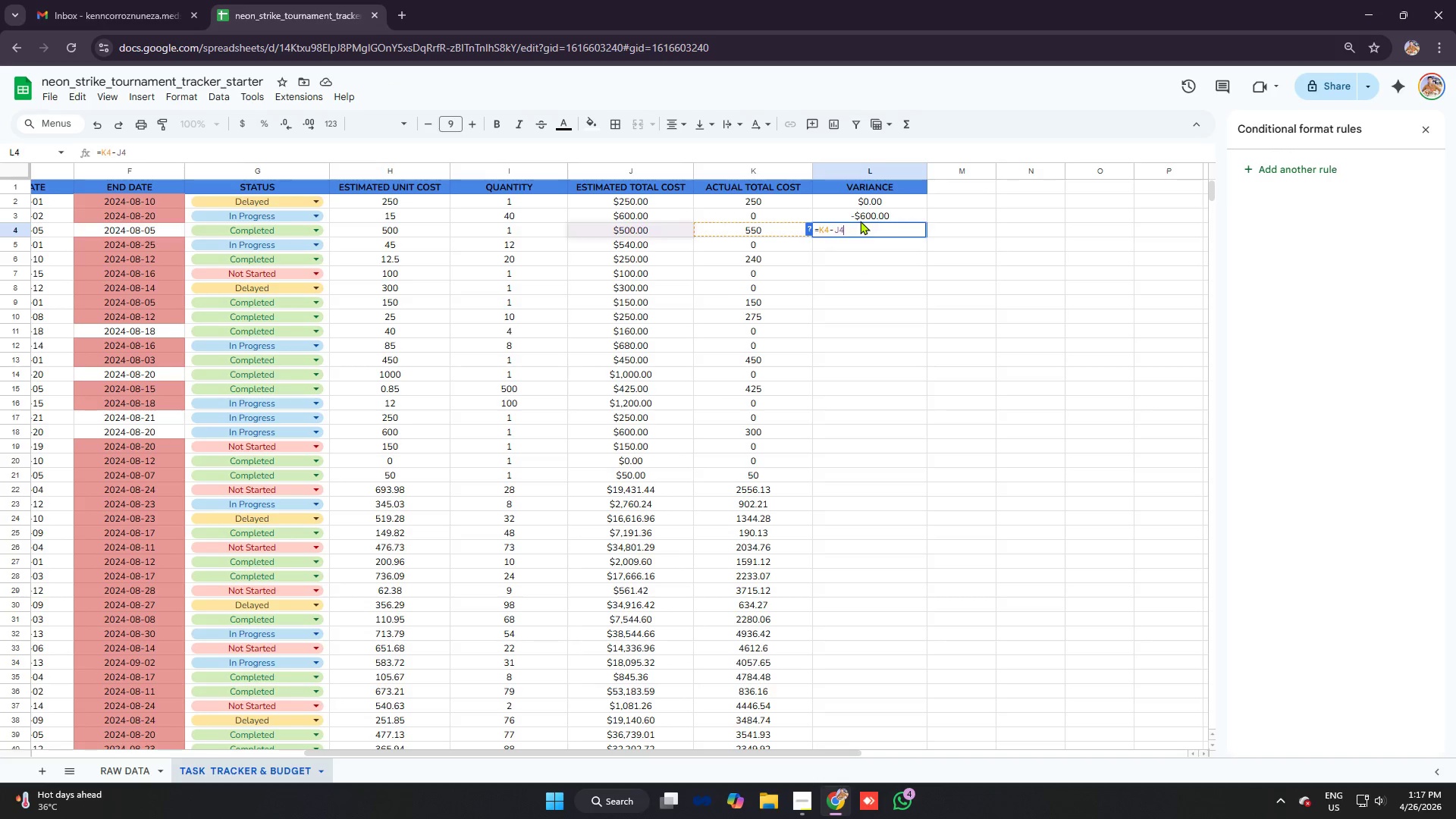 
key(Enter)
 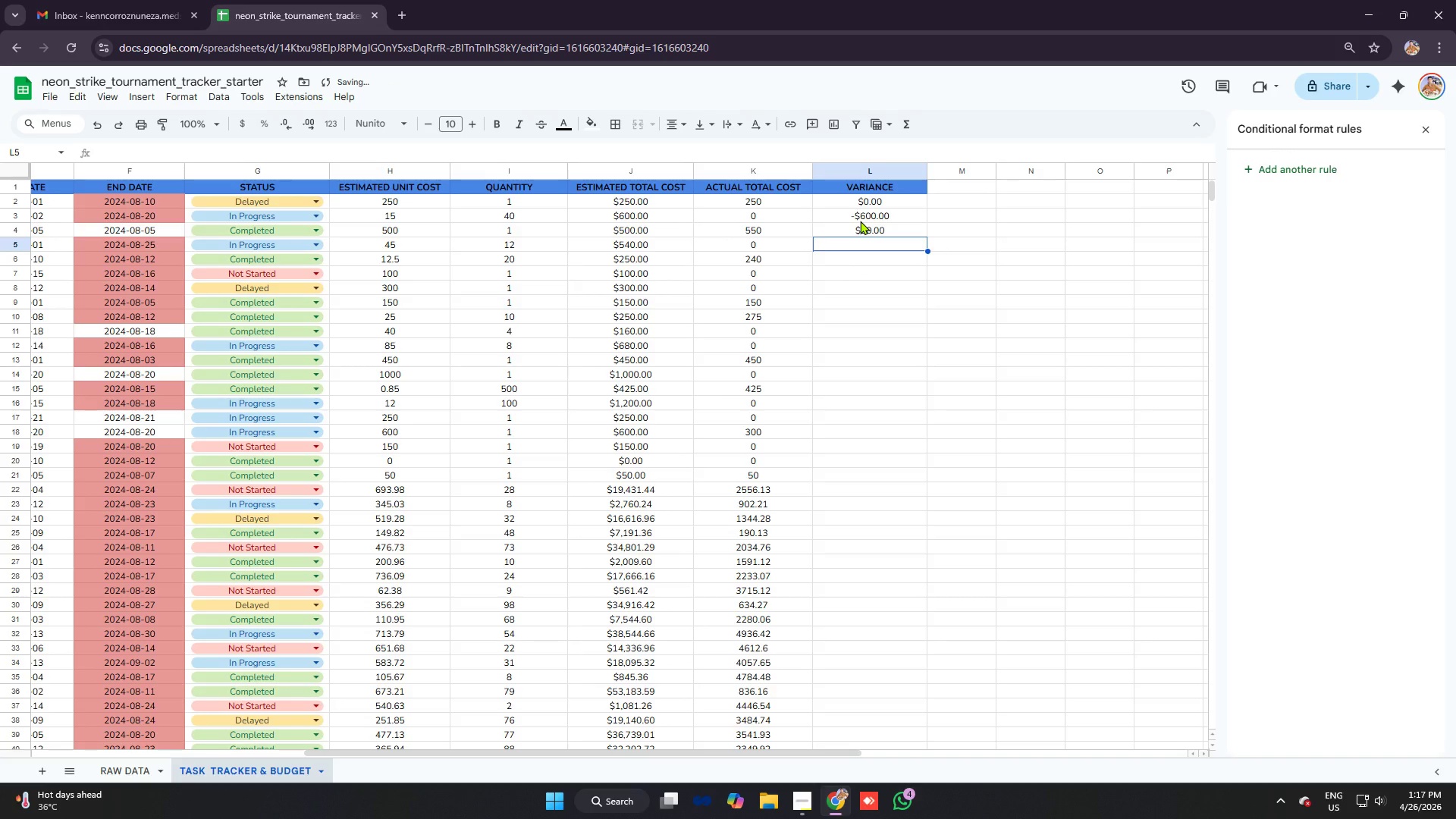 
type(=k5)
 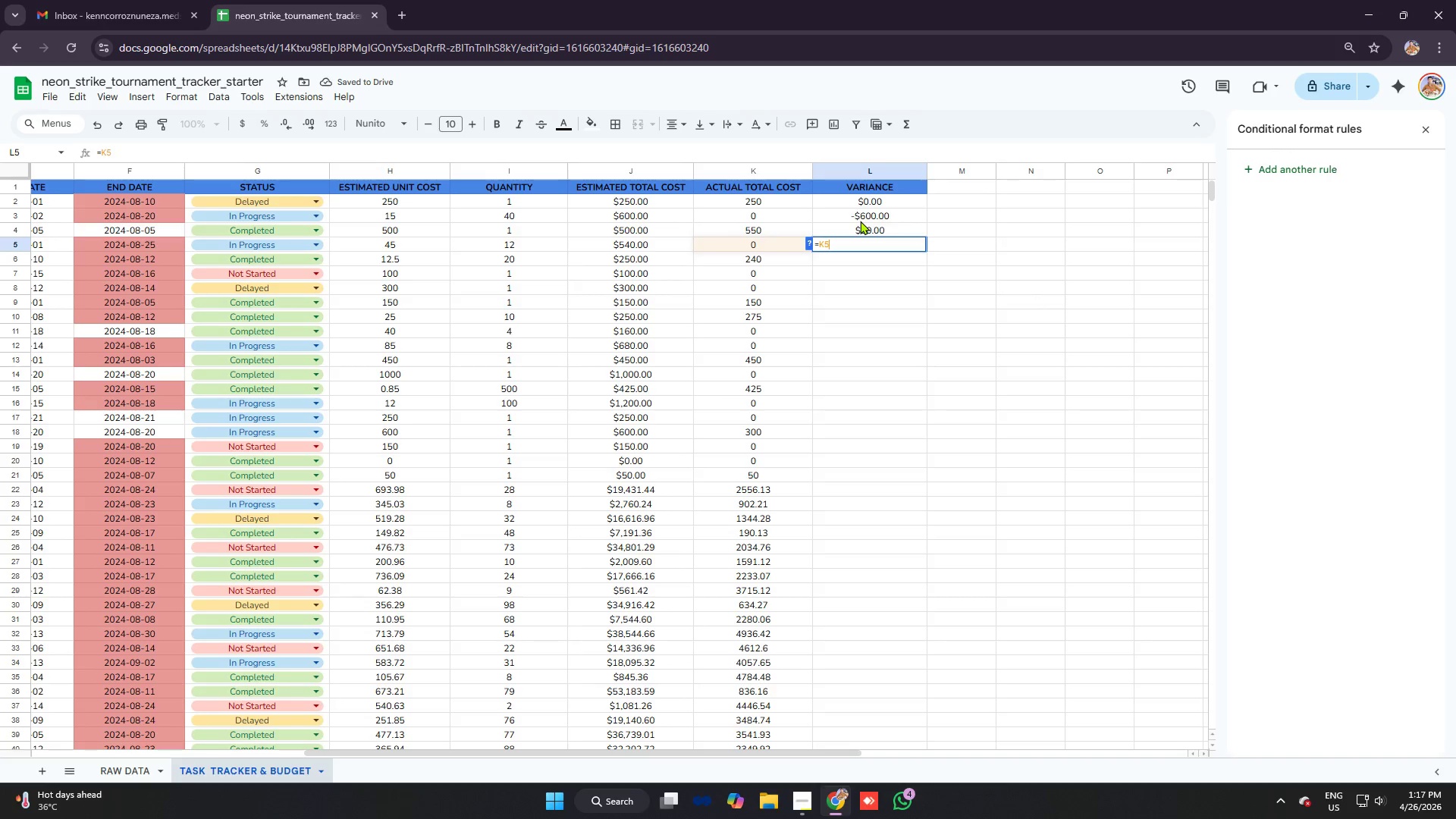 
key(Control+ControlLeft)
 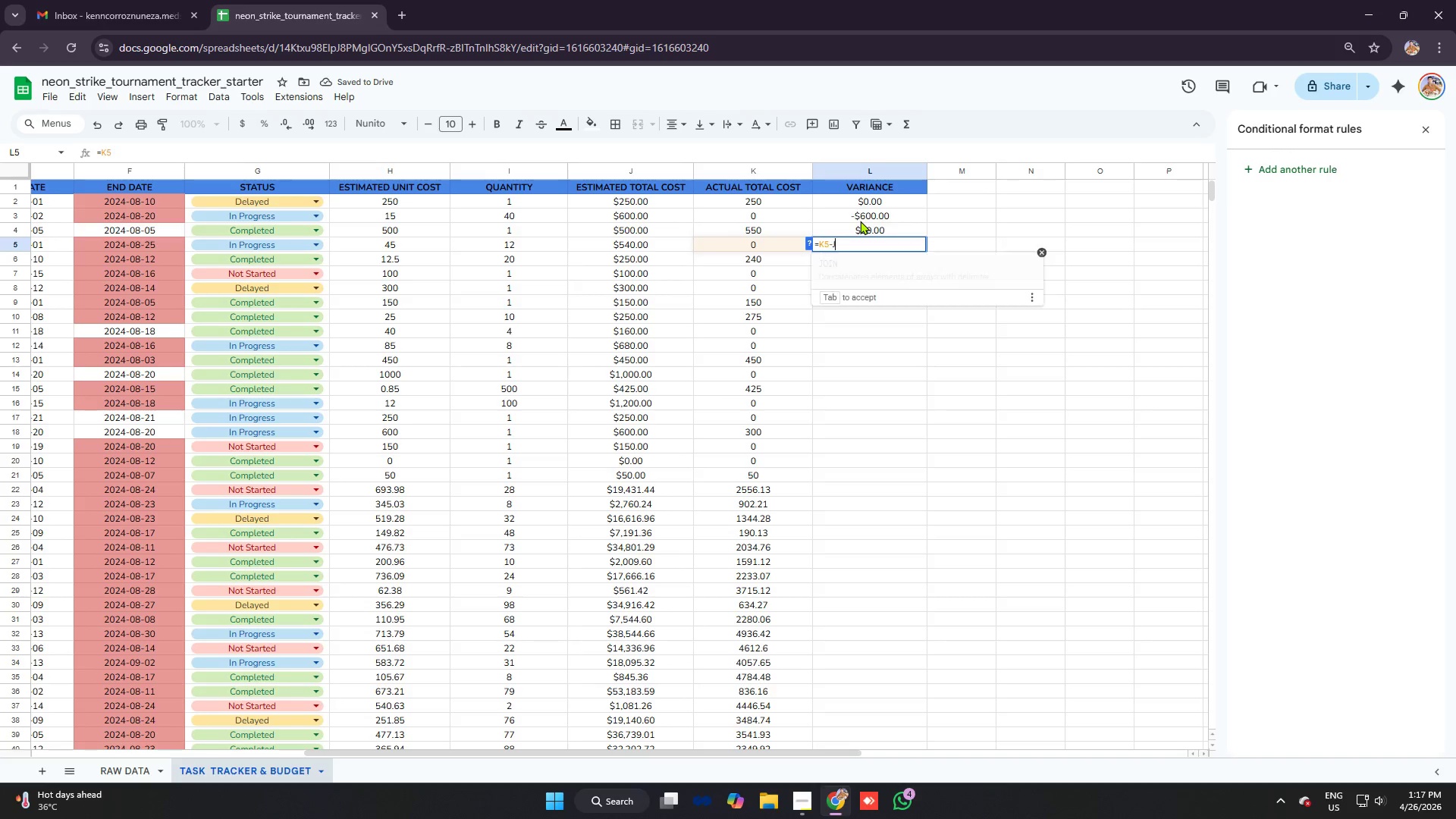 
key(Control+V)
 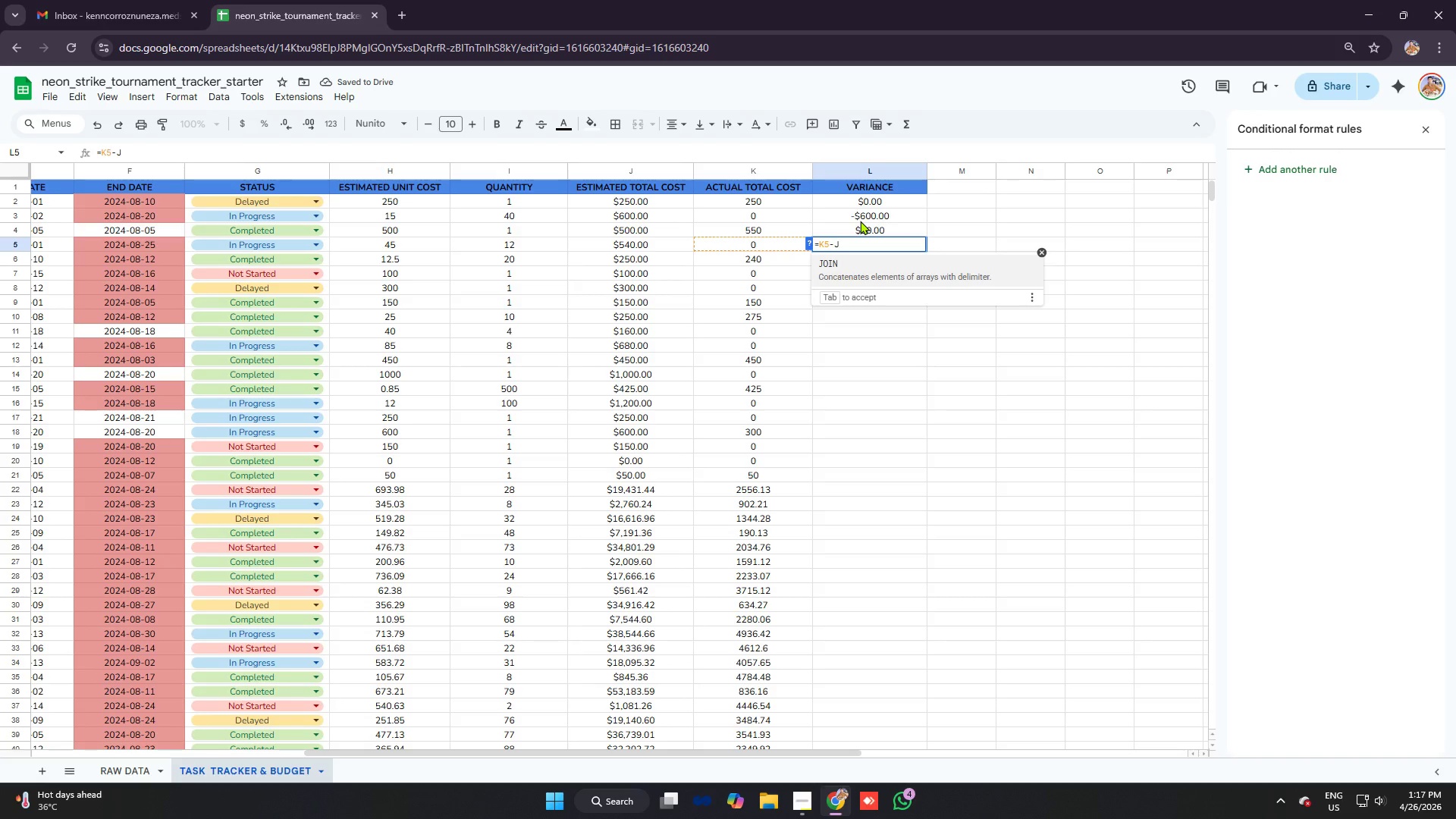 
key(4)
 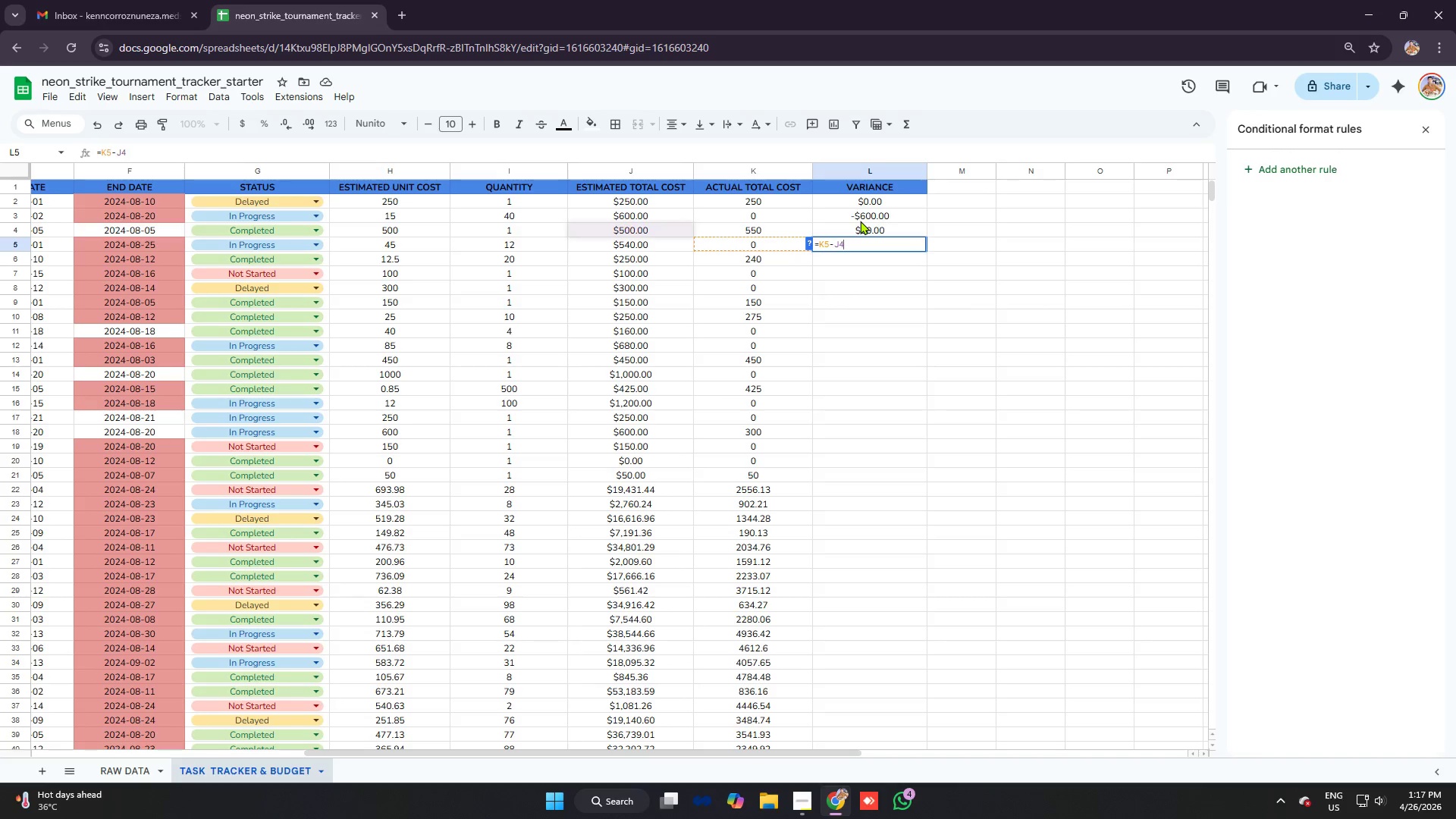 
key(Enter)
 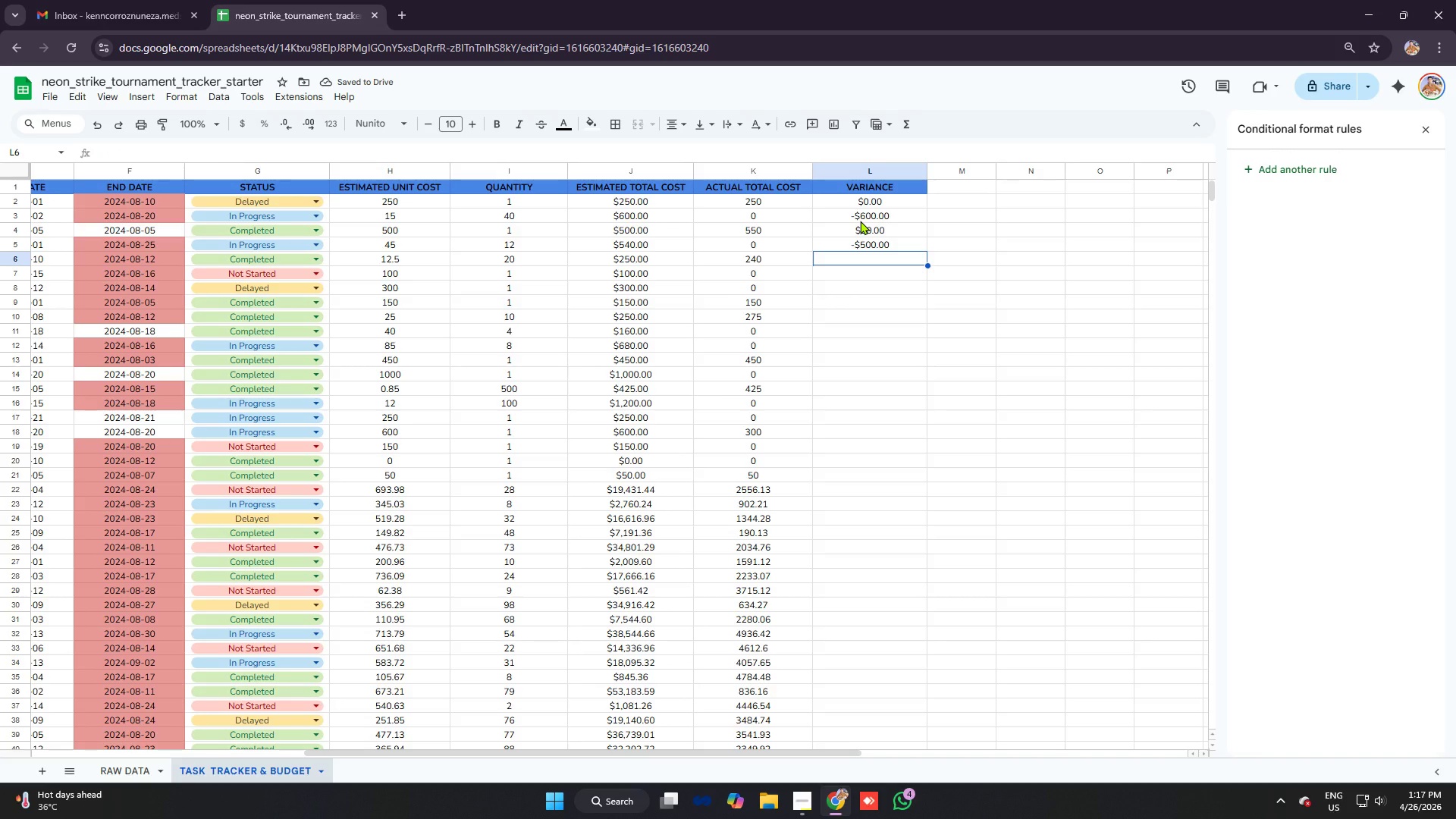 
wait(8.56)
 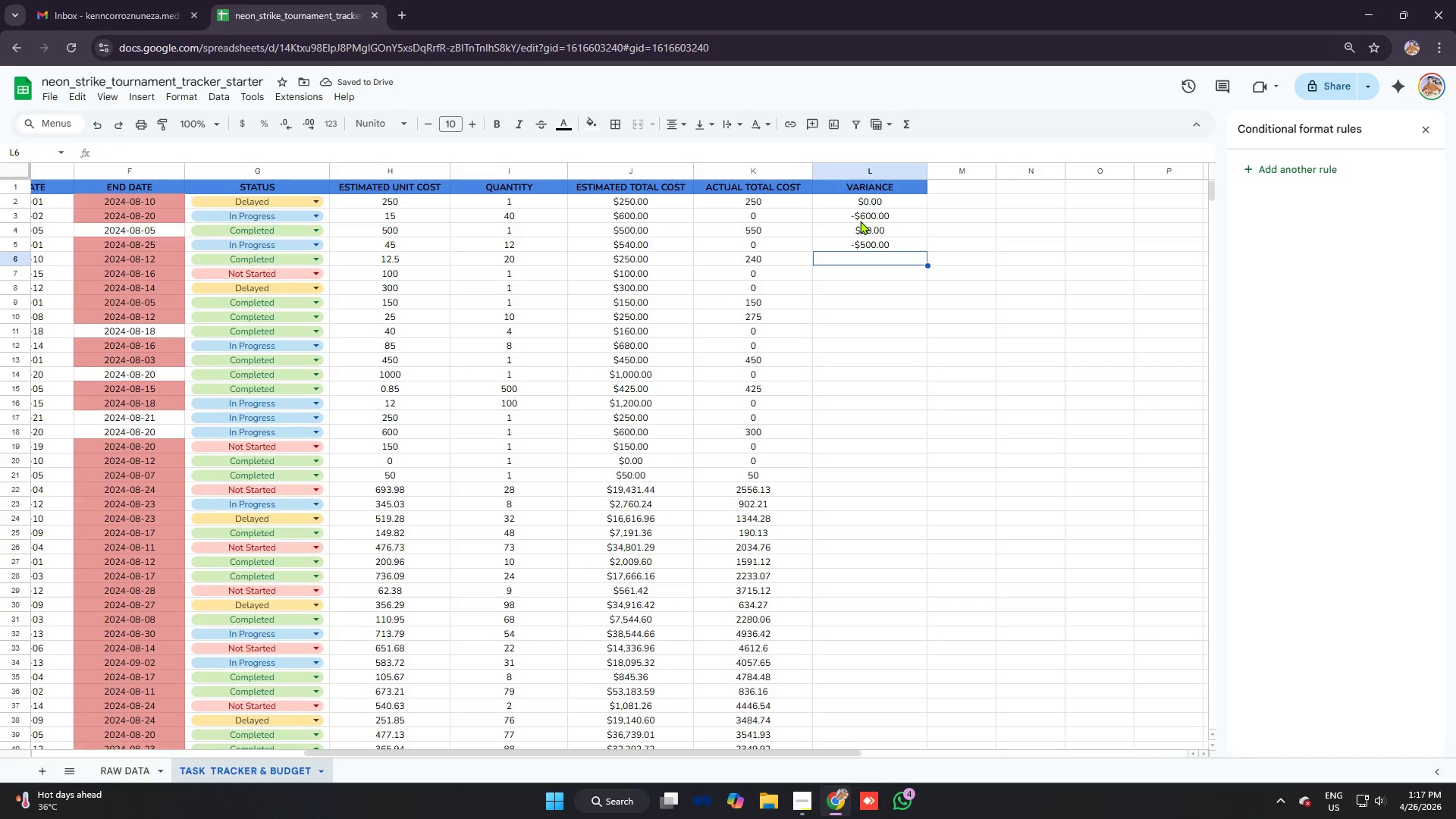 
left_click([868, 243])
 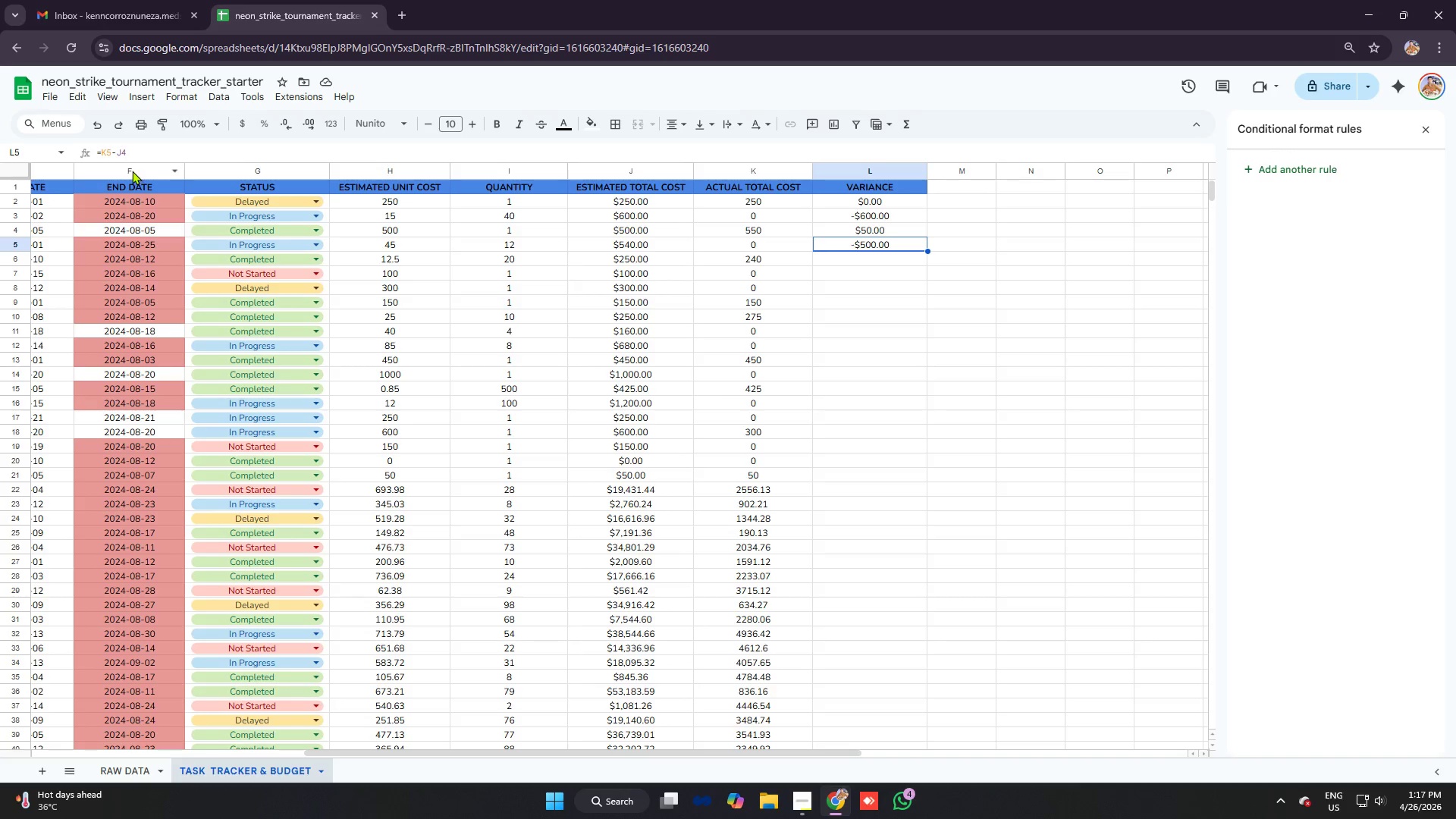 
left_click([130, 152])
 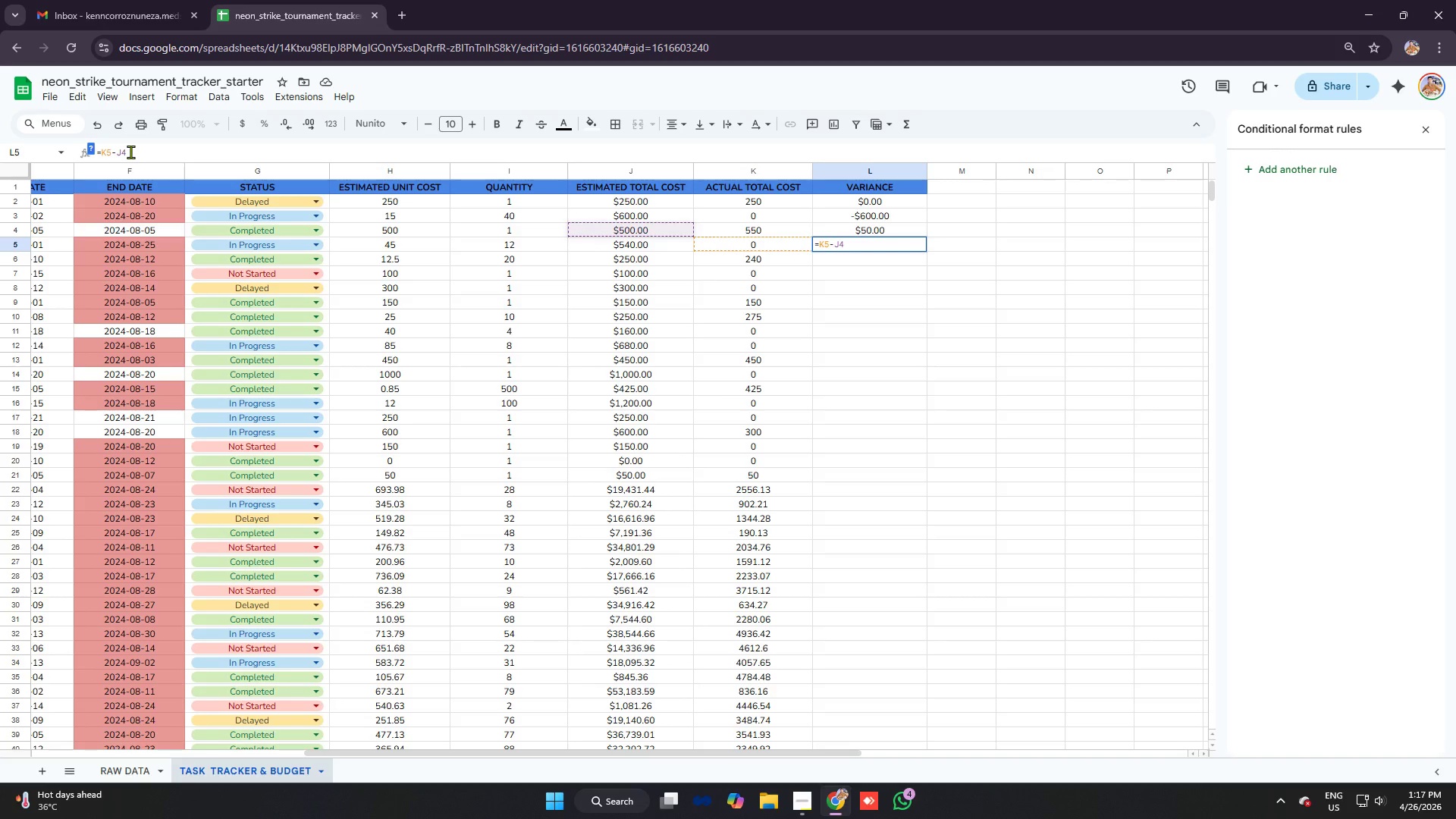 
key(Backspace)
 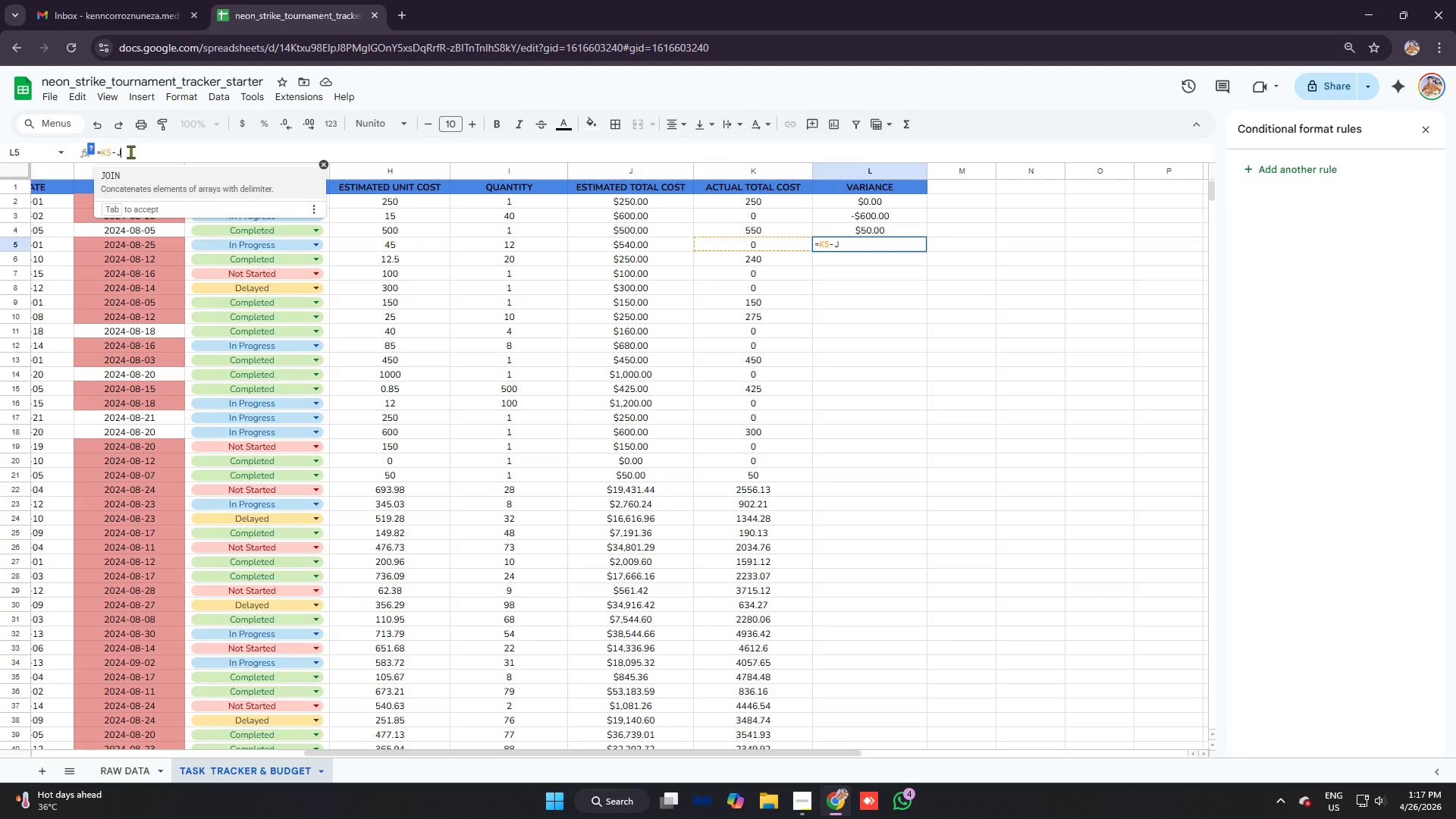 
key(5)
 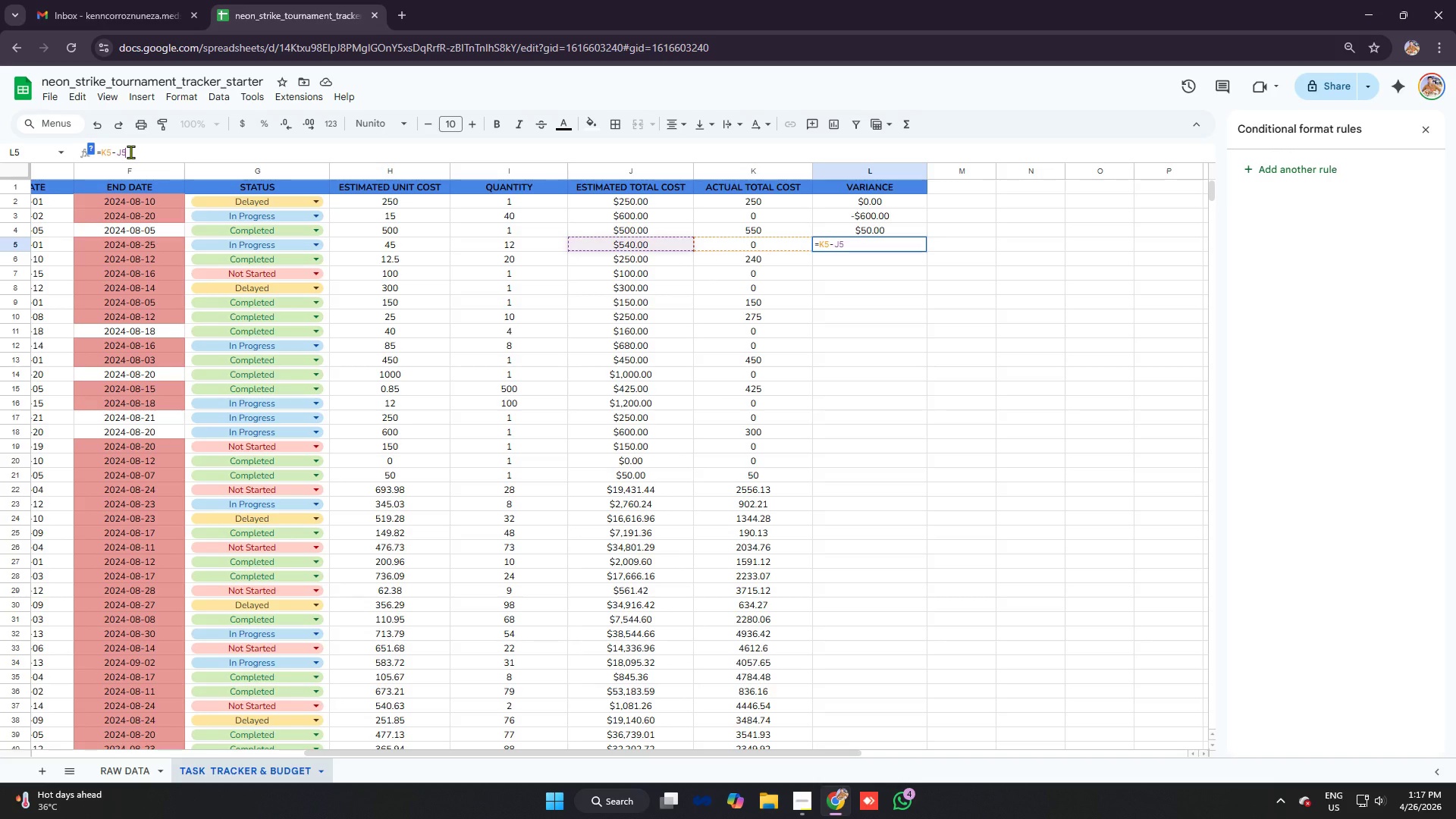 
key(Enter)
 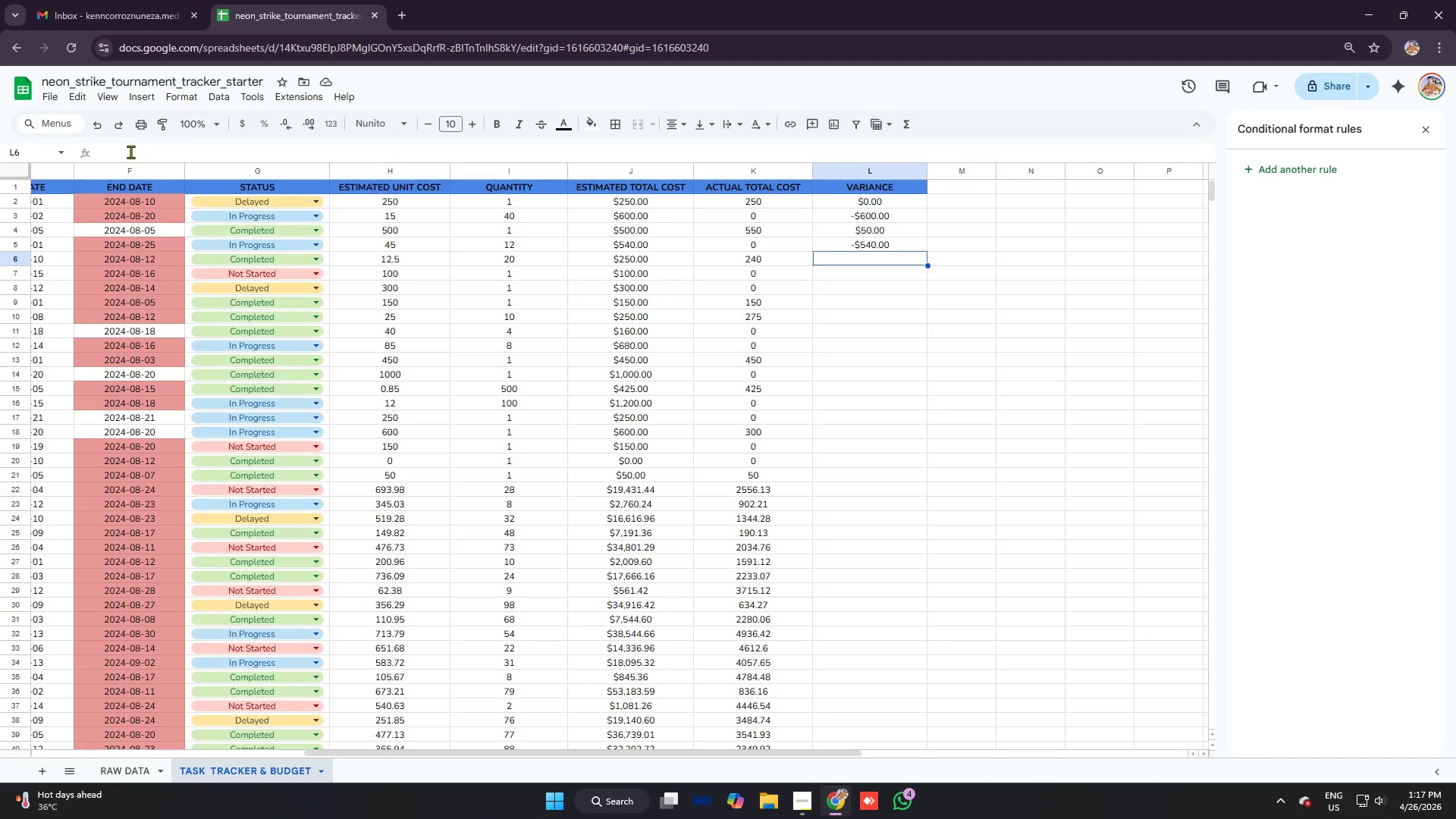 
wait(14.66)
 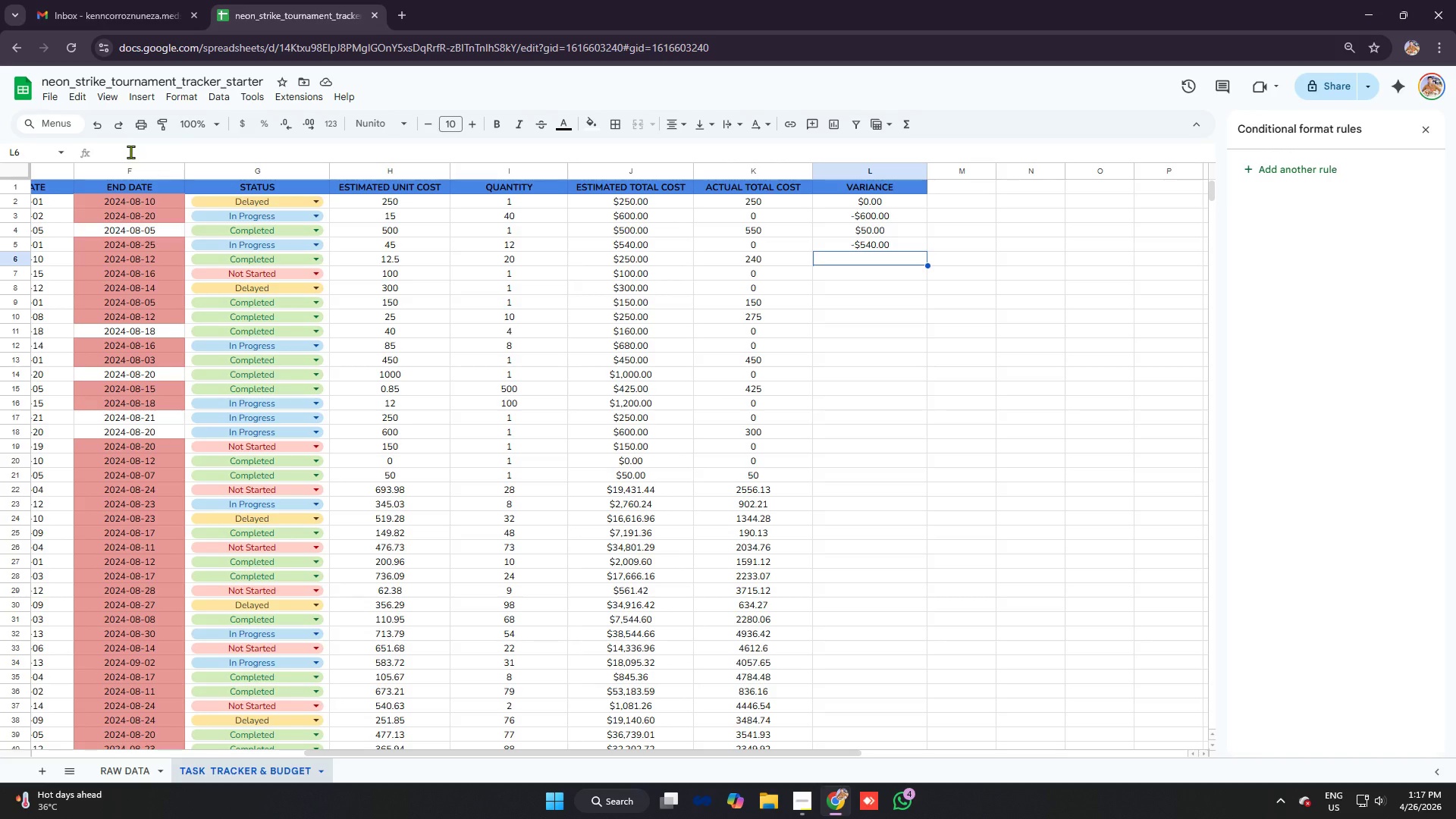 
key(Equal)
 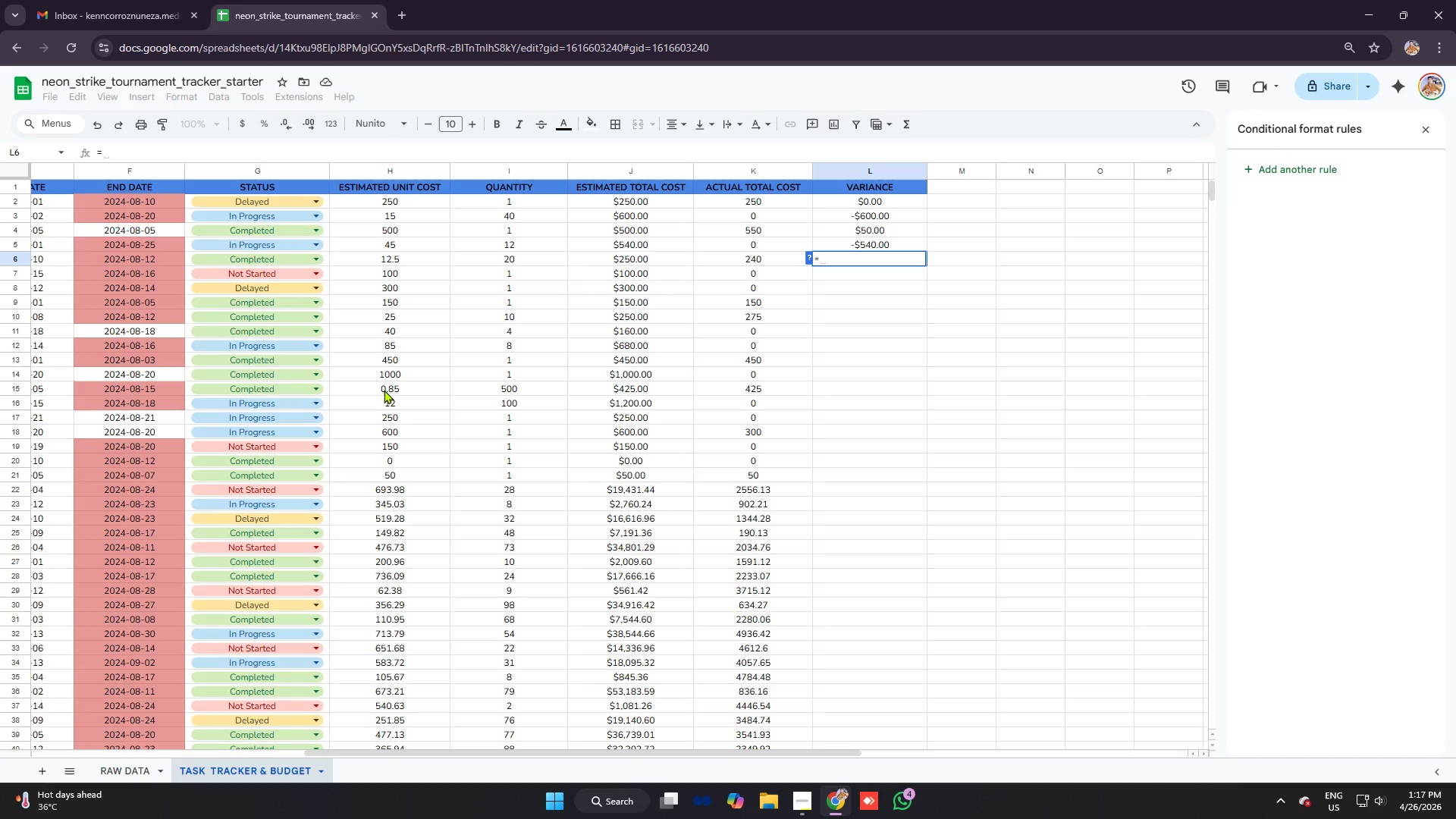 
type(k6)
 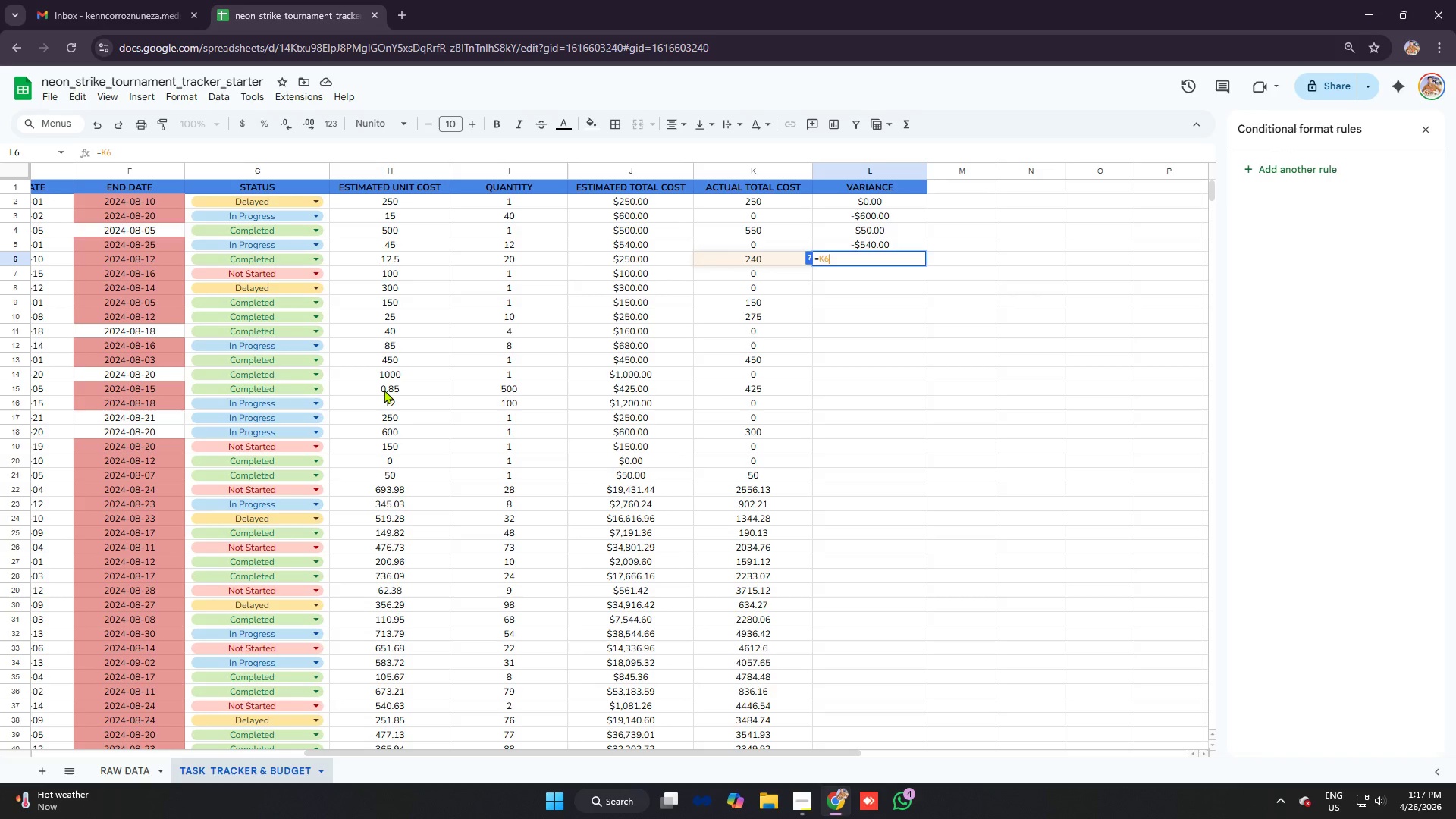 
key(Control+V)
 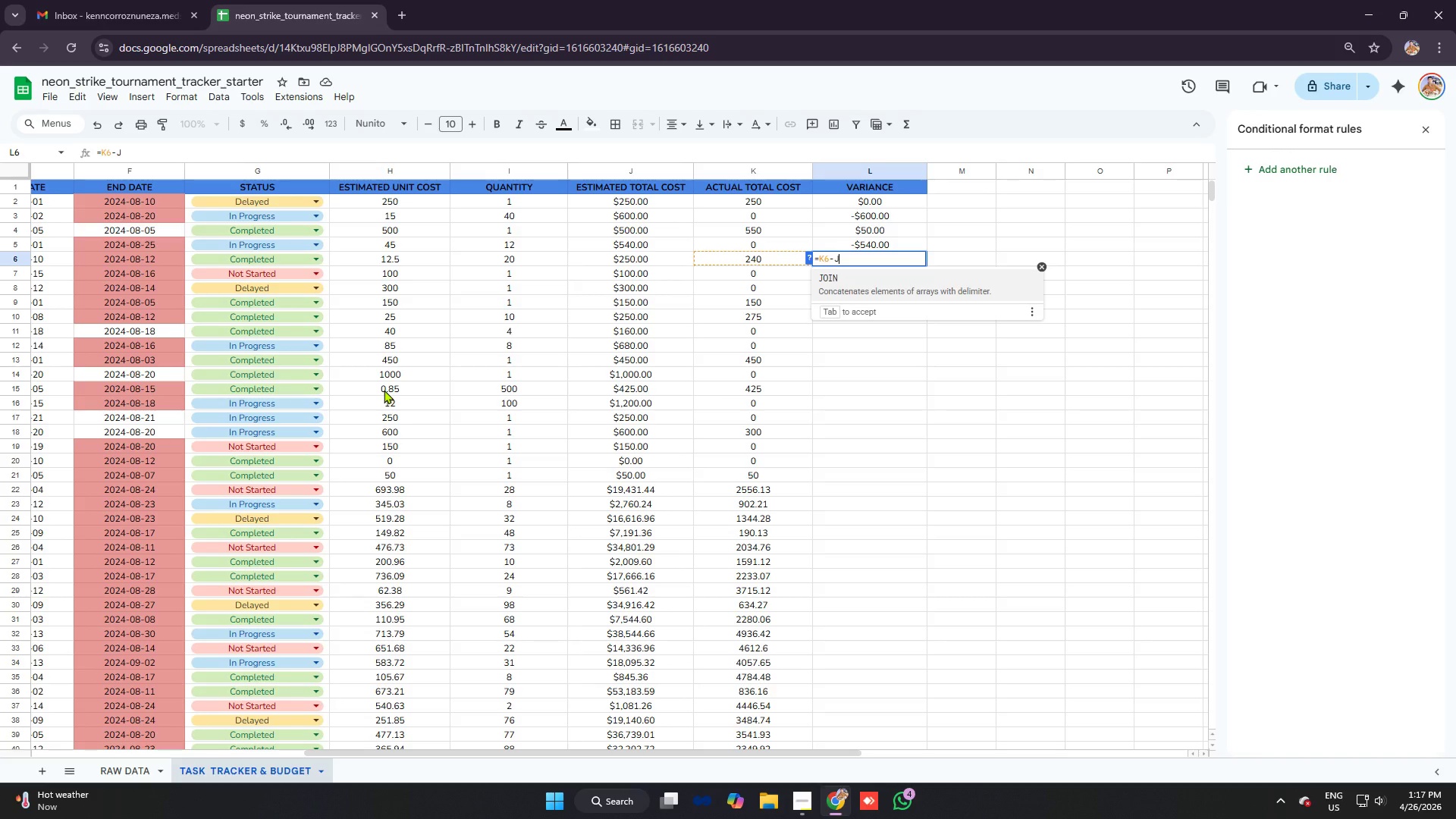 
key(Control+ControlLeft)
 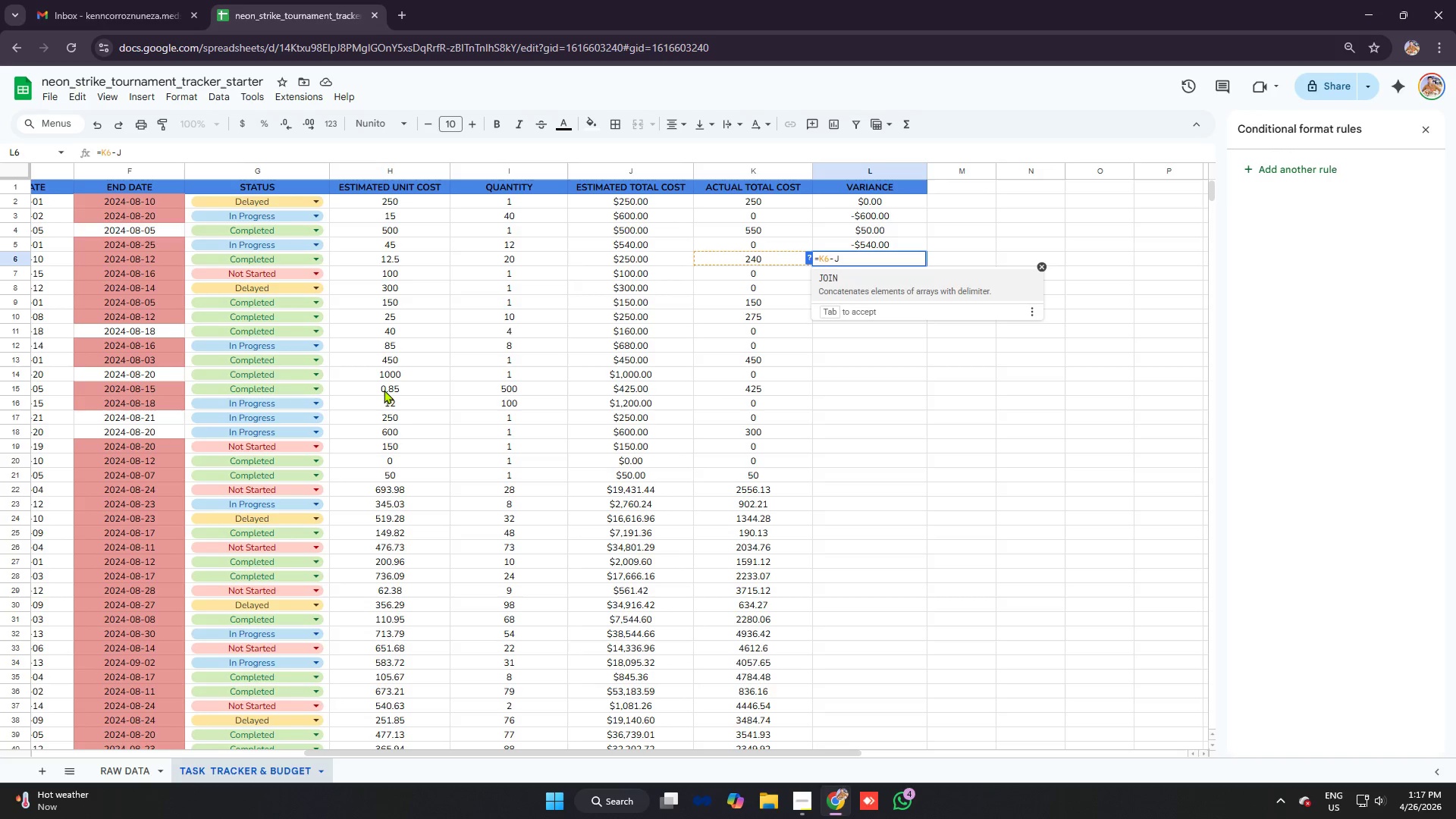 
key(Control+6)
 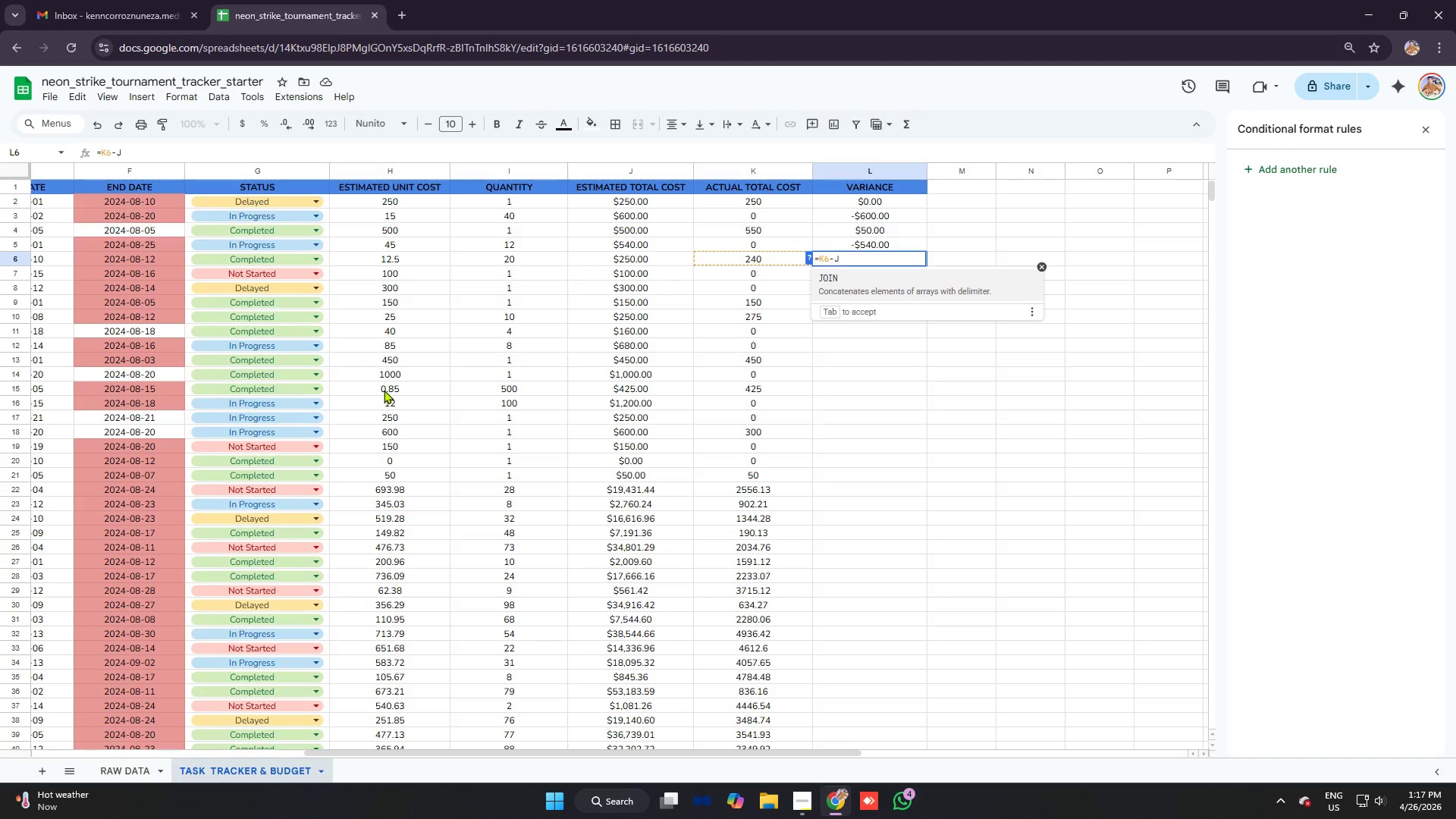 
key(Backspace)
 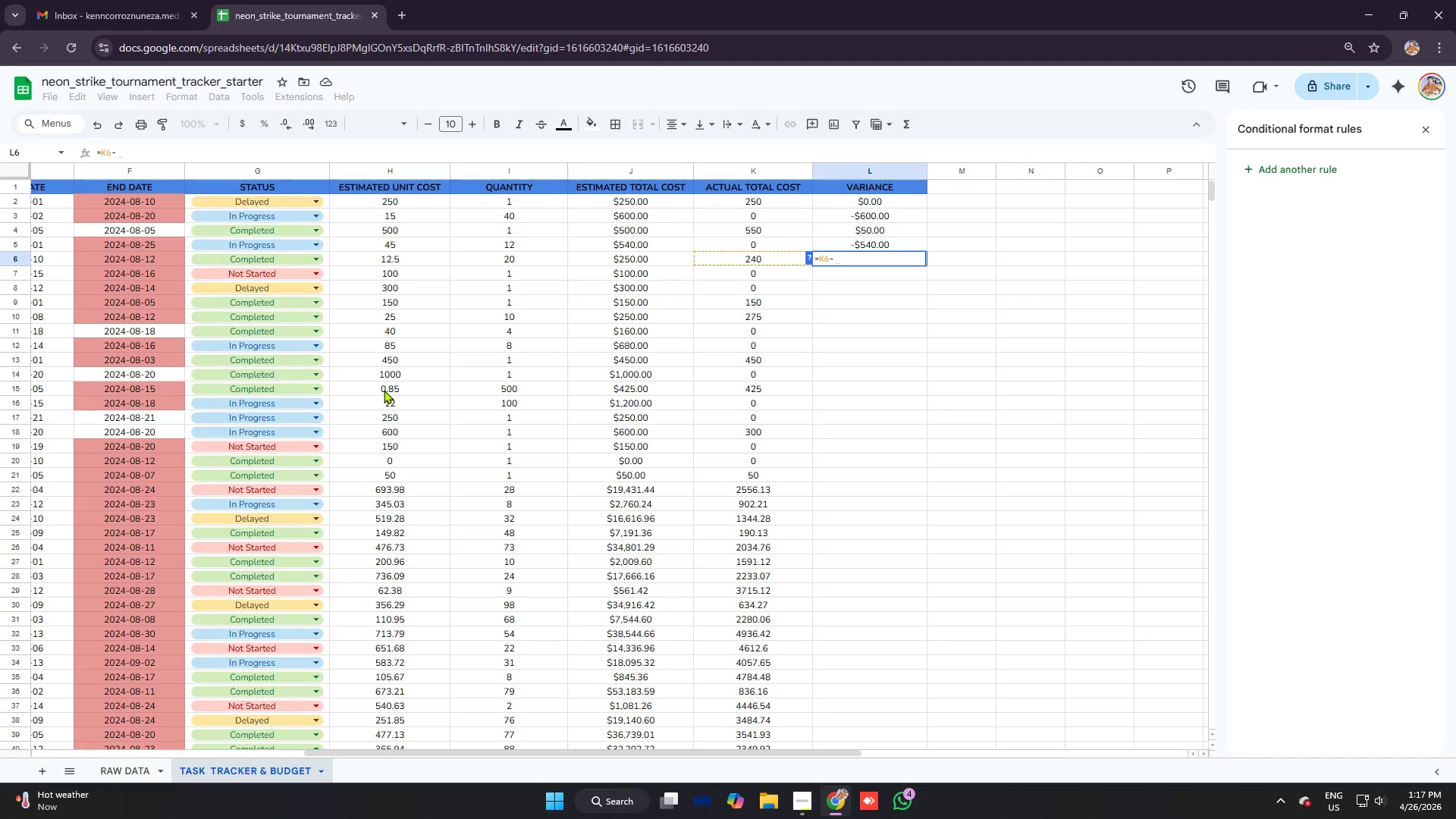 
key(Control+V)
 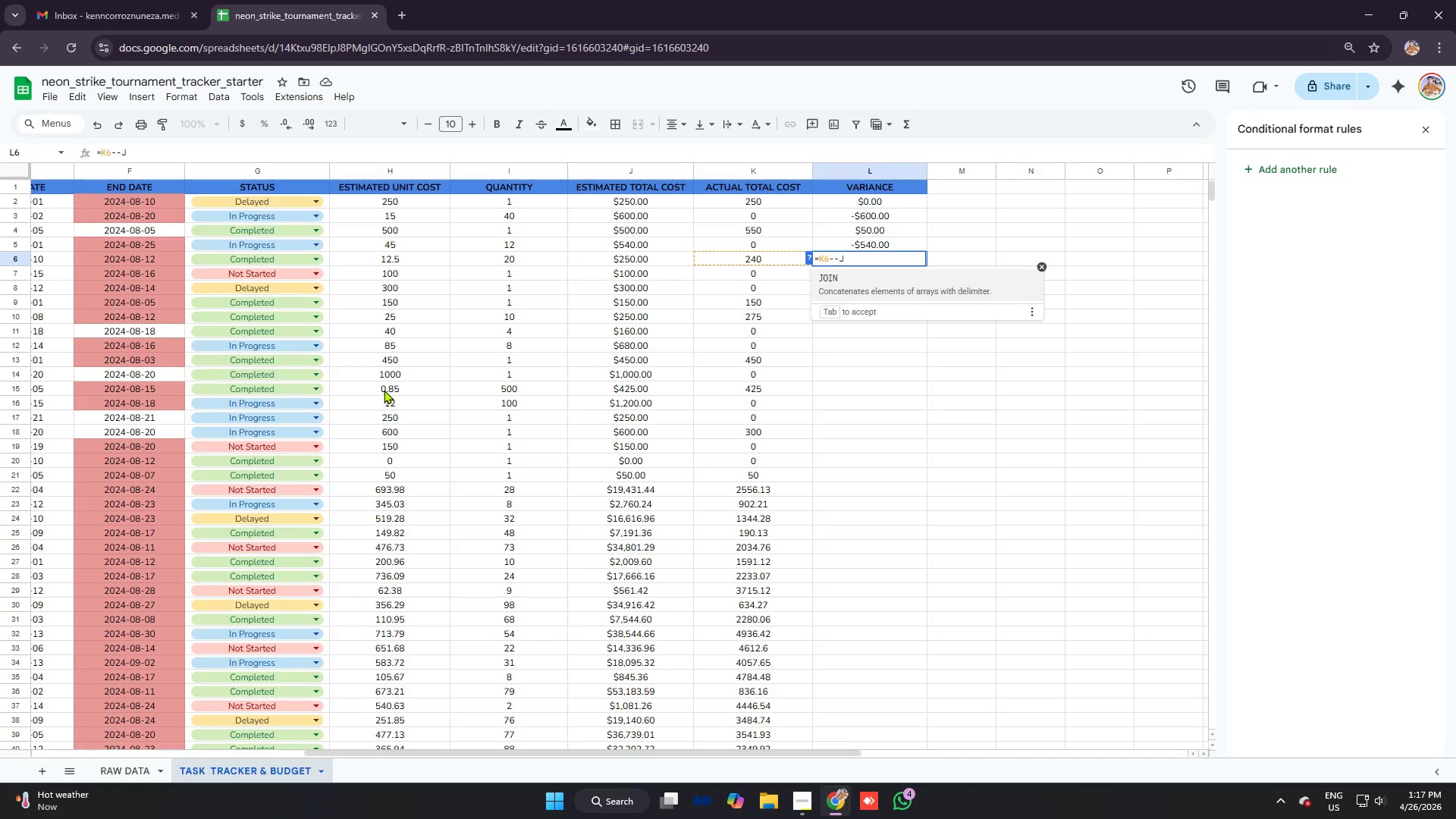 
key(Backspace)
 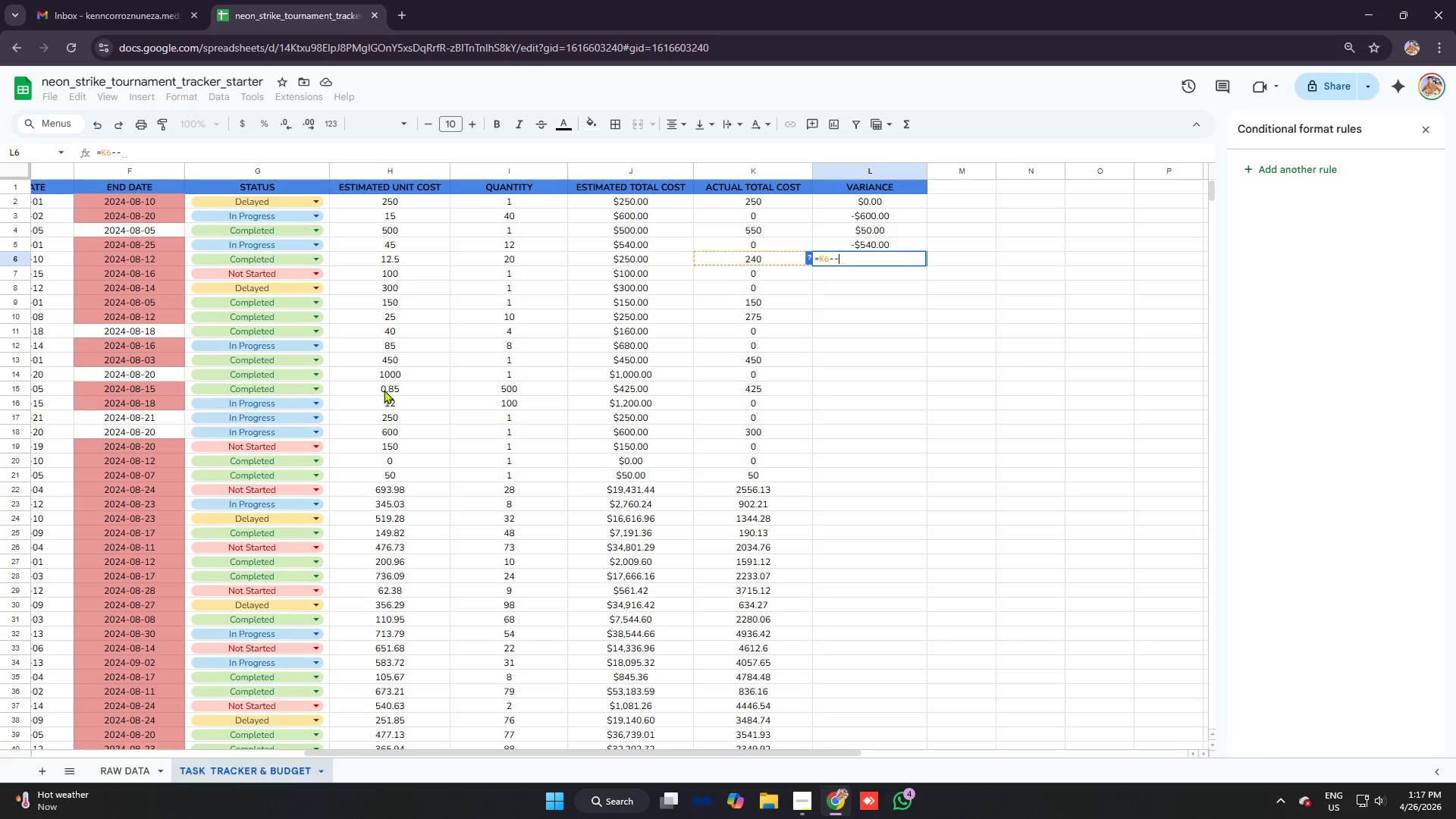 
key(Backspace)
 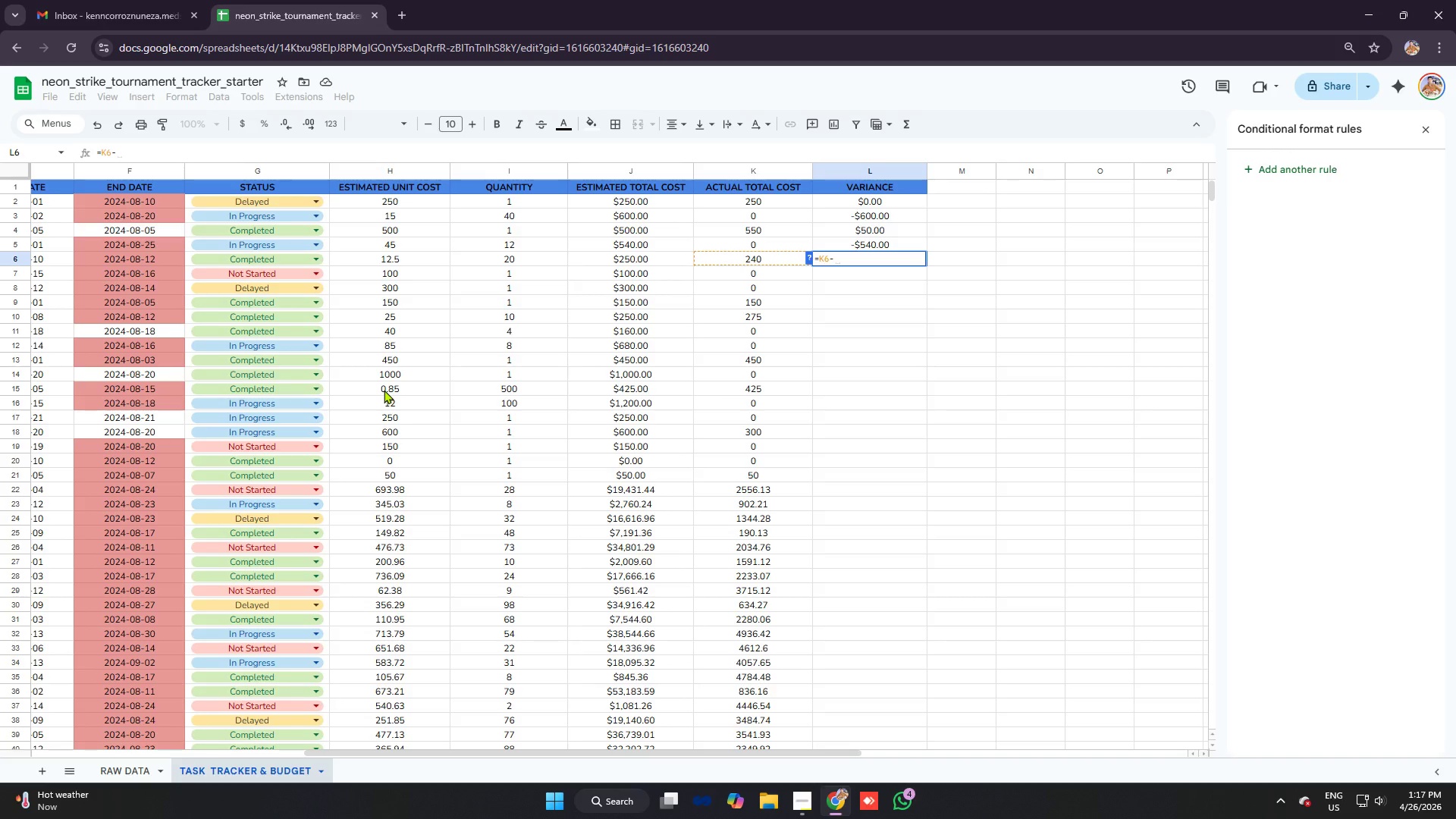 
key(Backspace)
 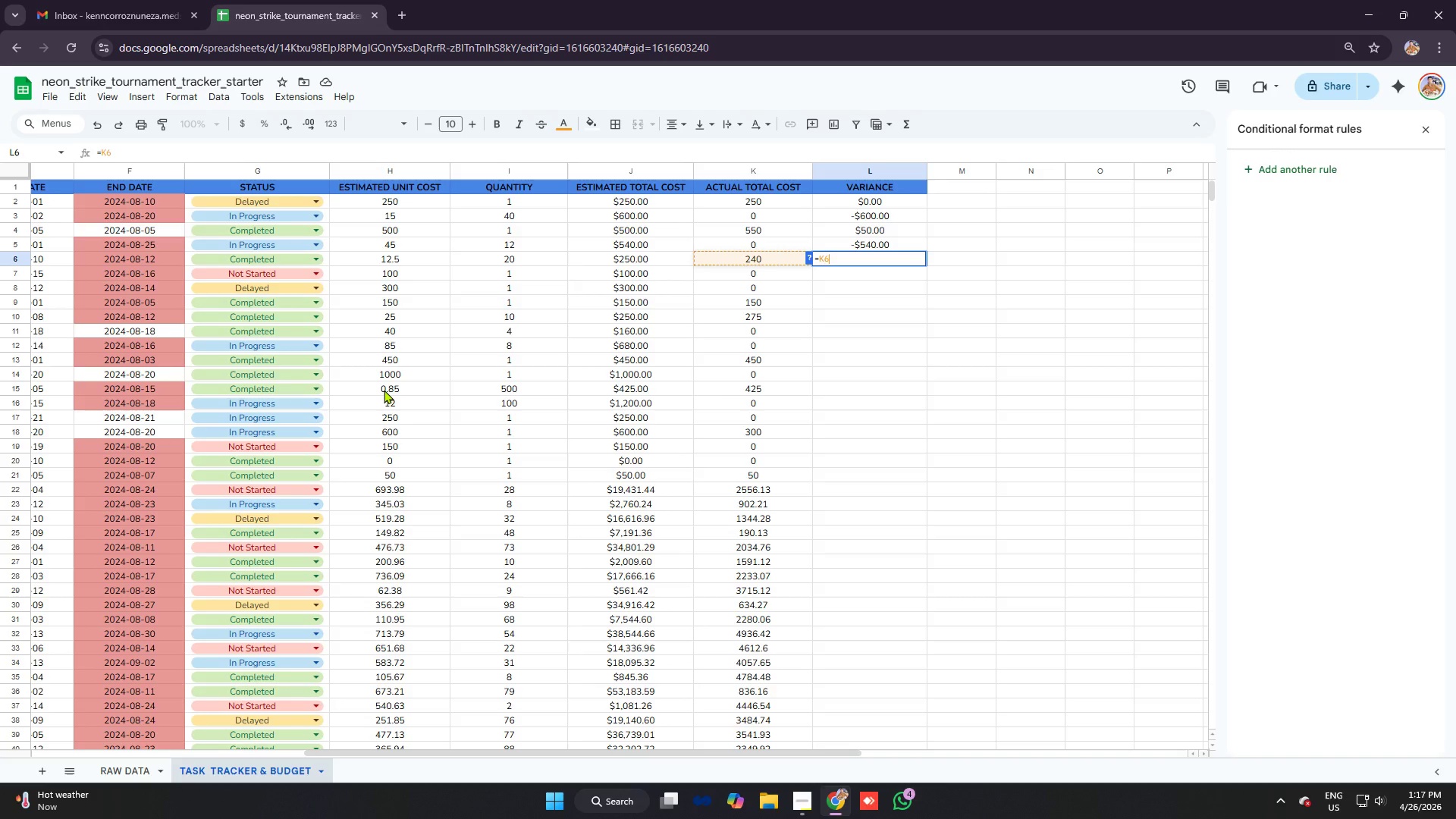 
key(Control+V)
 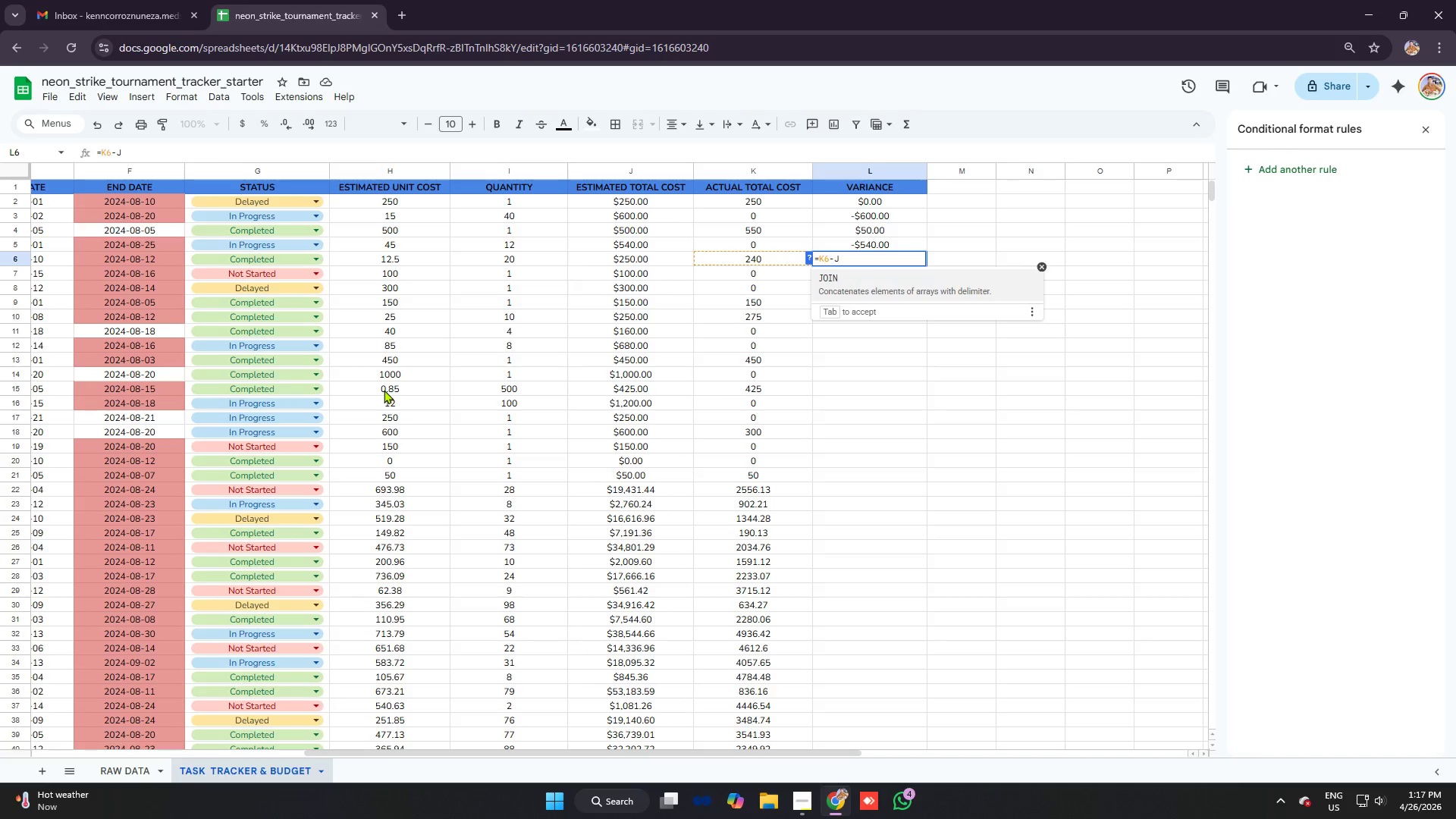 
key(6)
 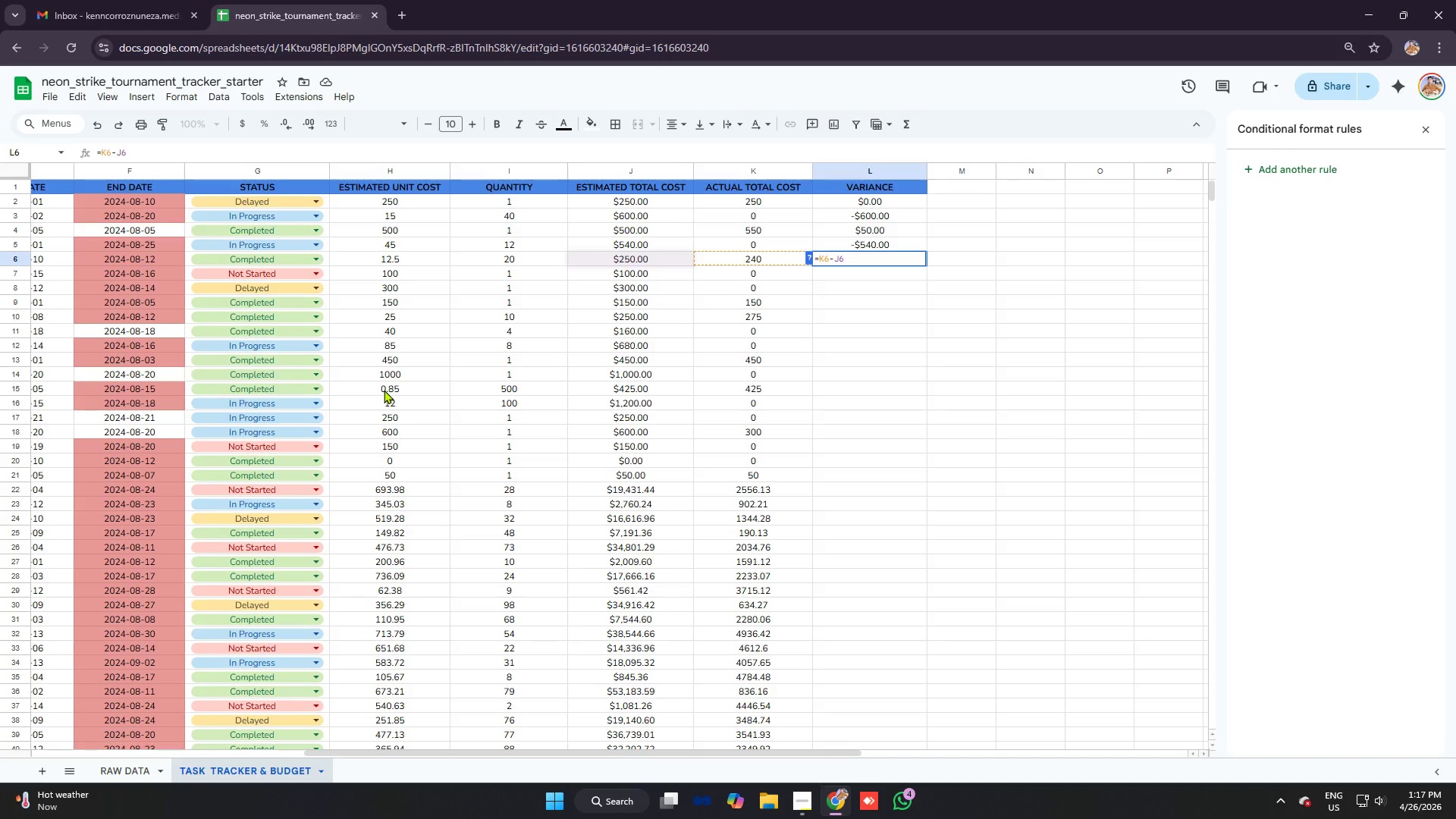 
key(Enter)
 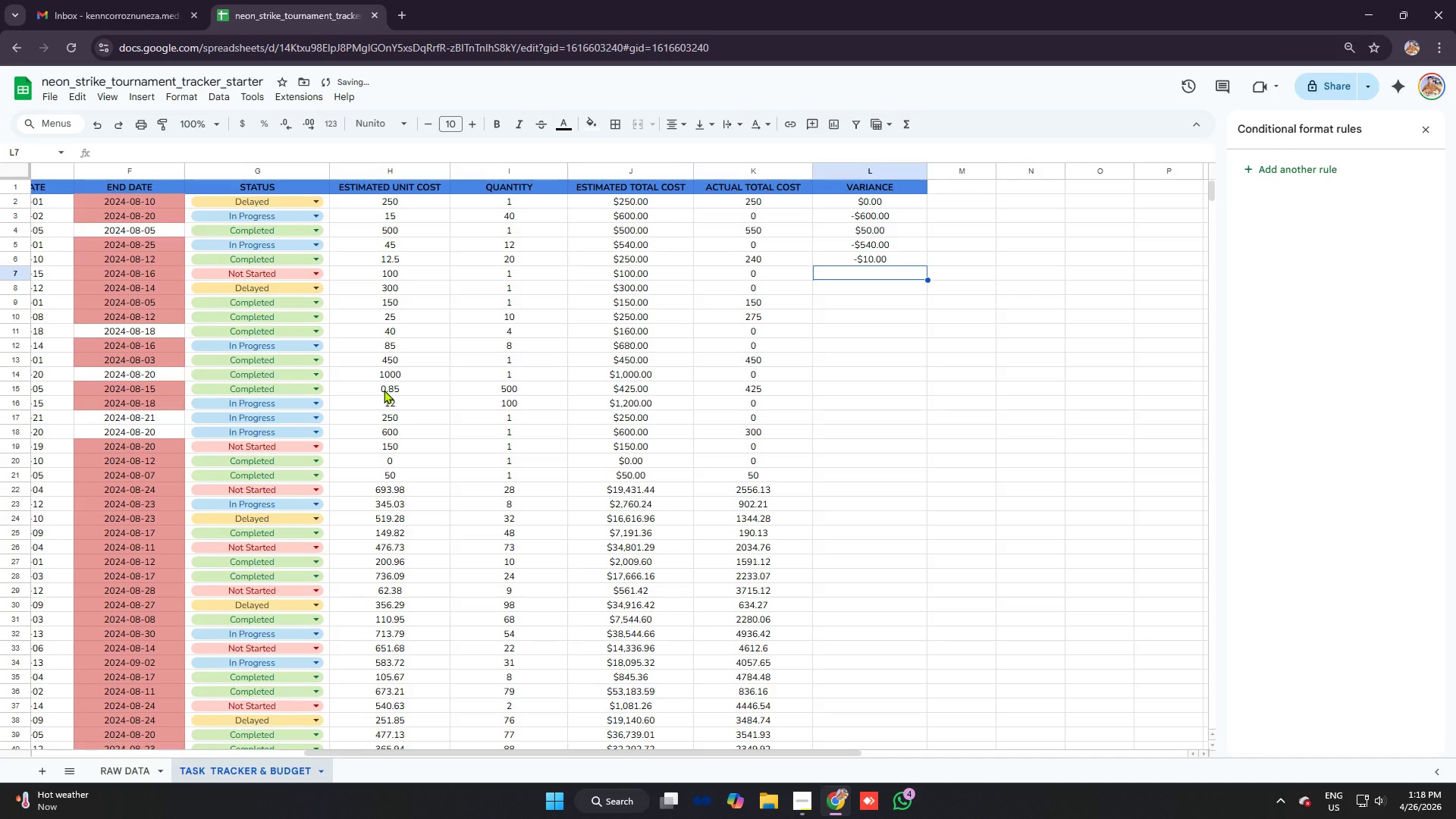 
type(=k7)
 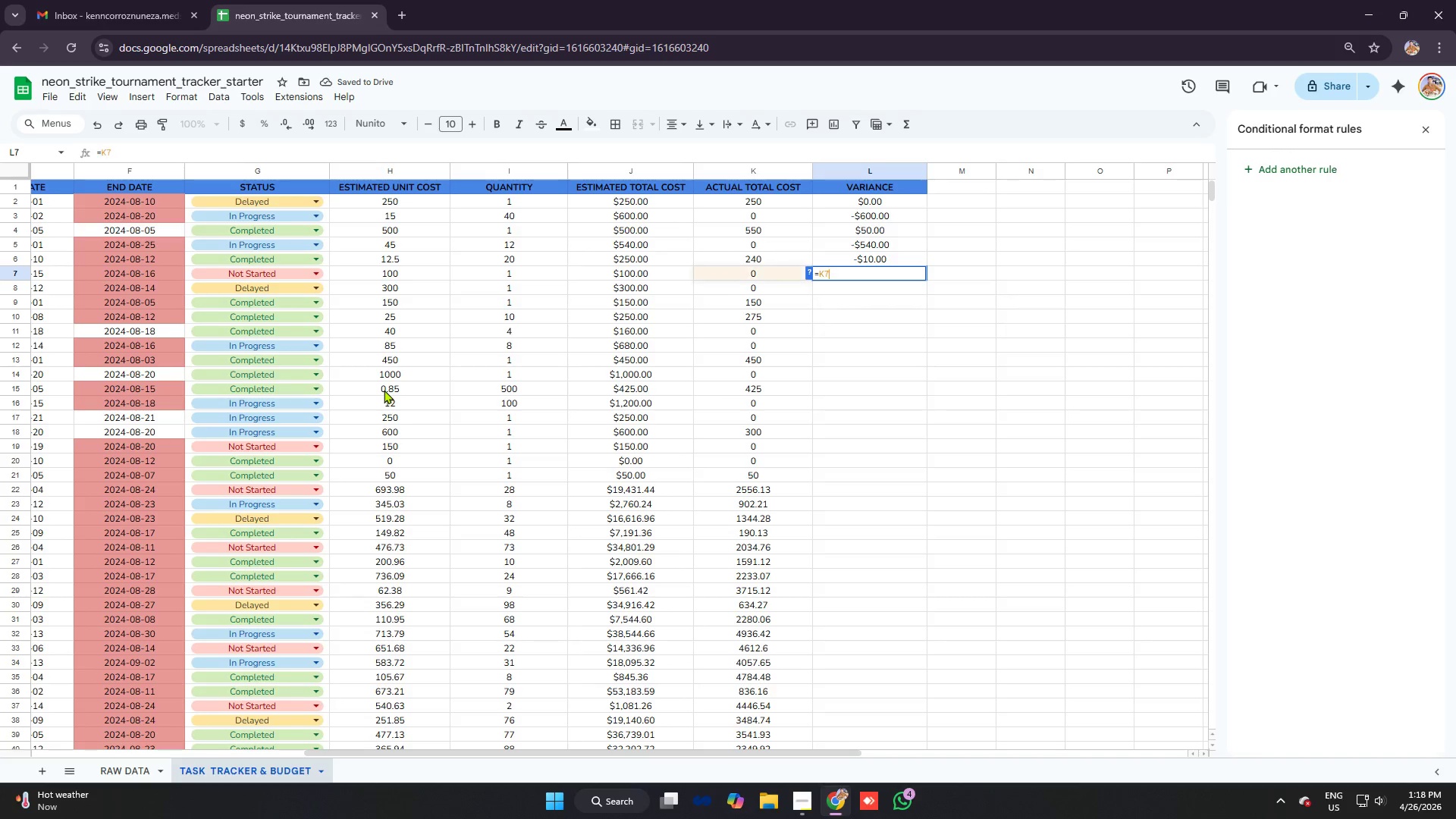 
key(Control+V)
 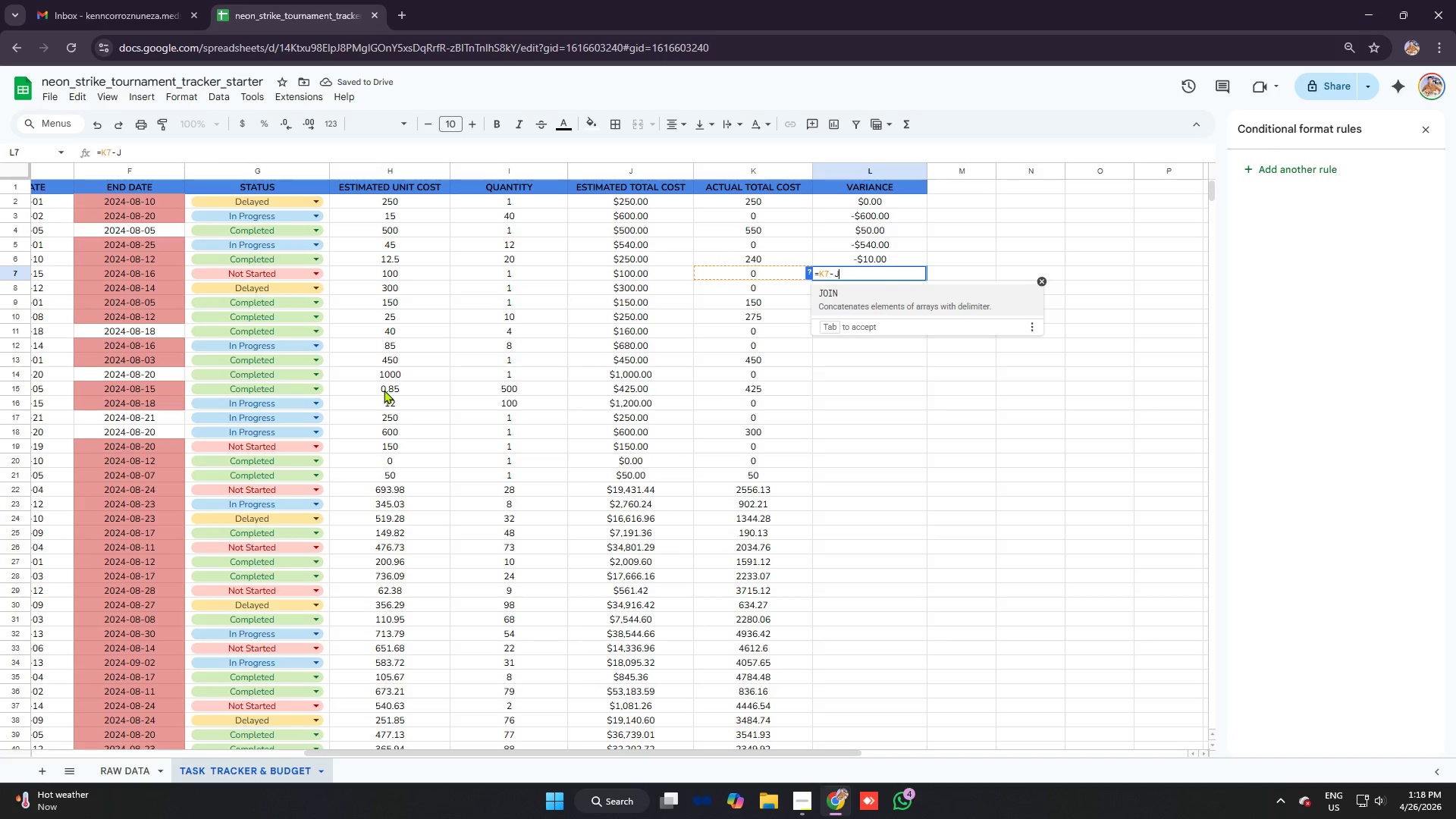 
key(7)
 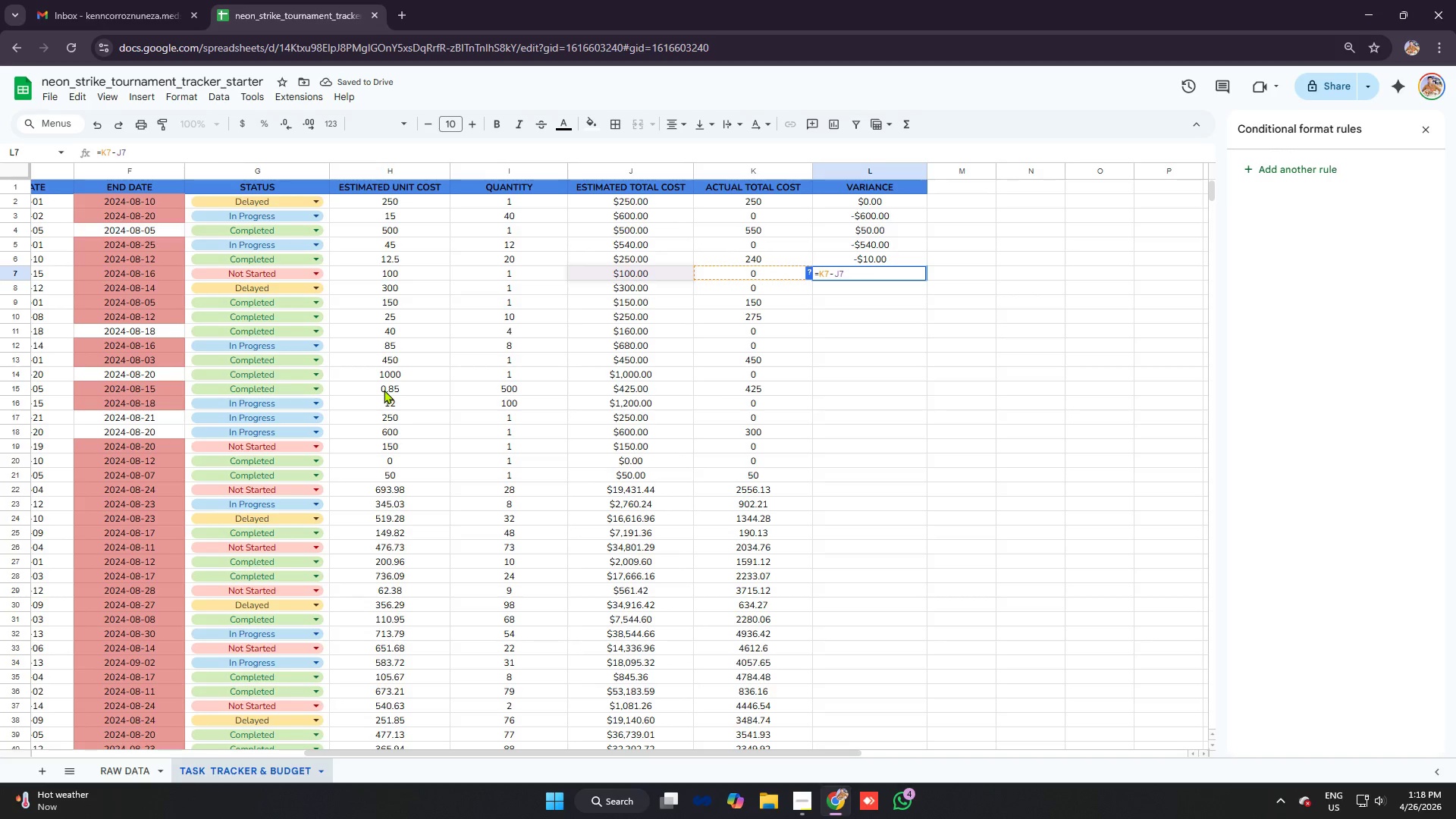 
key(Enter)
 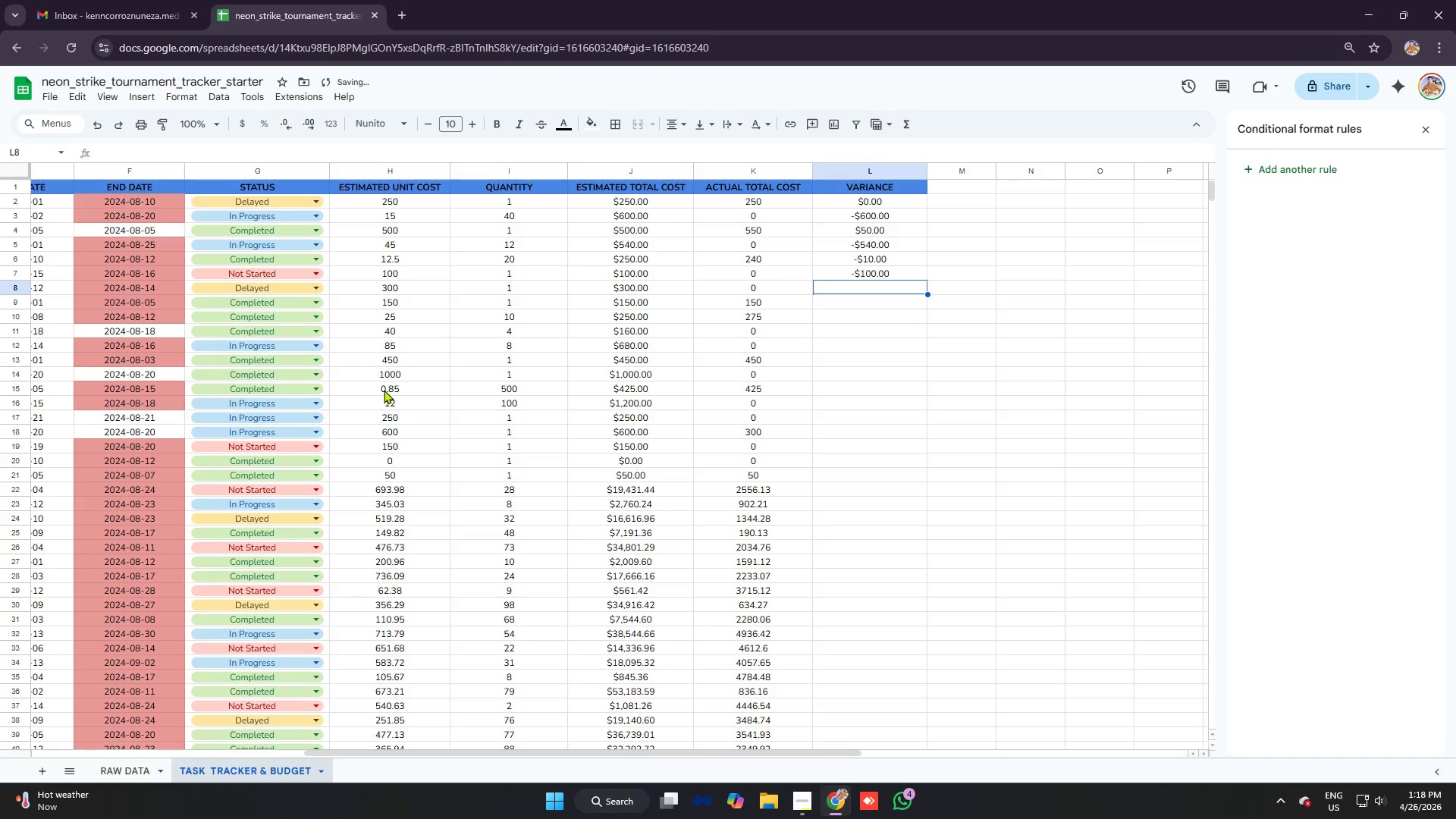 
type(=k8)
 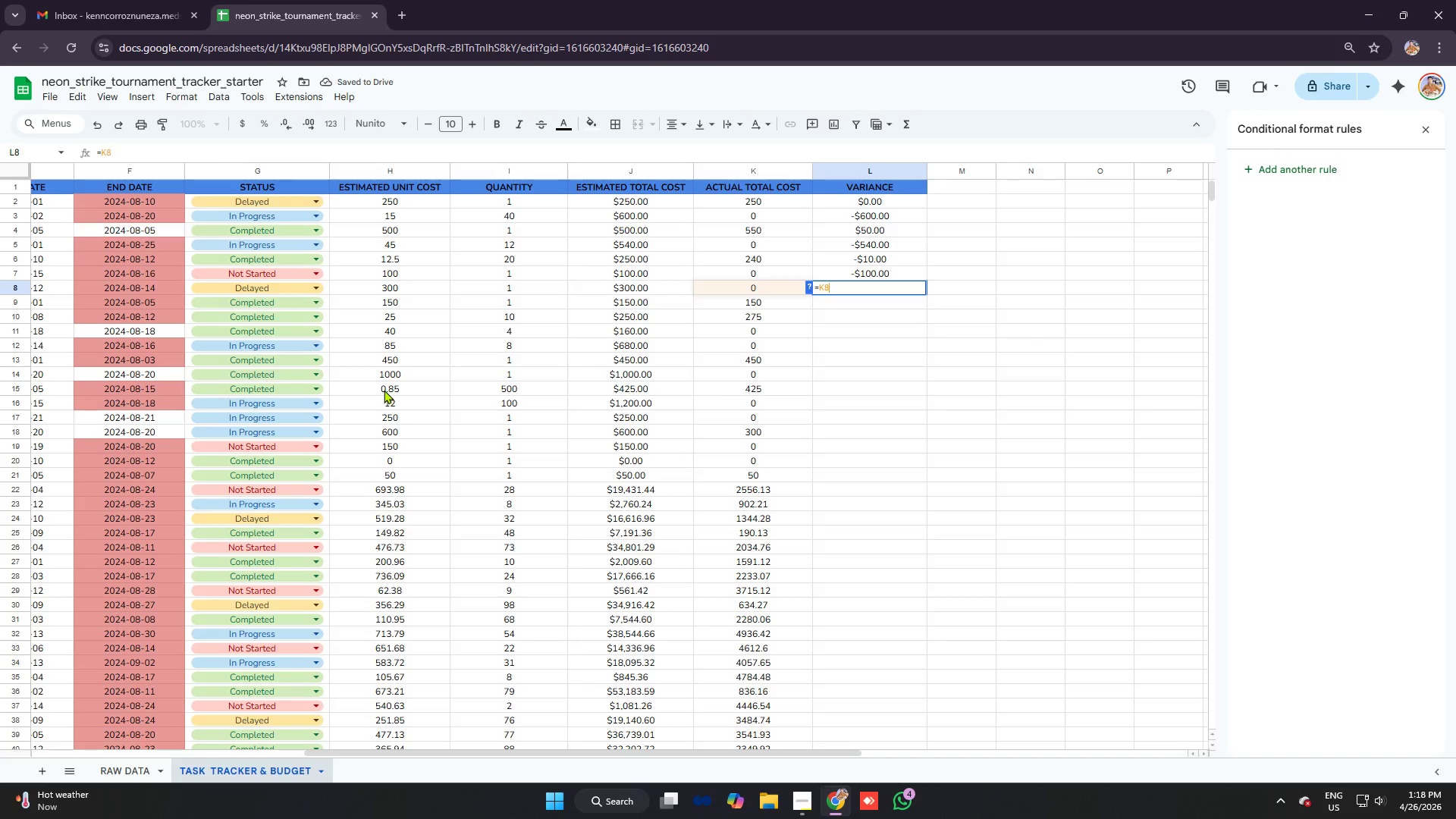 
key(Control+V)
 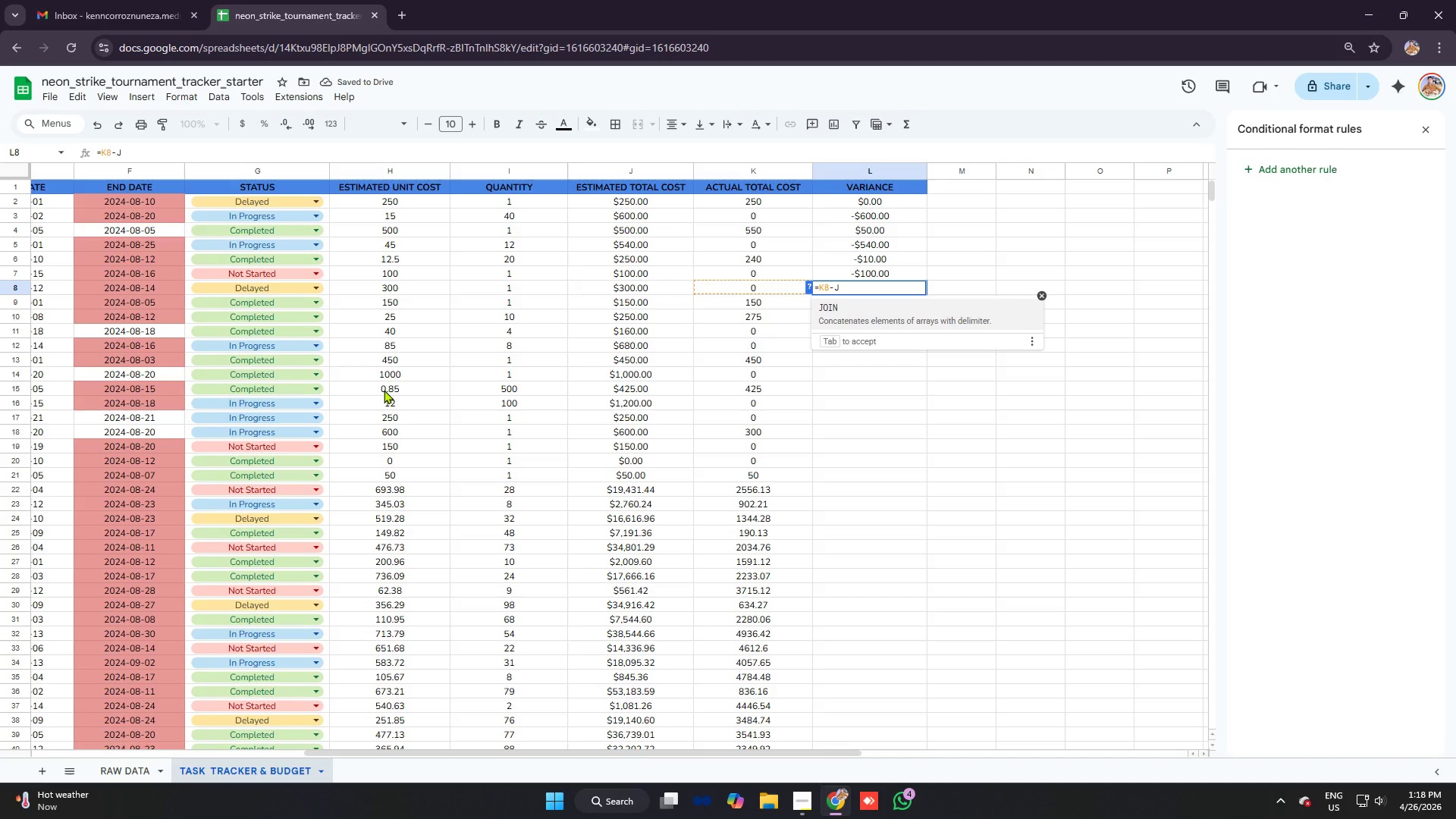 
key(8)
 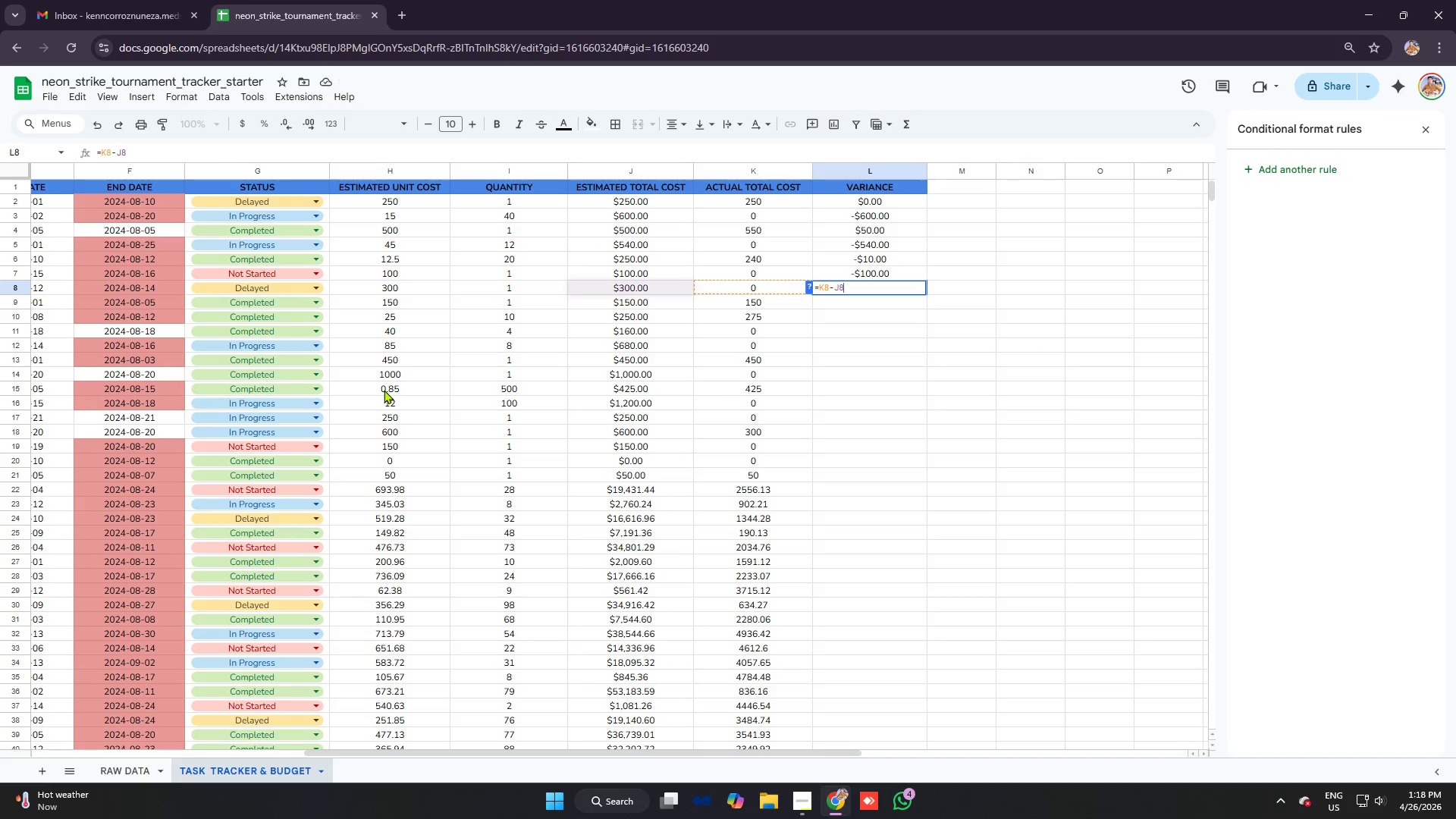 
key(Enter)
 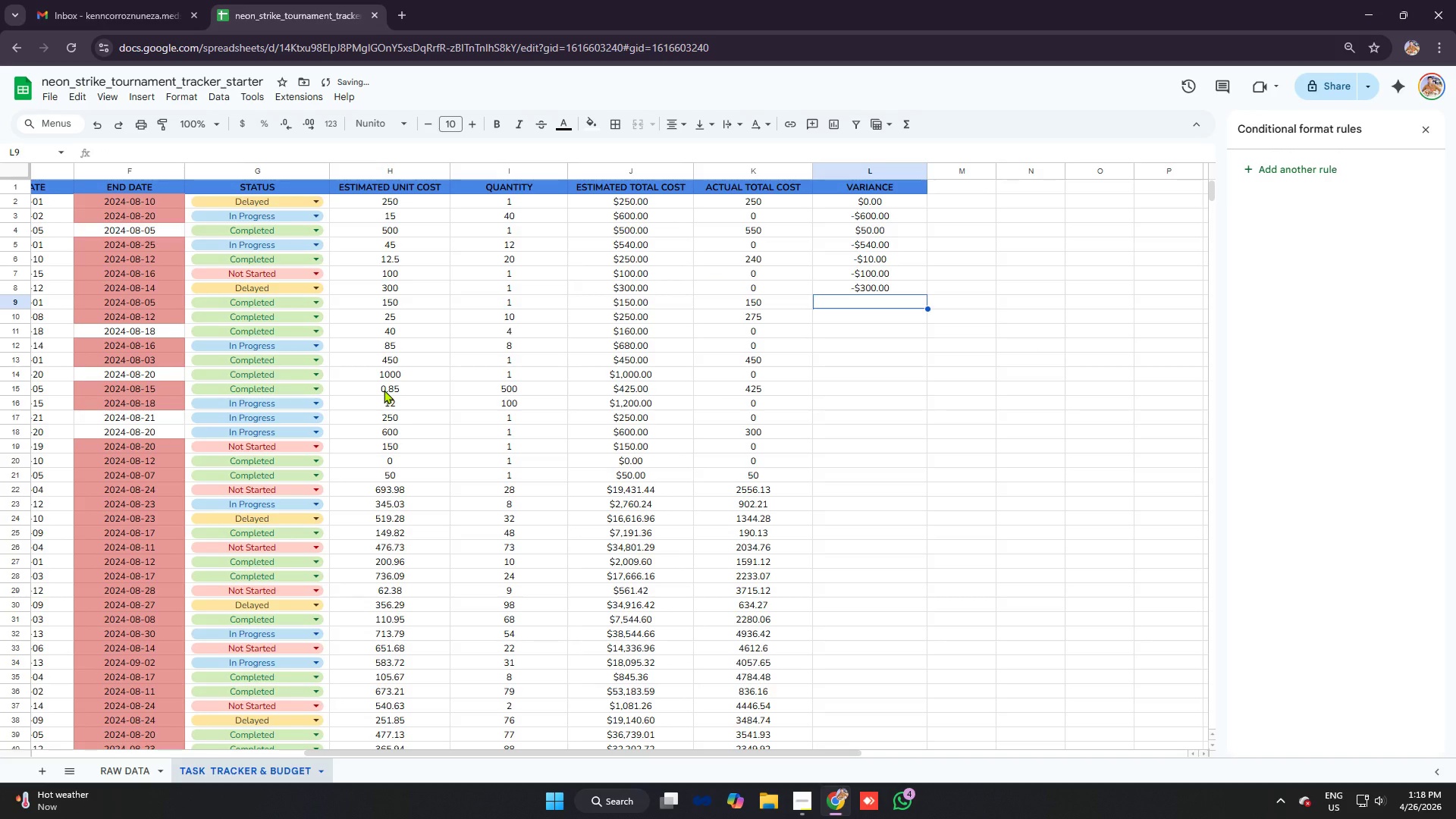 
type(=k9)
 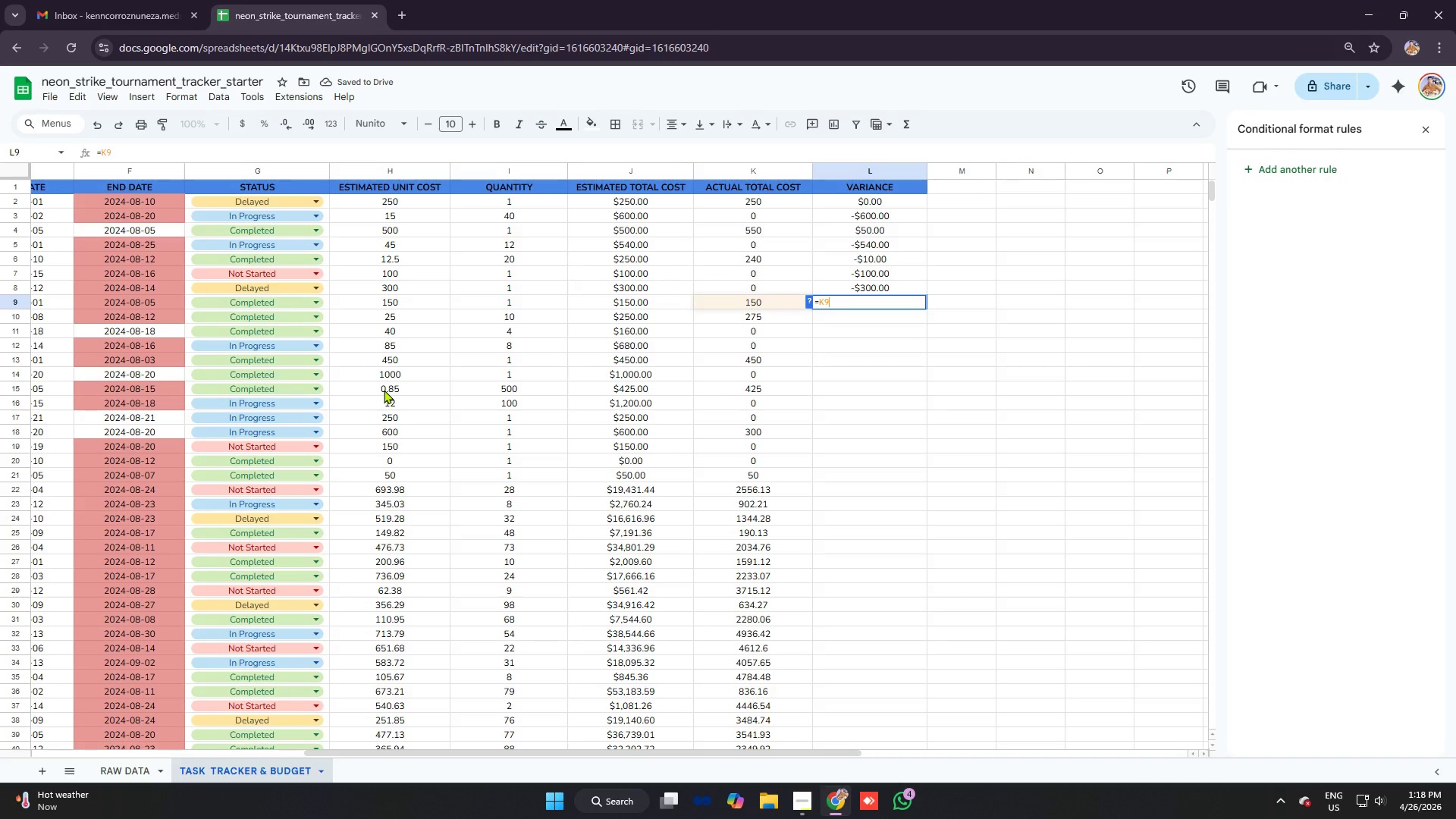 
key(Control+V)
 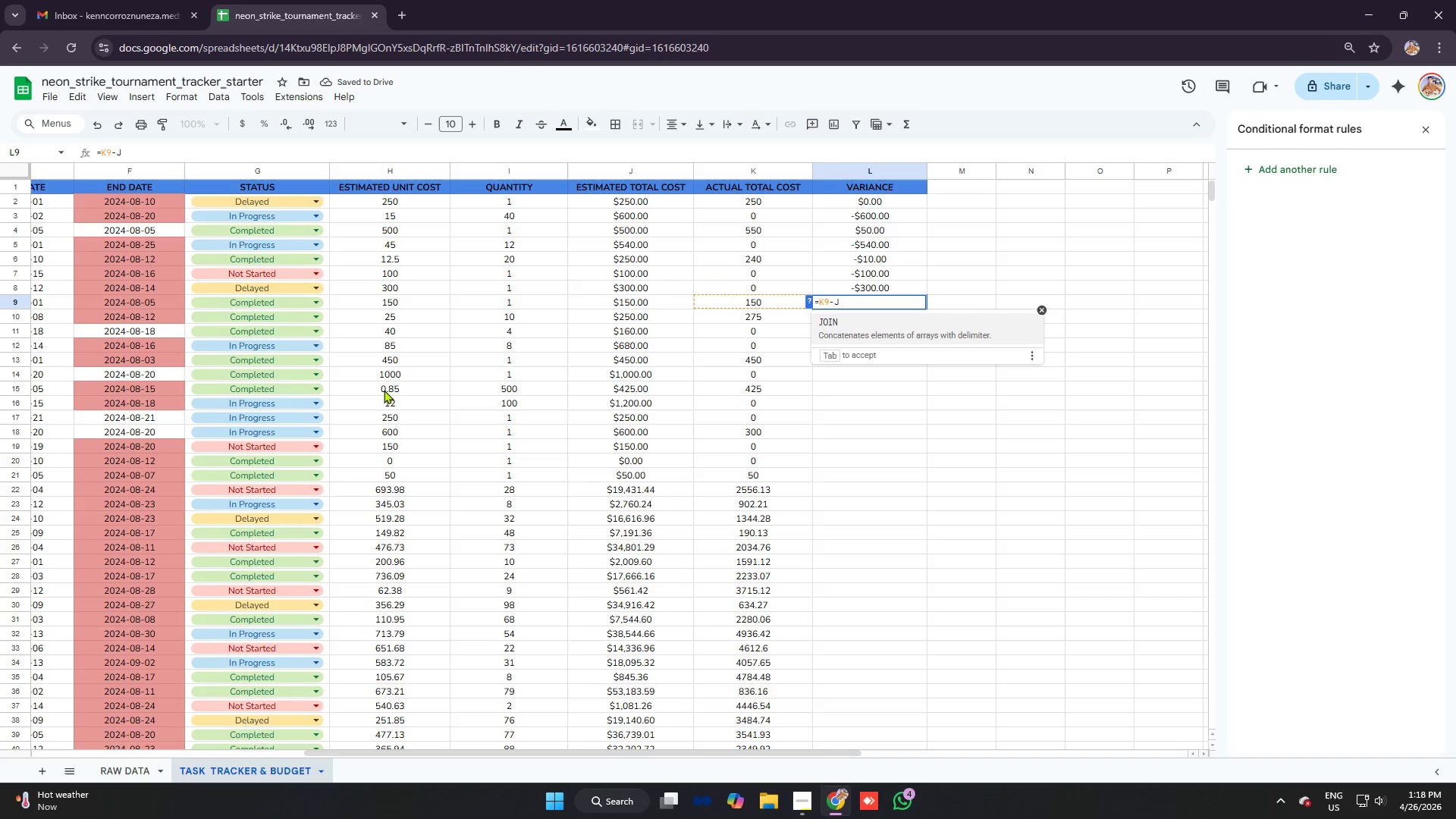 
key(9)
 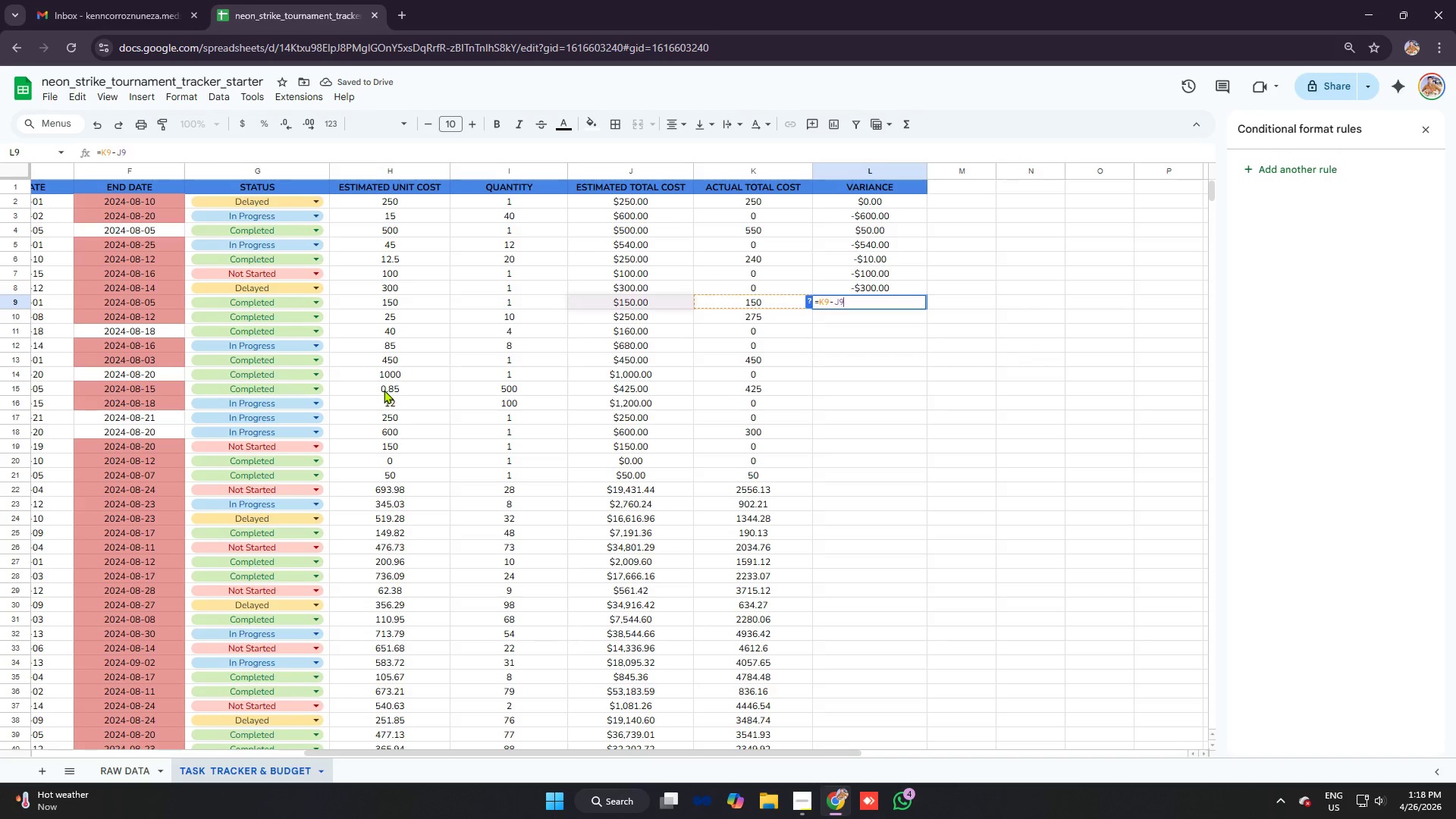 
key(Enter)
 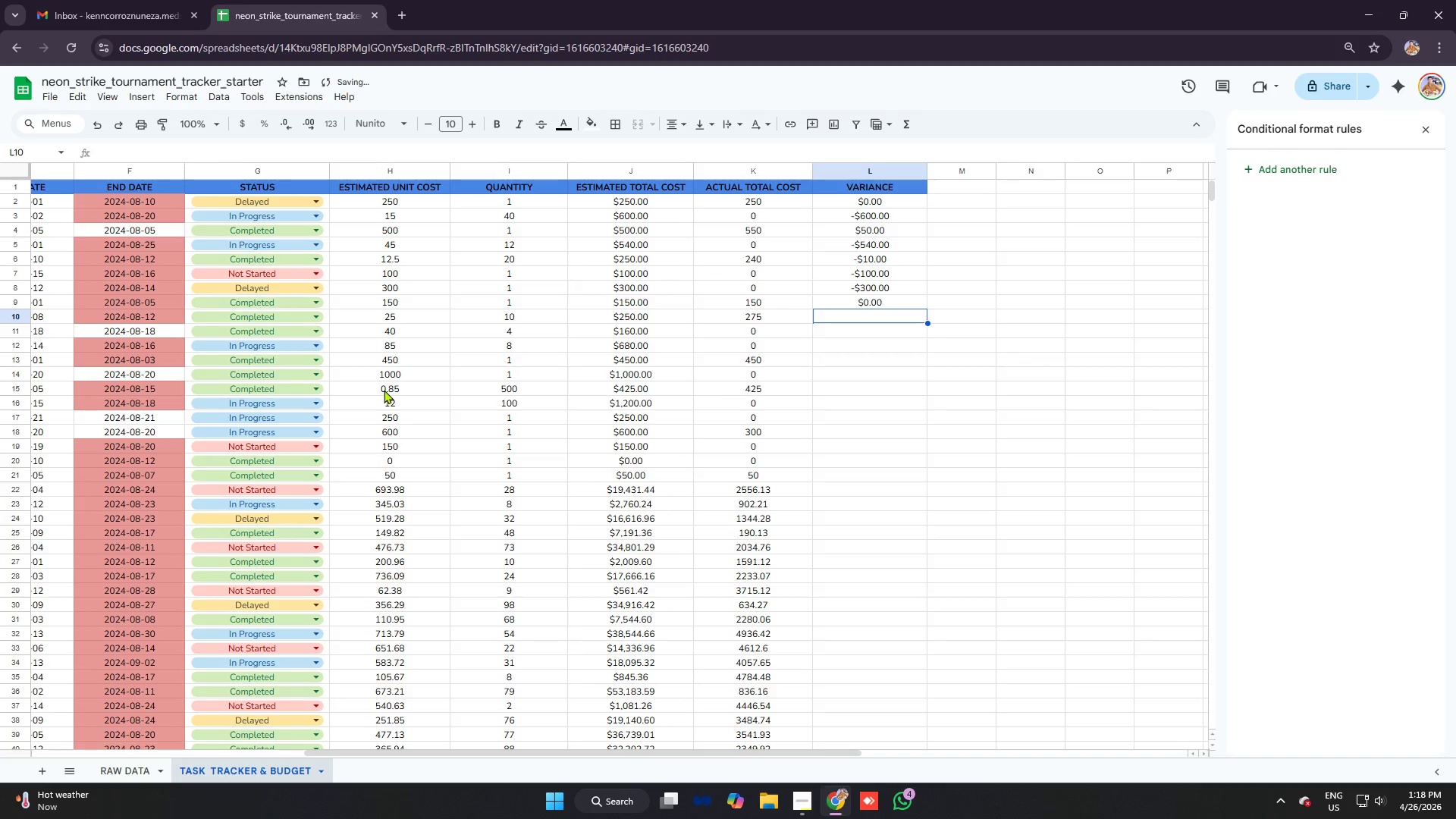 
type(=k10)
 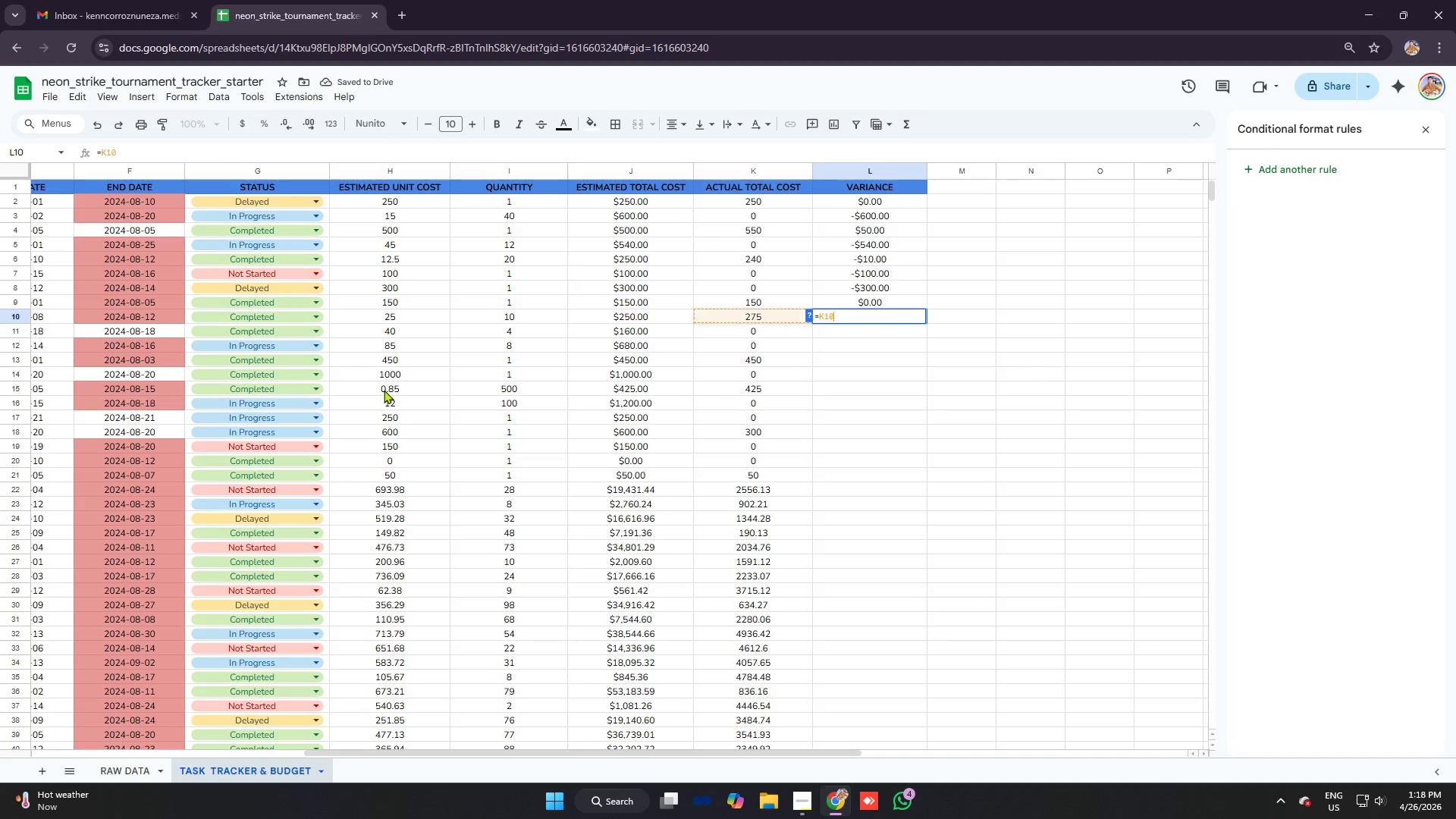 
key(Control+ControlLeft)
 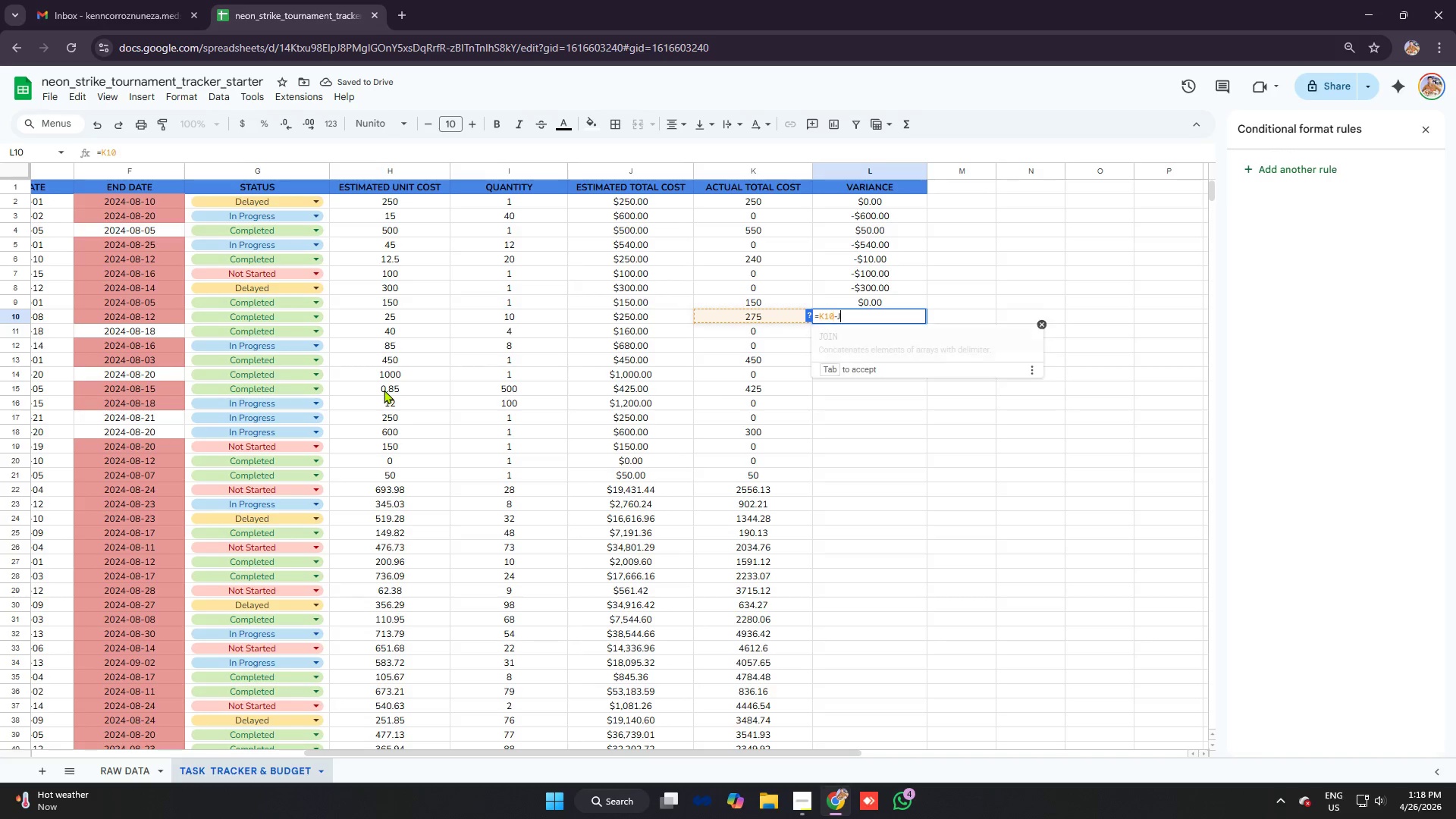 
key(Control+V)
 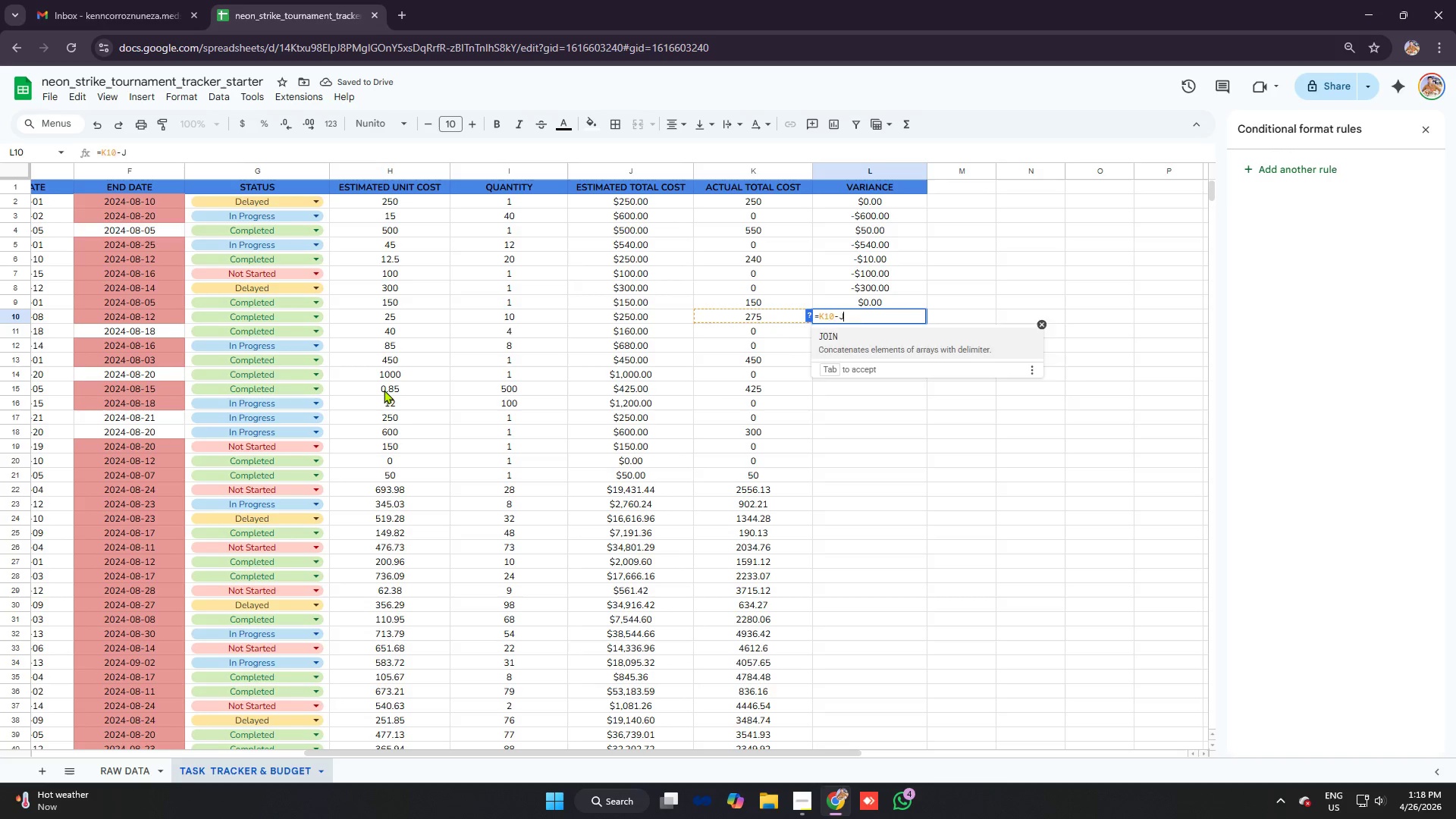 
key(Enter)
 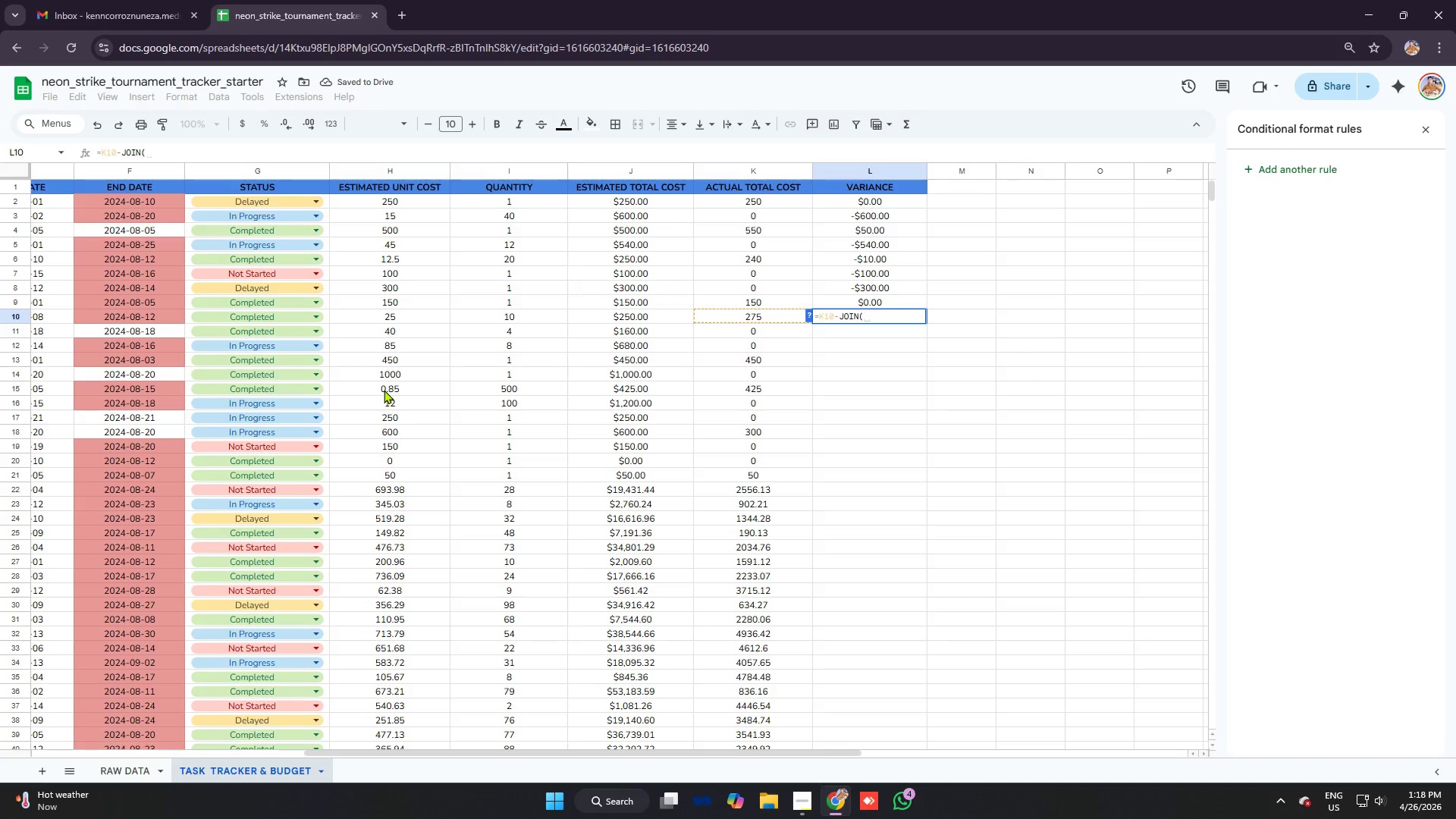 
key(Backspace)
key(Backspace)
key(Backspace)
key(Backspace)
type(10)
 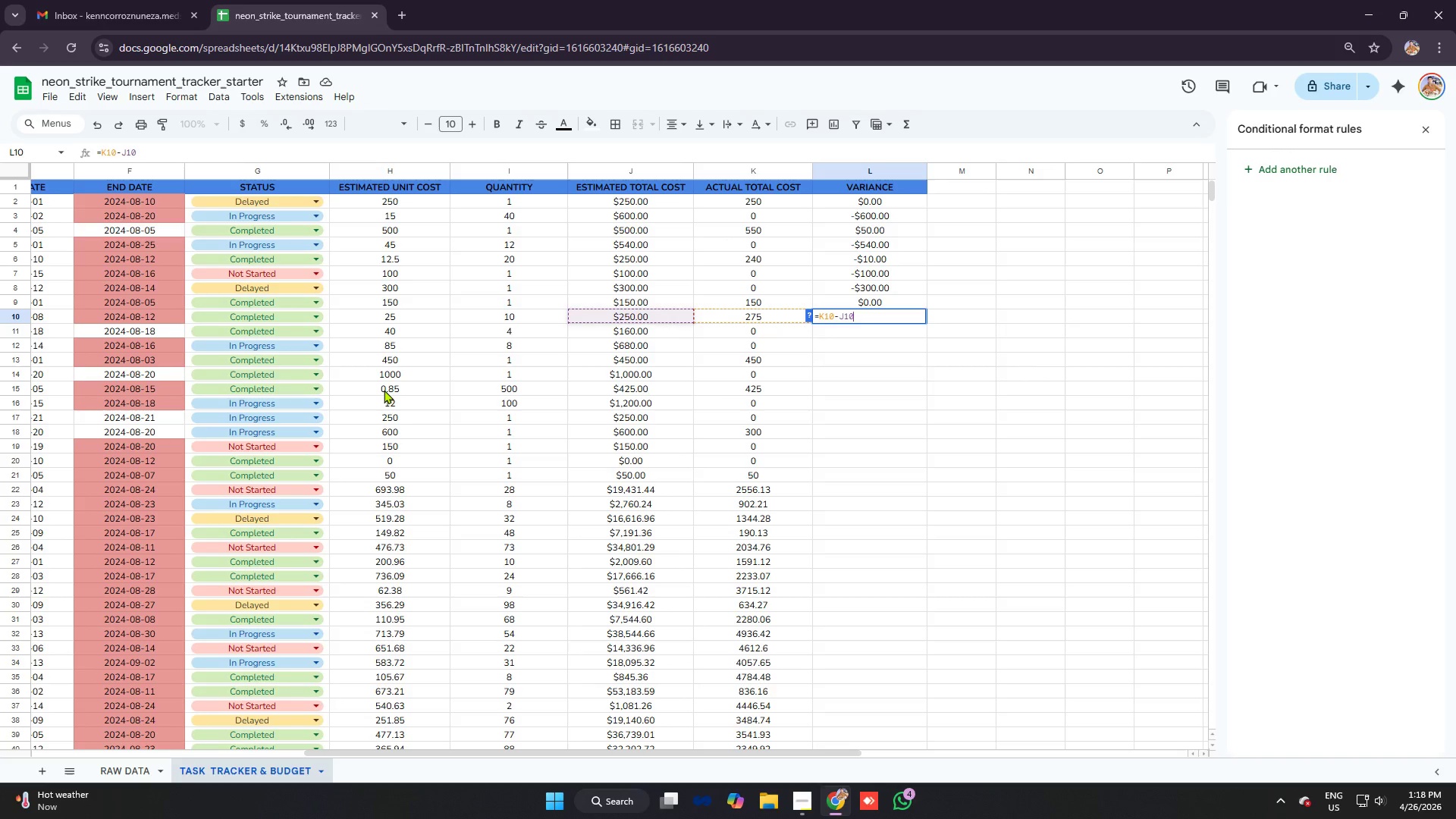 
key(Control+V)
 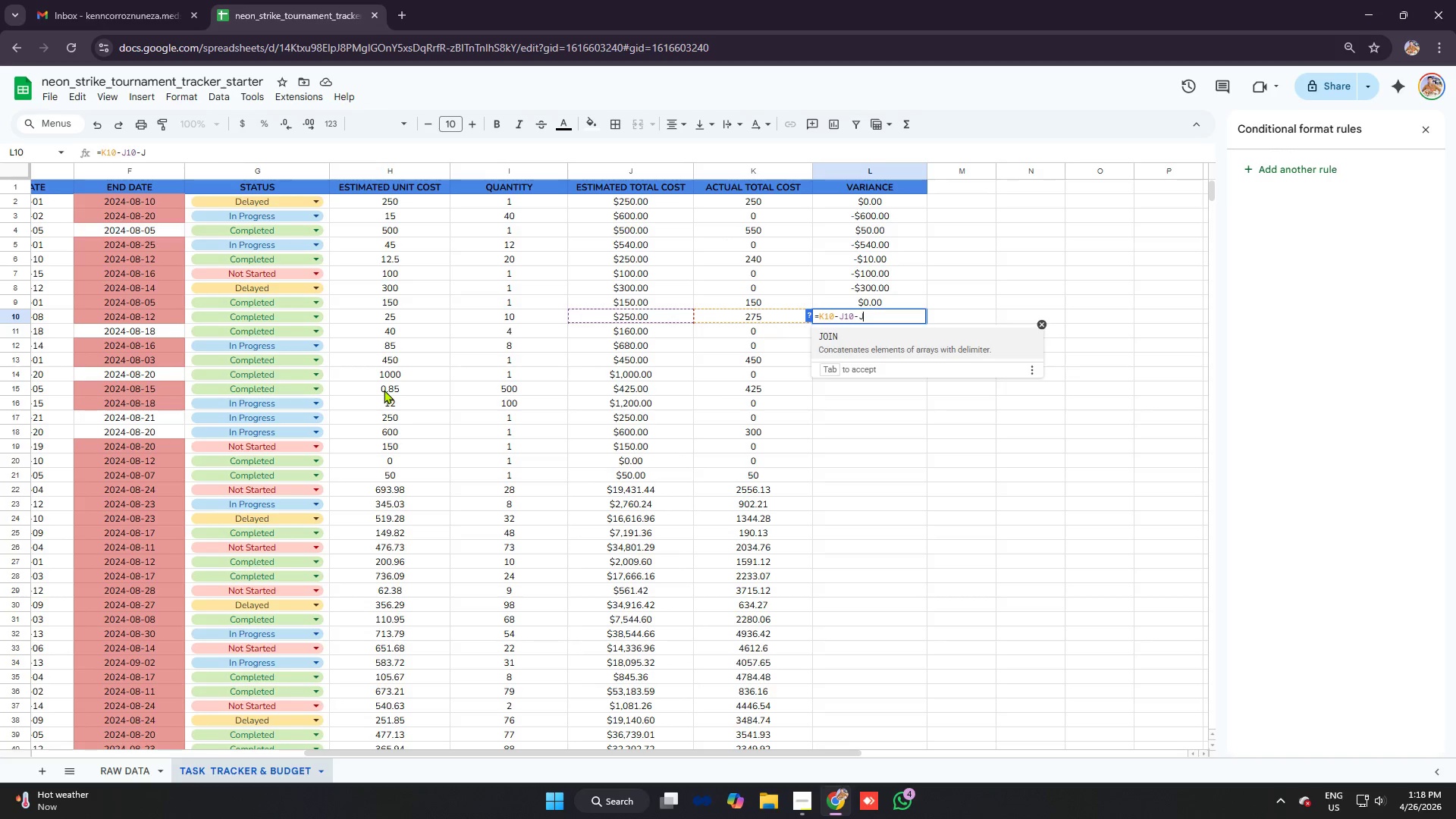 
key(Backspace)
 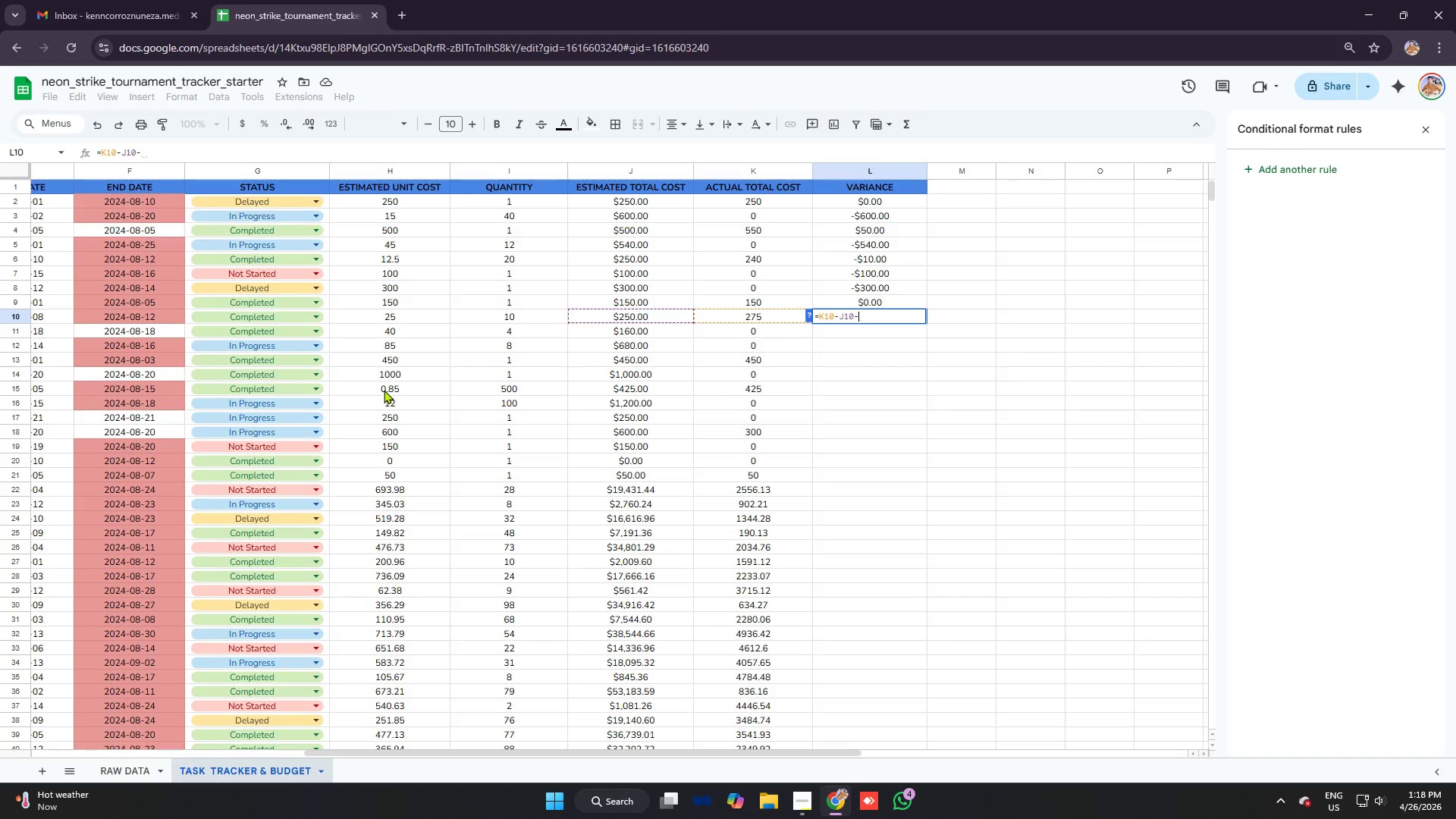 
key(Backspace)
 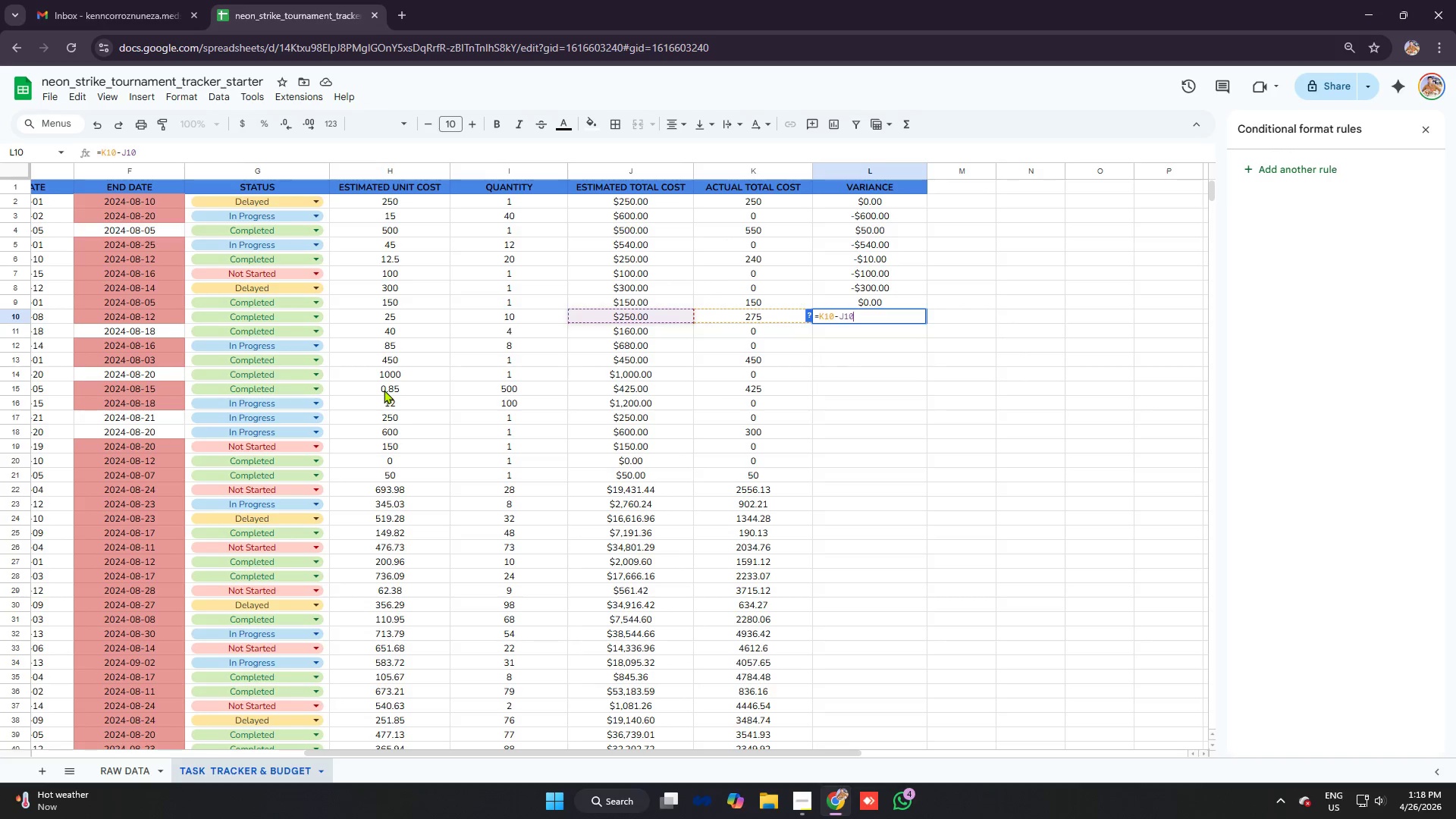 
key(Enter)
 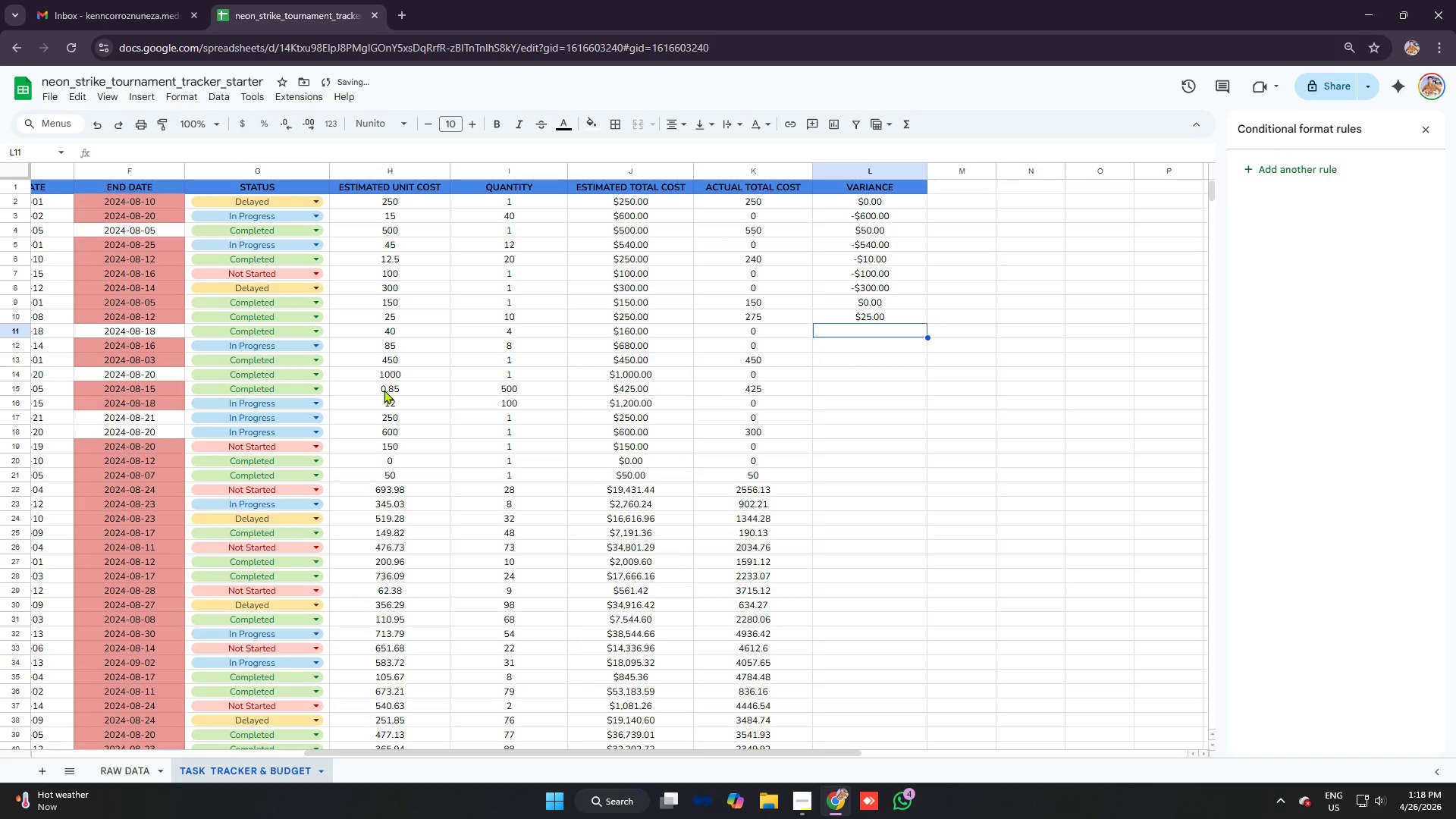 
type(=k11)
 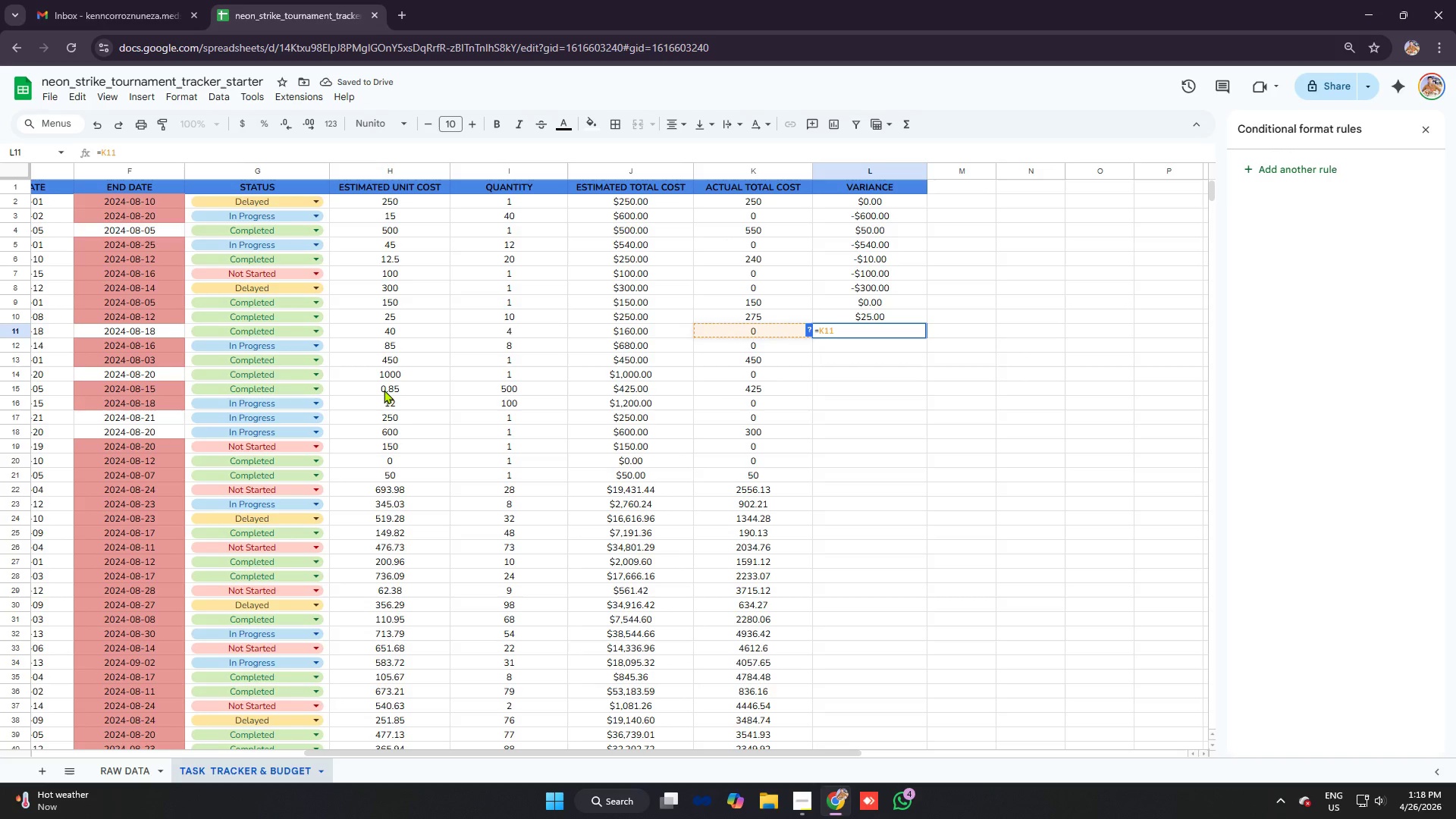 
key(Control+V)
 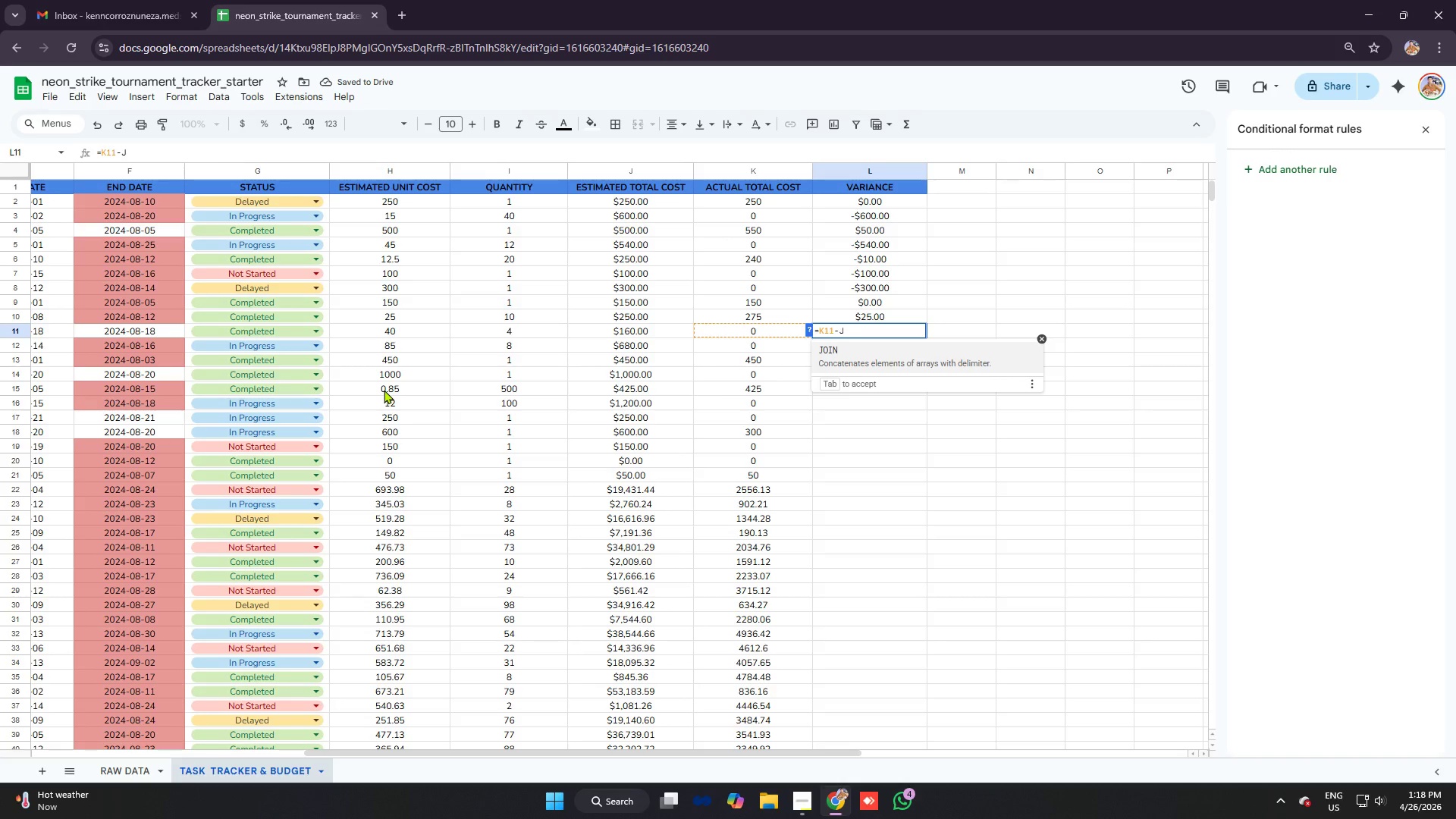 
type(11)
 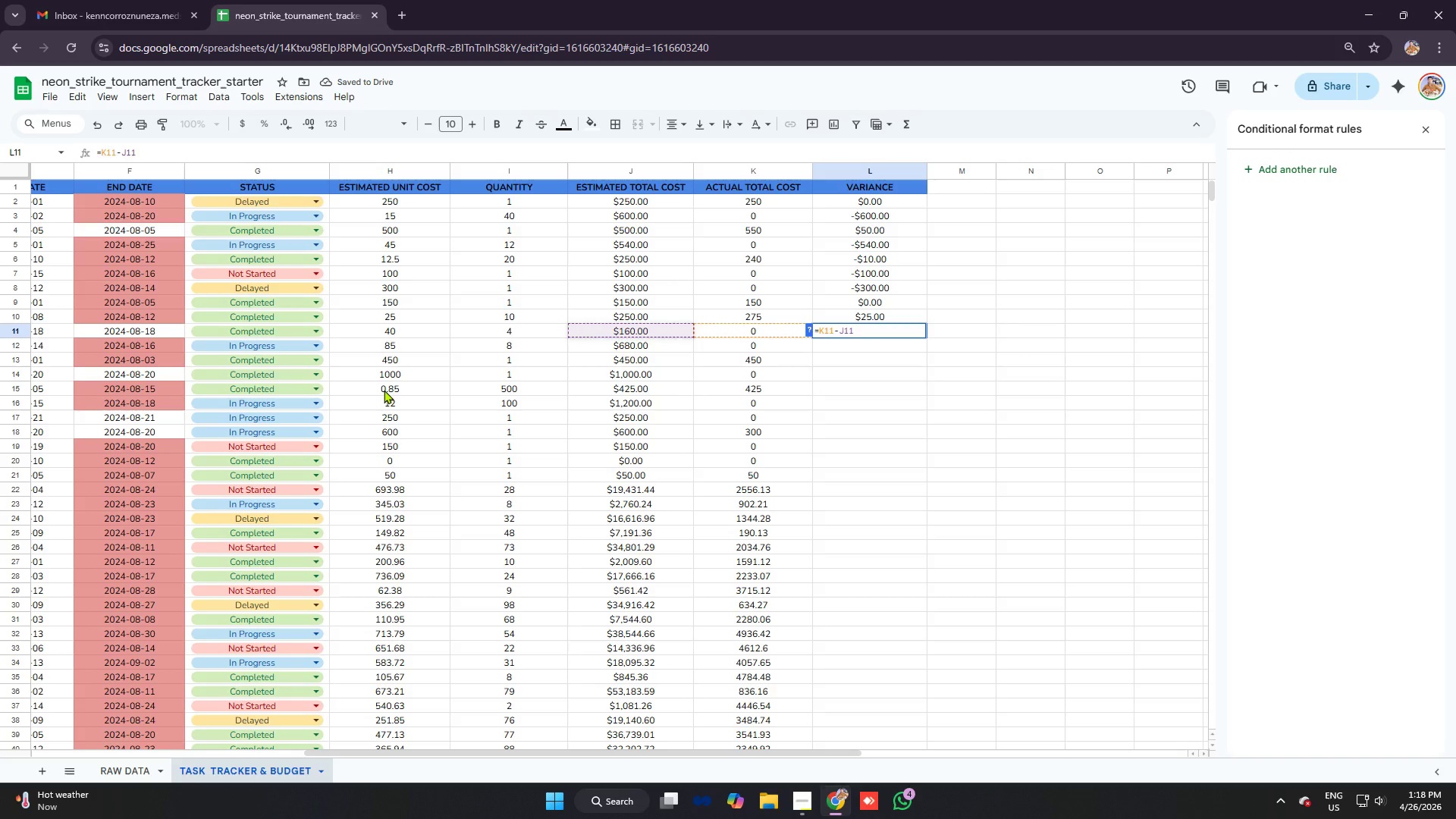 
key(Enter)
 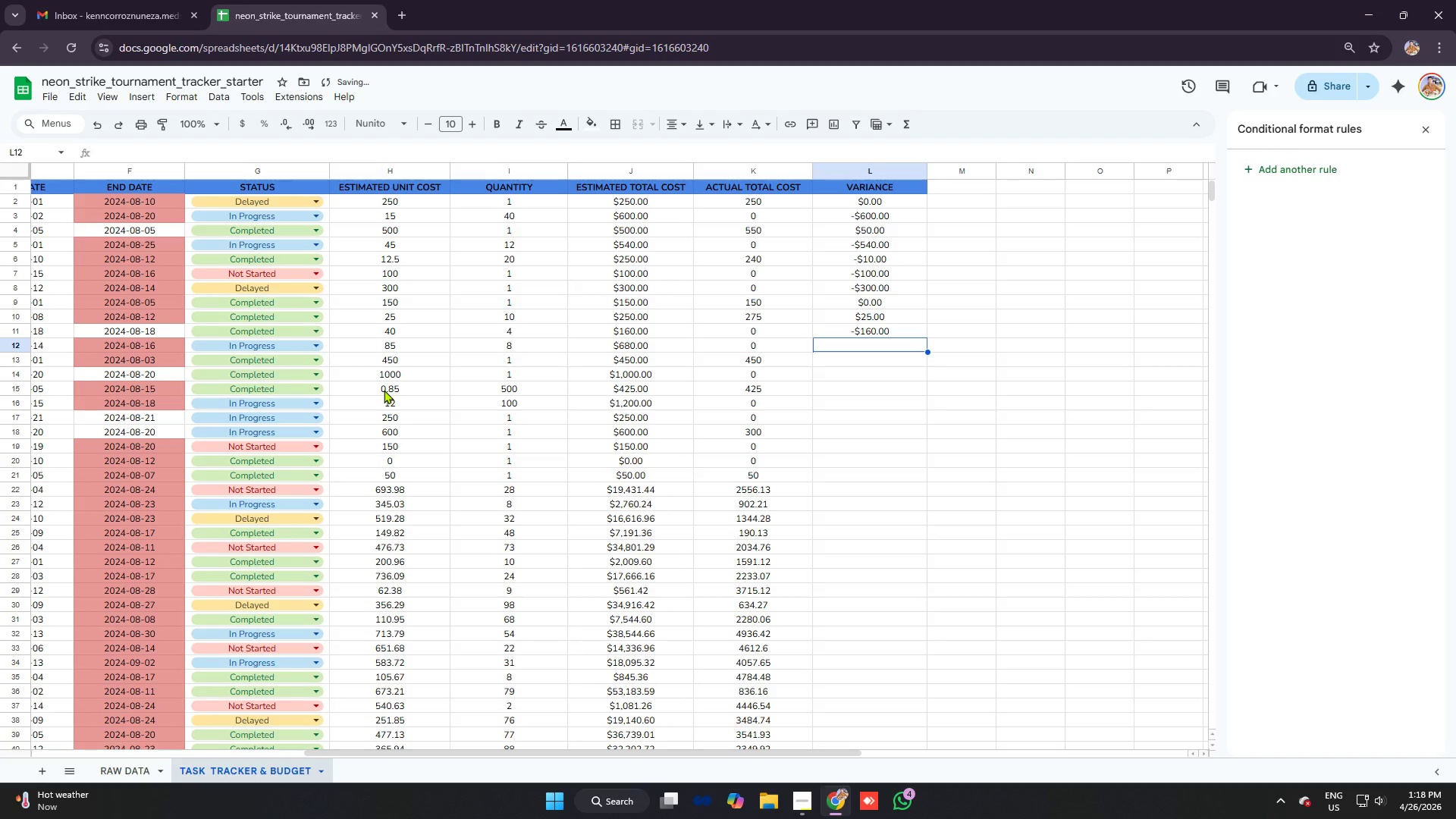 
type(=k12)
 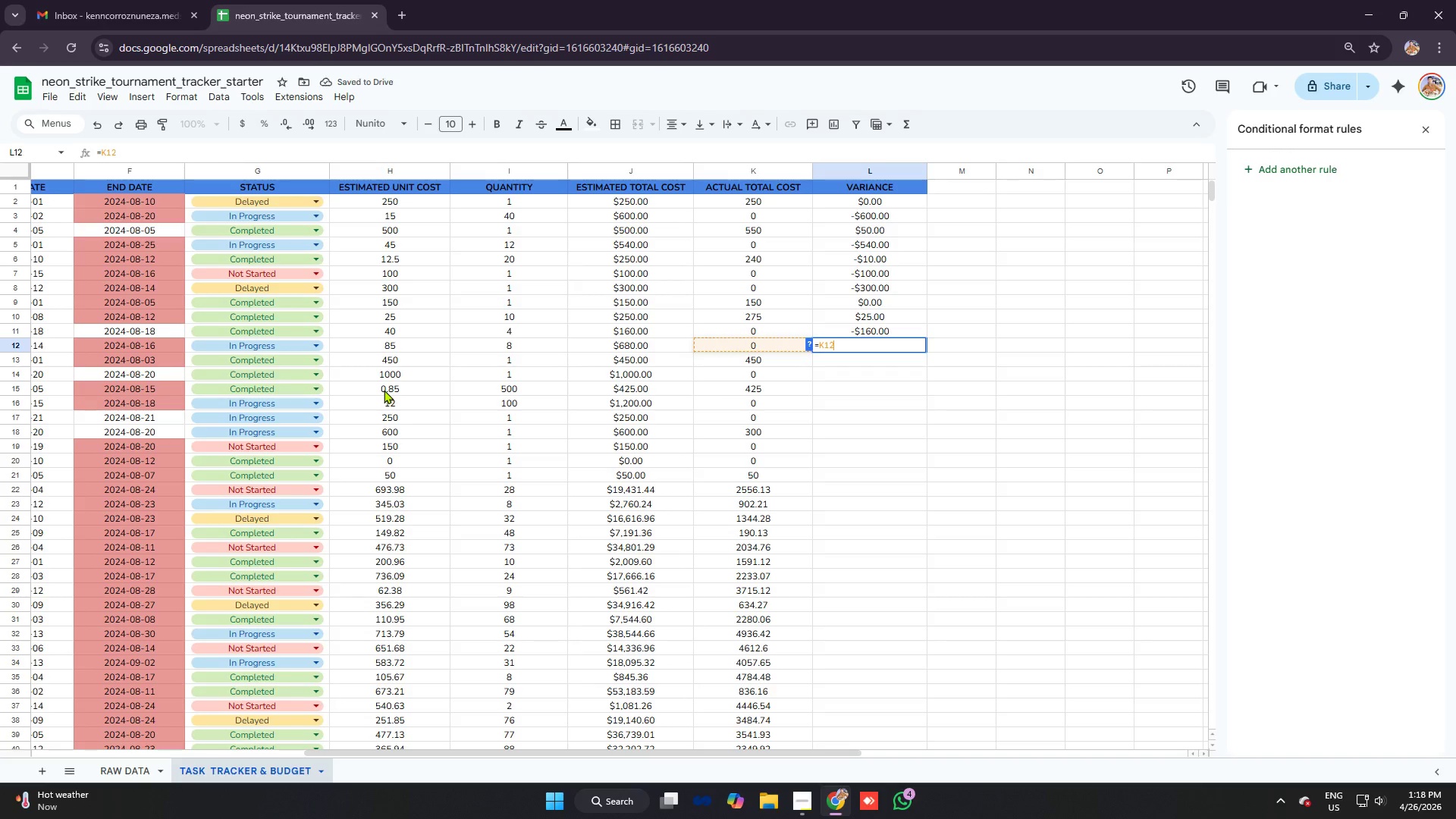 
key(Control+V)
 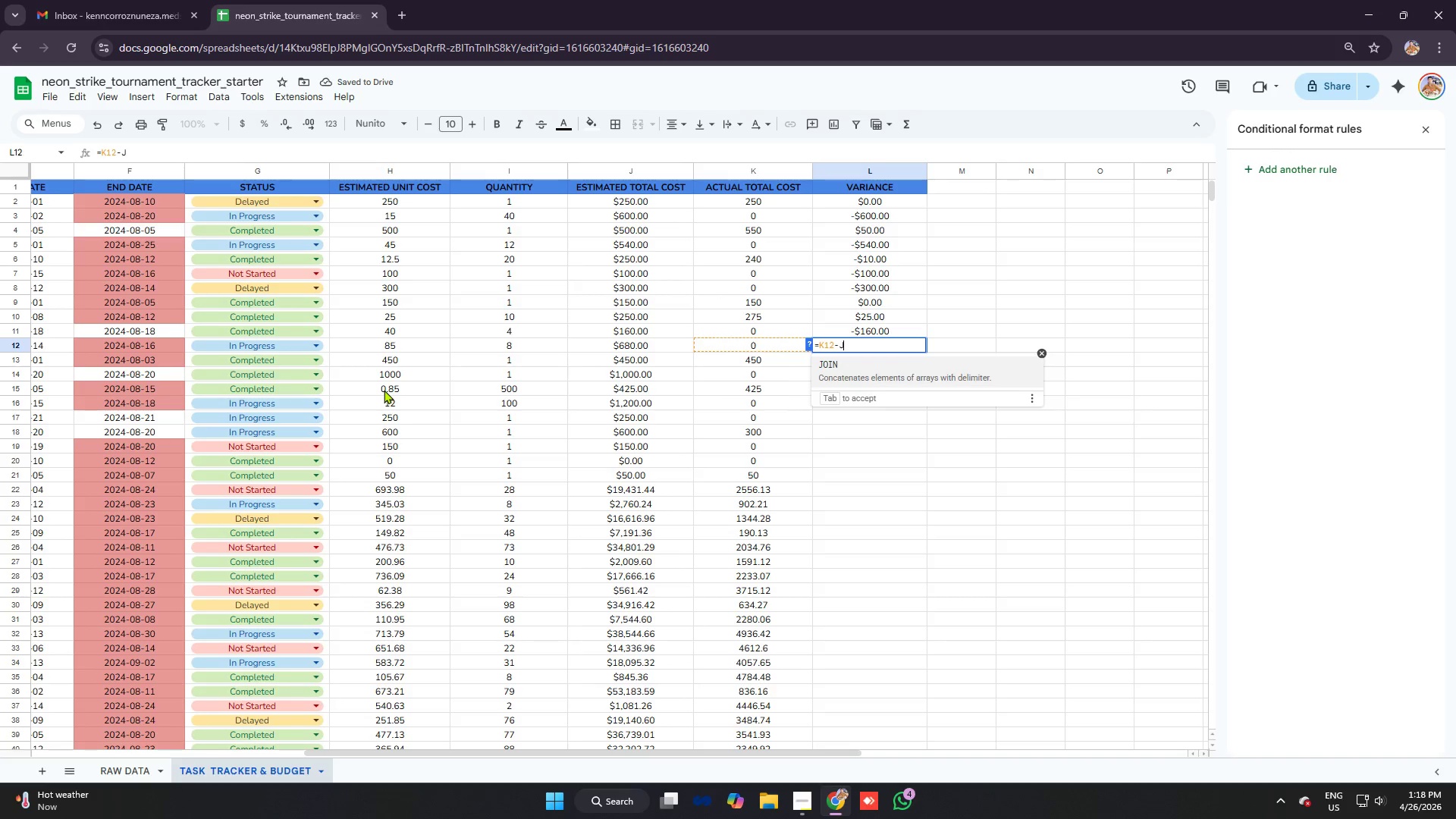 
type(12)
 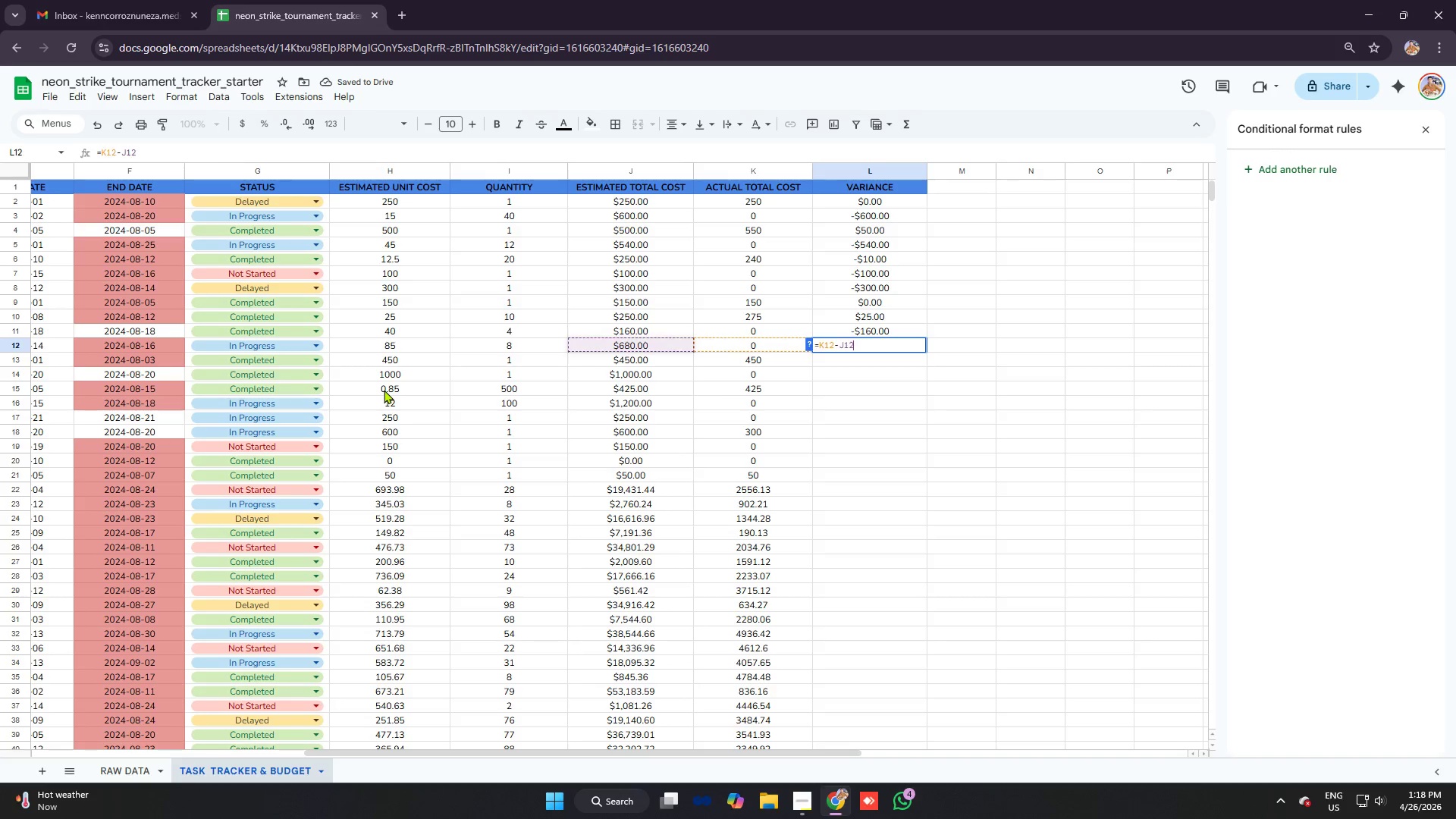 
key(Enter)
 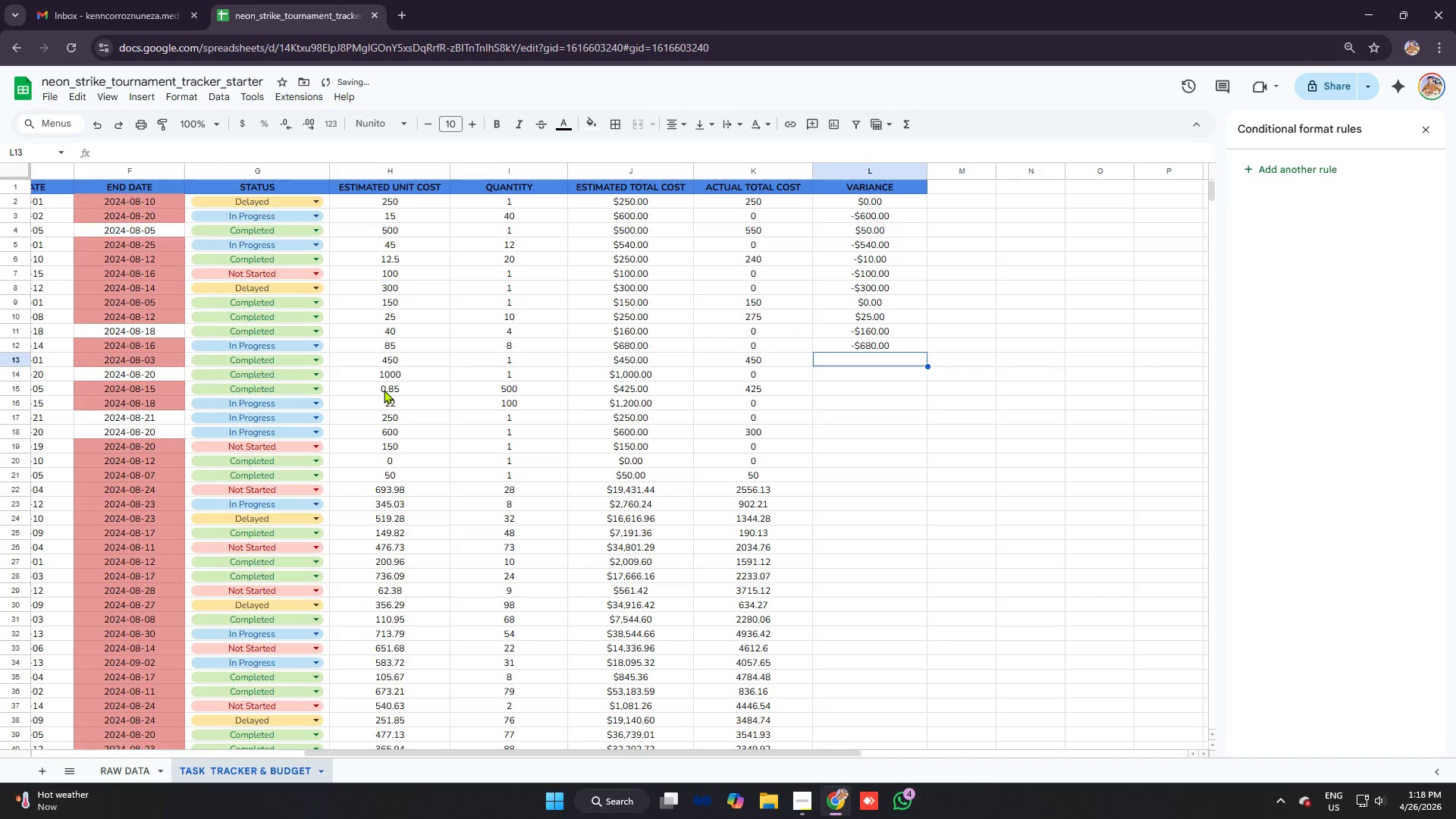 
type(=k31)
key(Backspace)
key(Backspace)
type(13)
 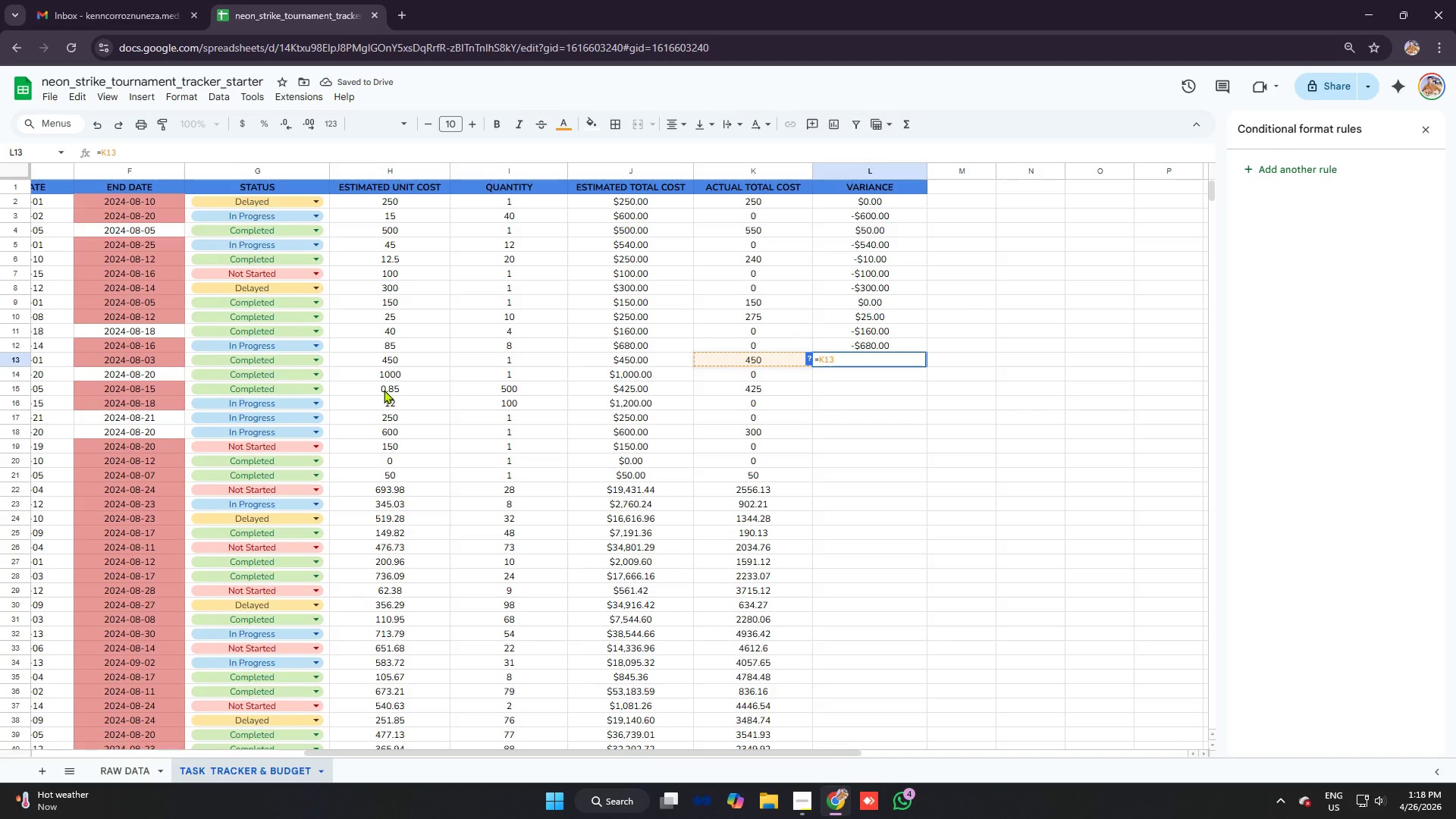 
key(Control+V)
 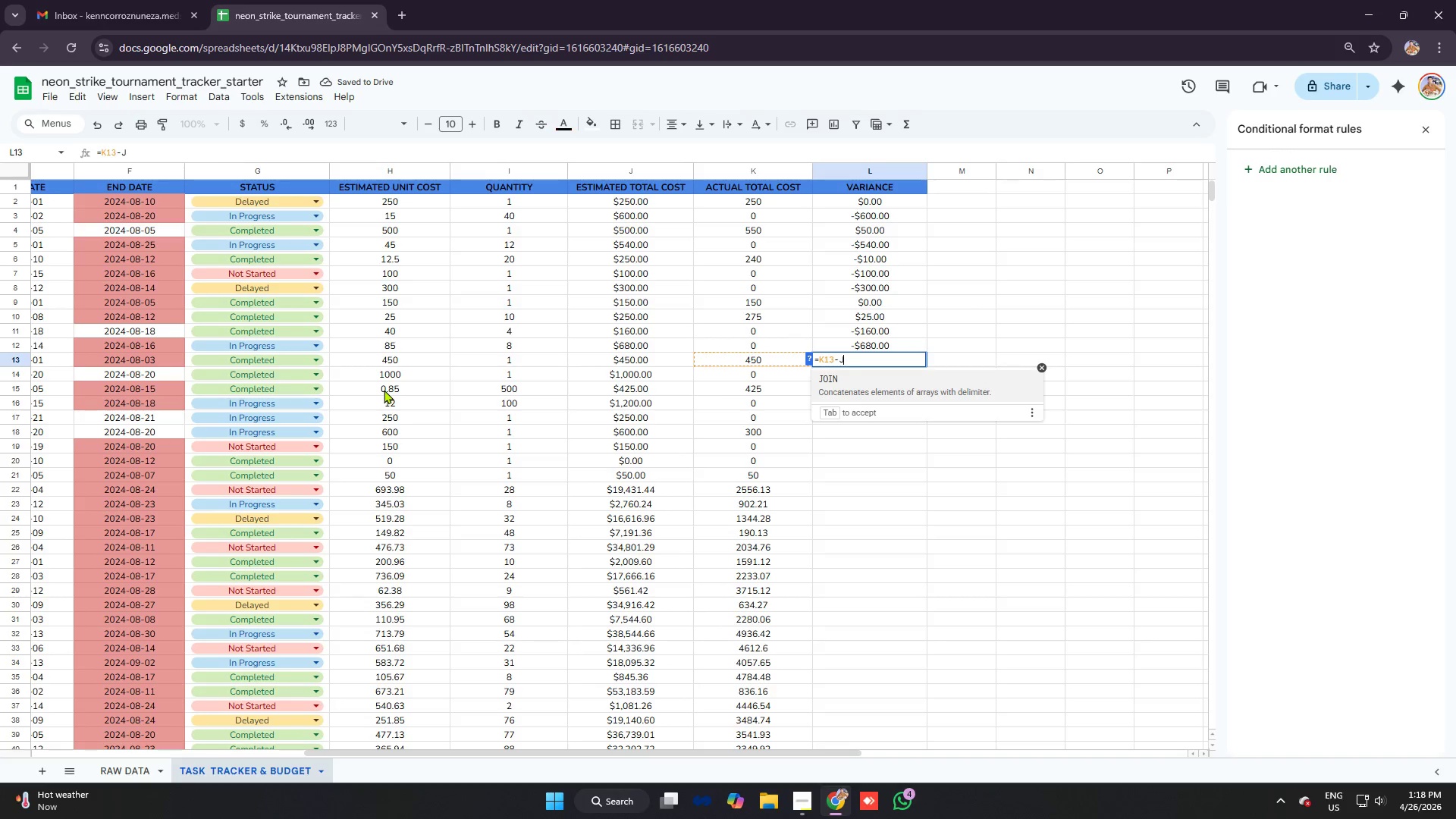 
type(13)
 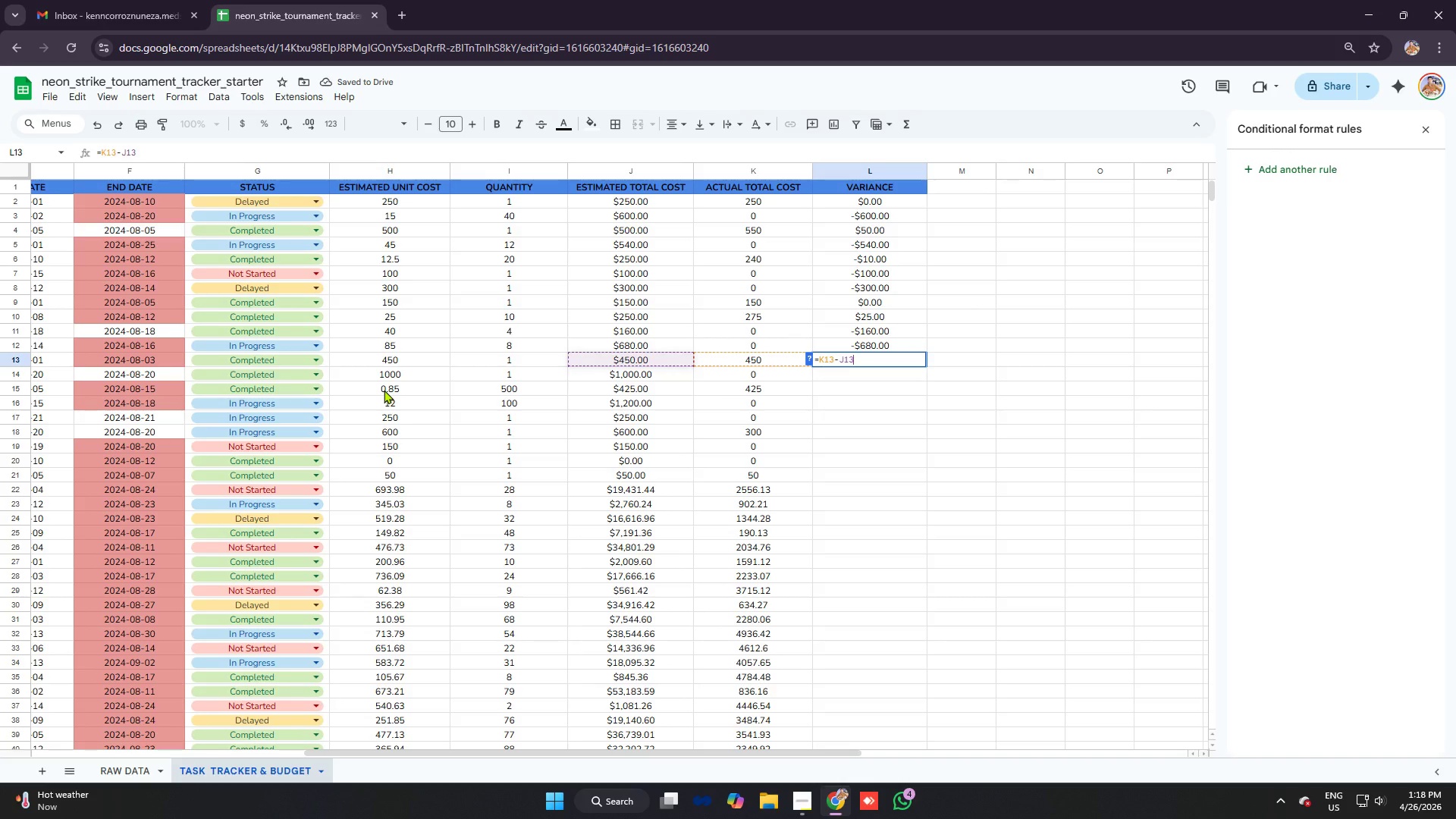 
key(Enter)
 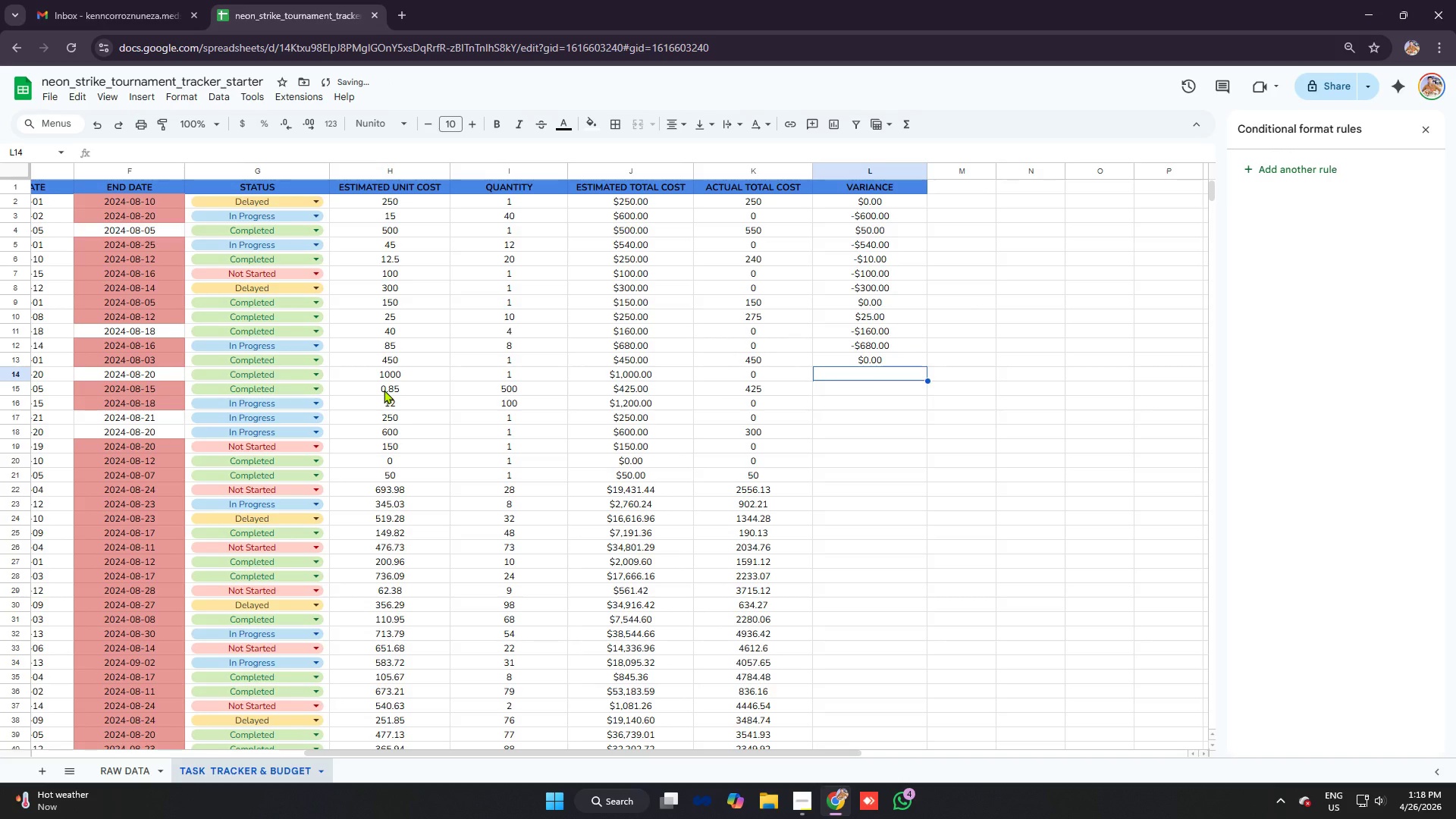 
type(=k14)
 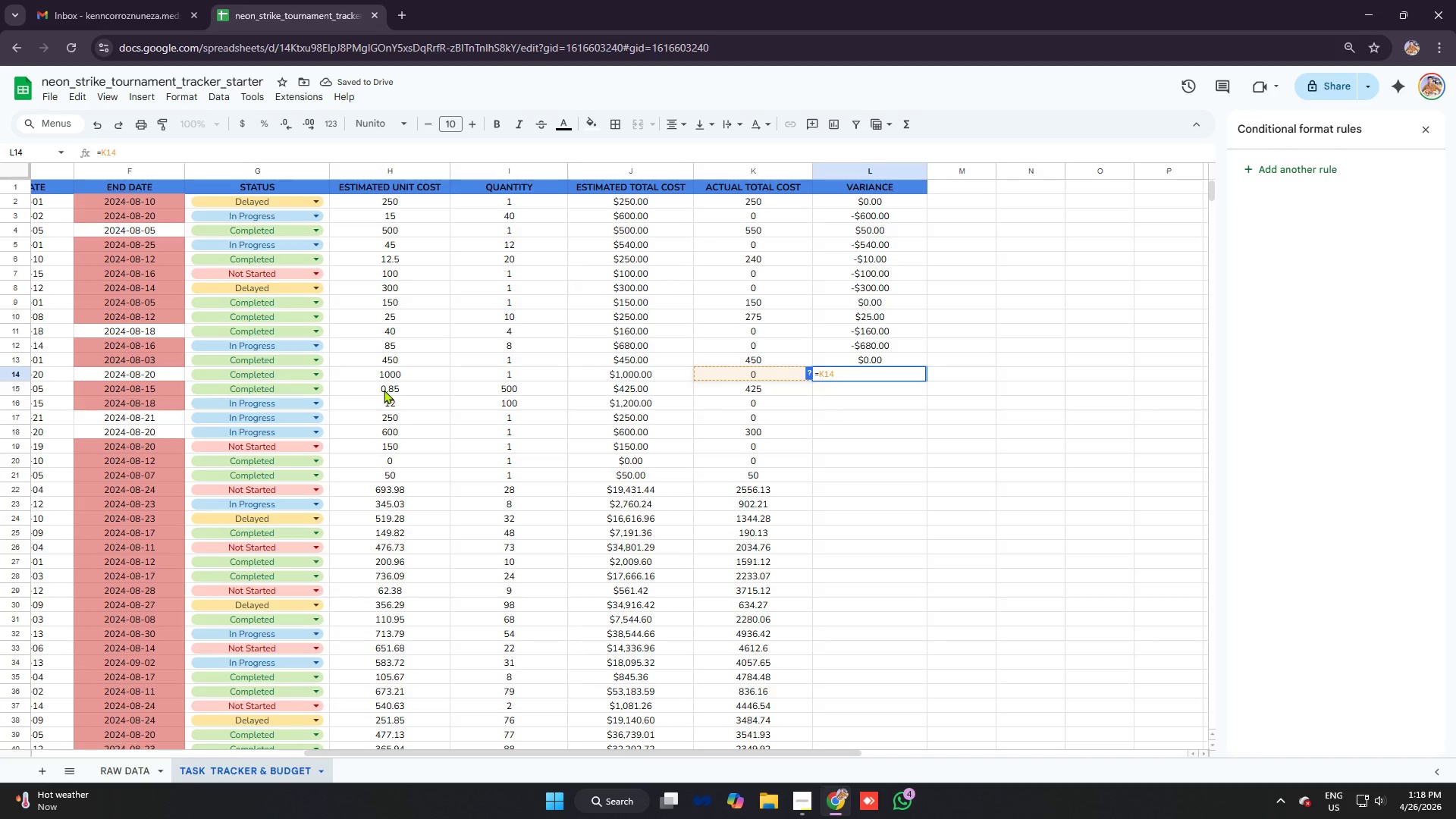 
key(Control+ControlLeft)
 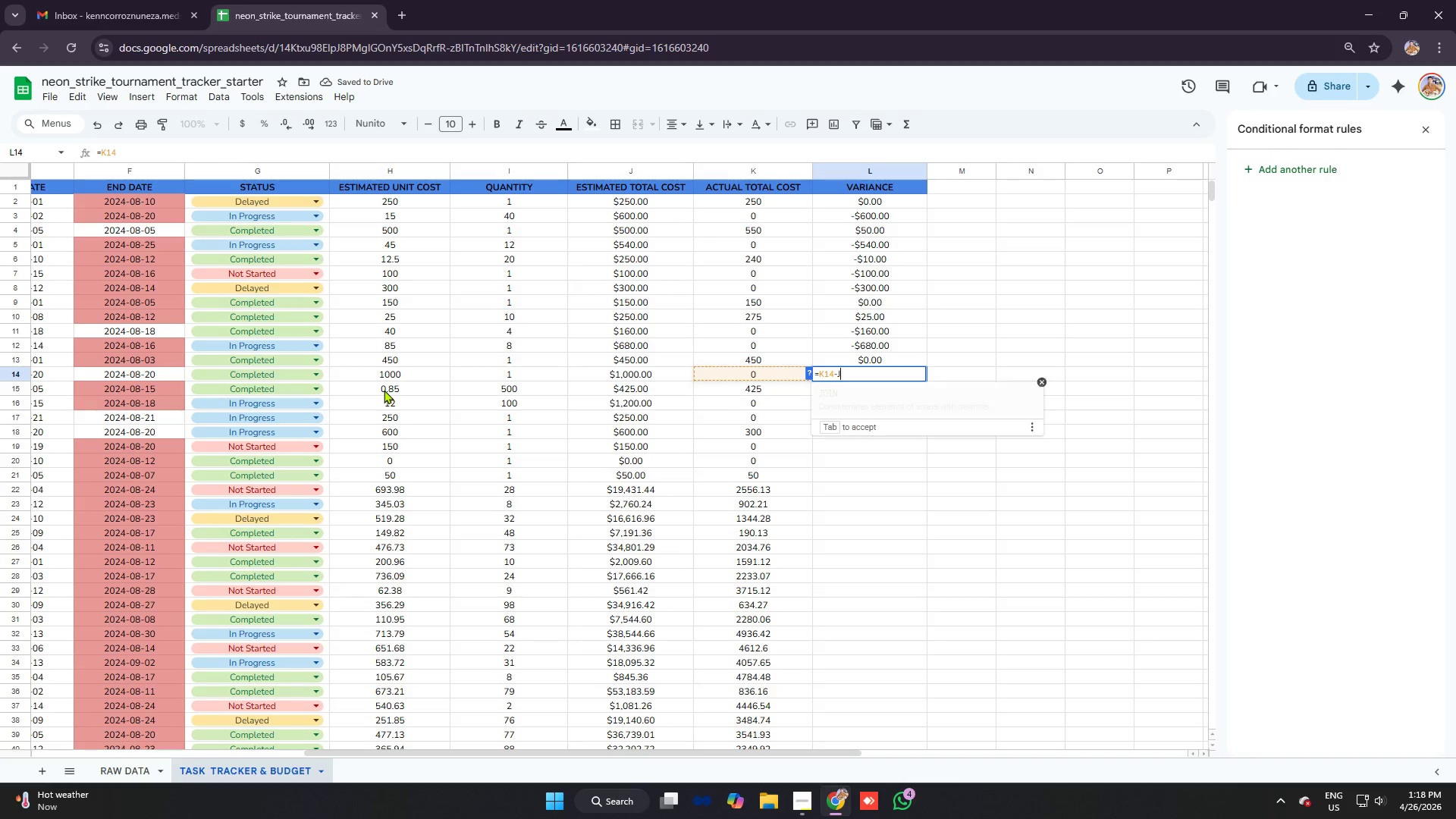 
key(Control+V)
 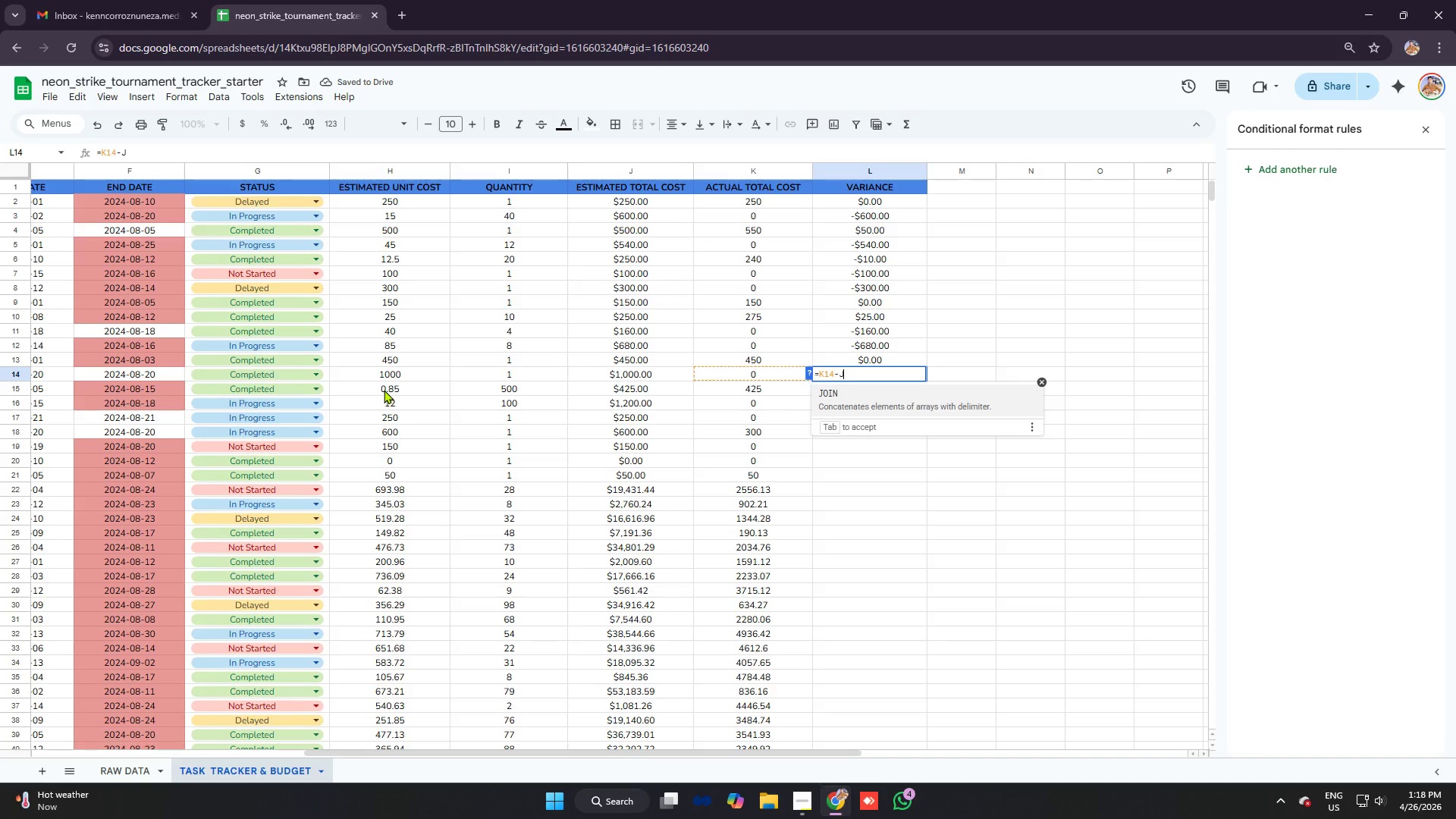 
type(14)
 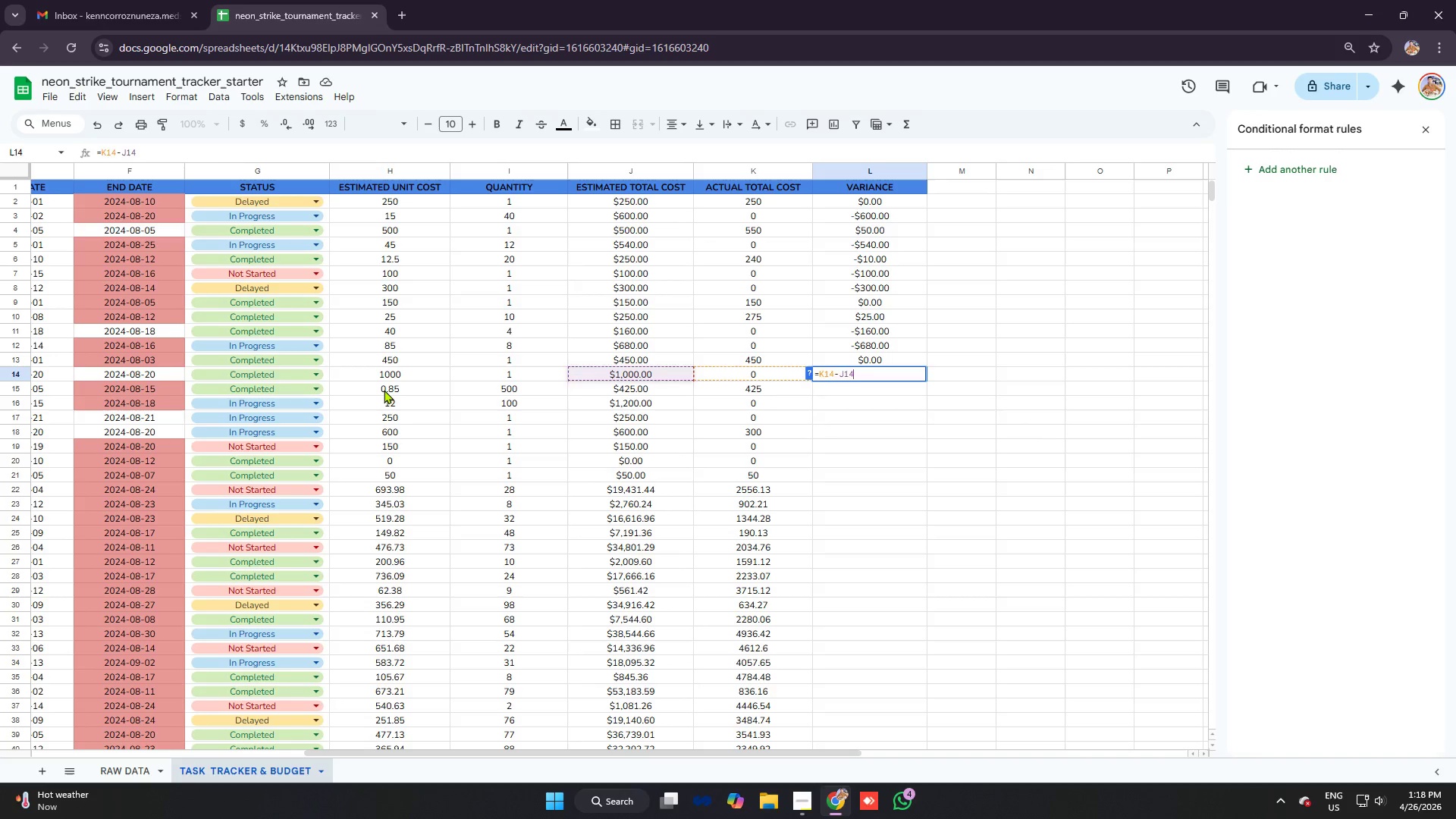 
key(Enter)
 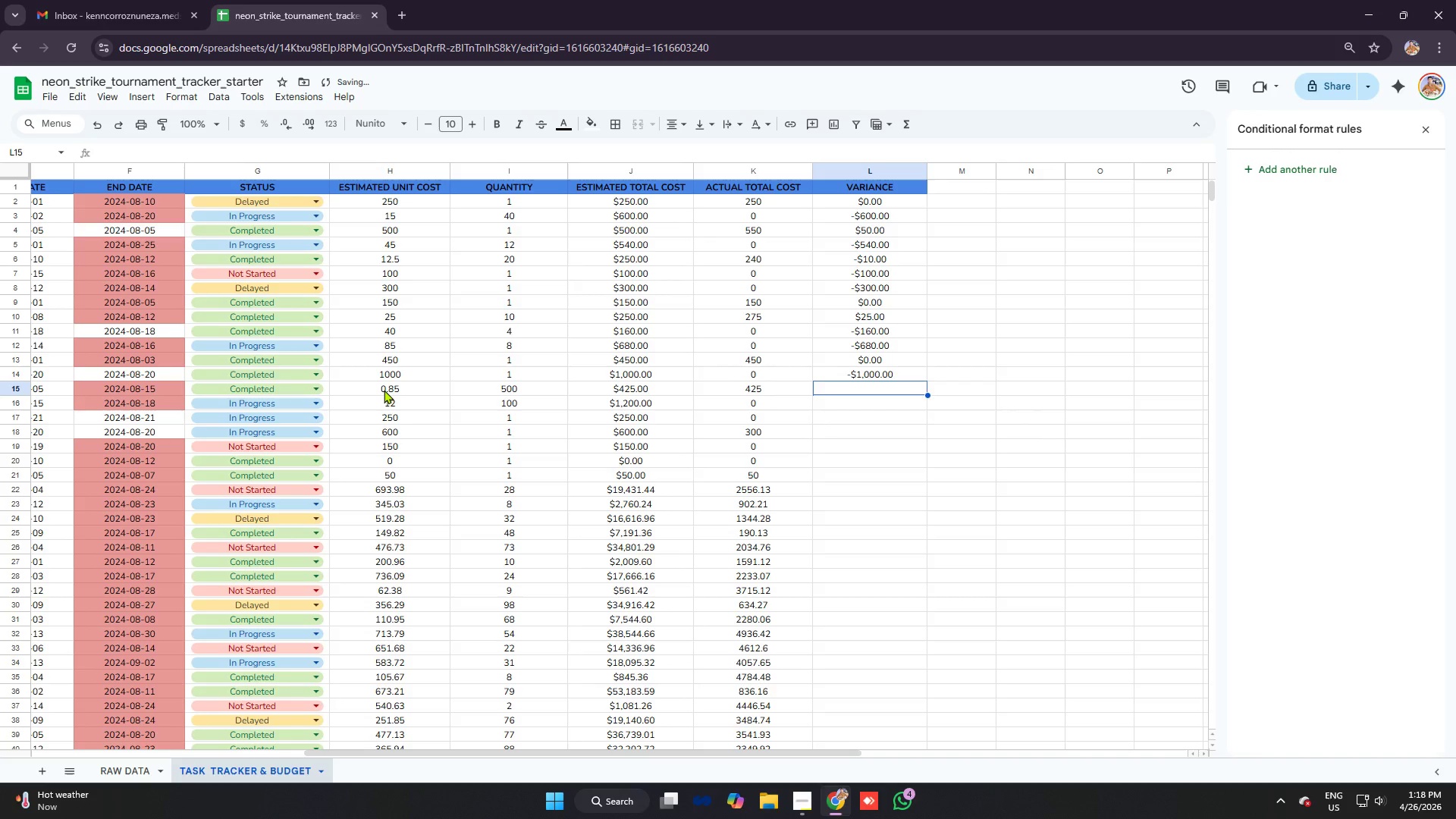 
type(=k1)
key(Backspace)
type(5)
key(Backspace)
type(5)
 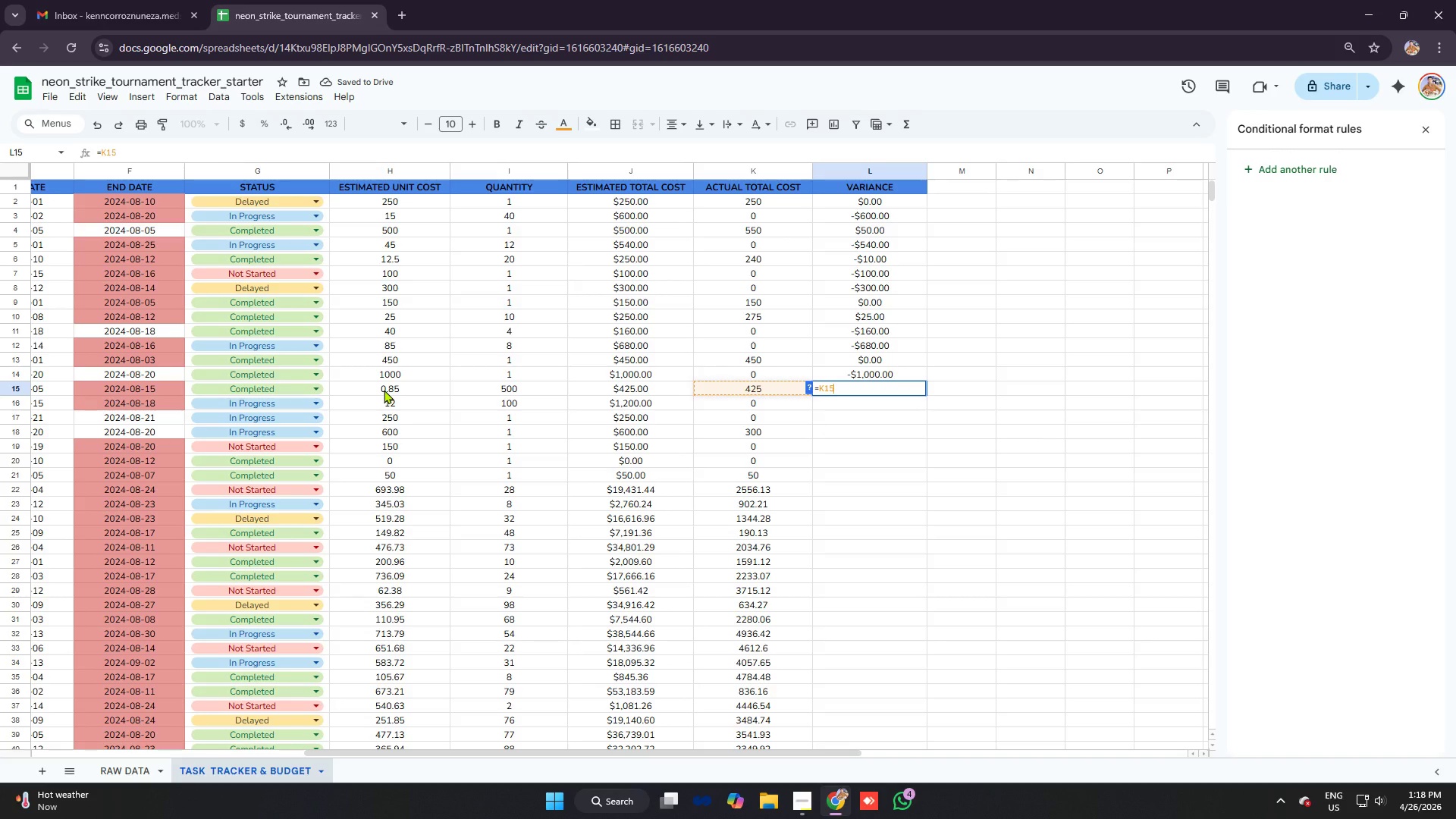 
hold_key(key=1, duration=0.34)
 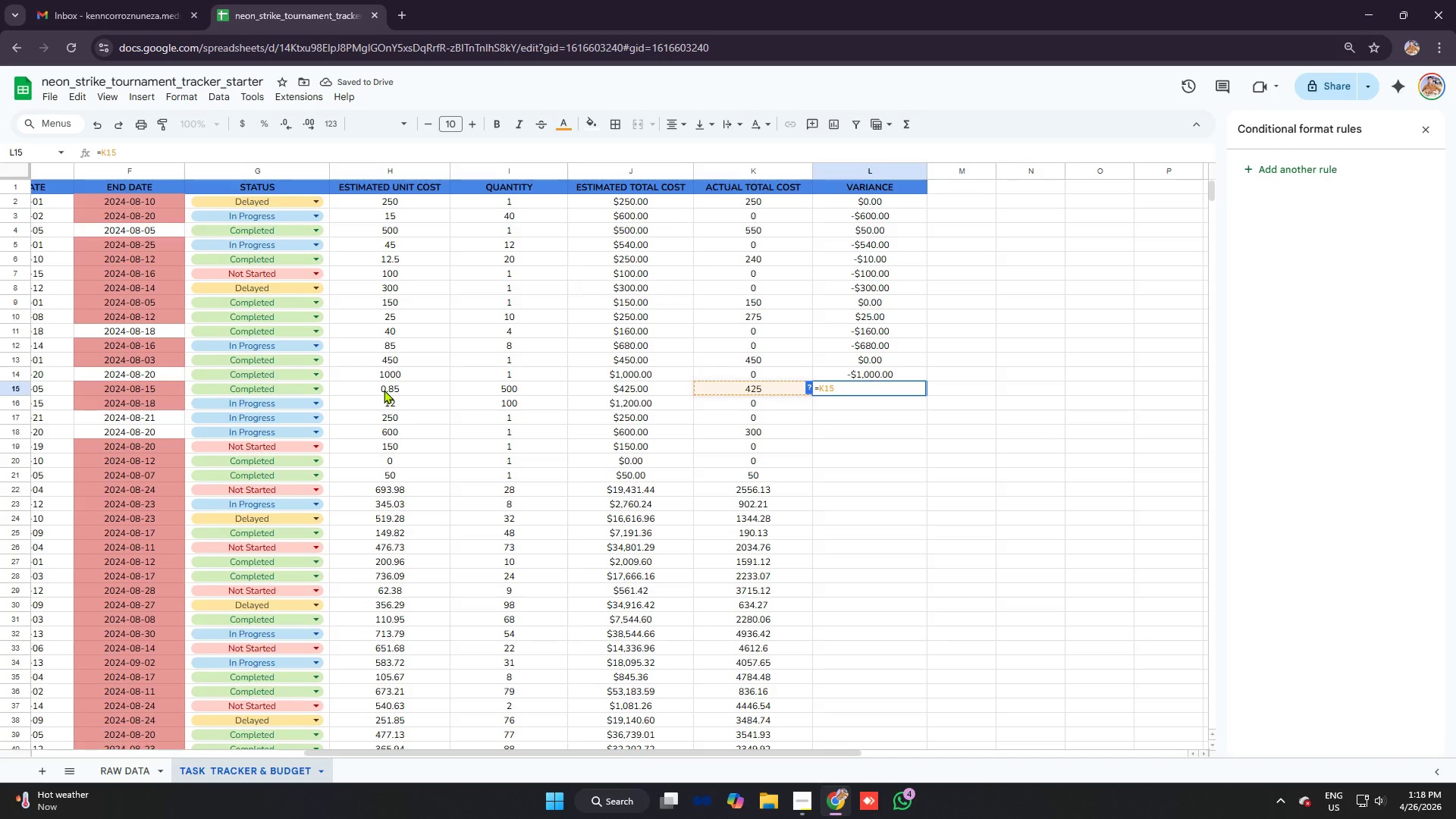 
key(Control+ControlLeft)
 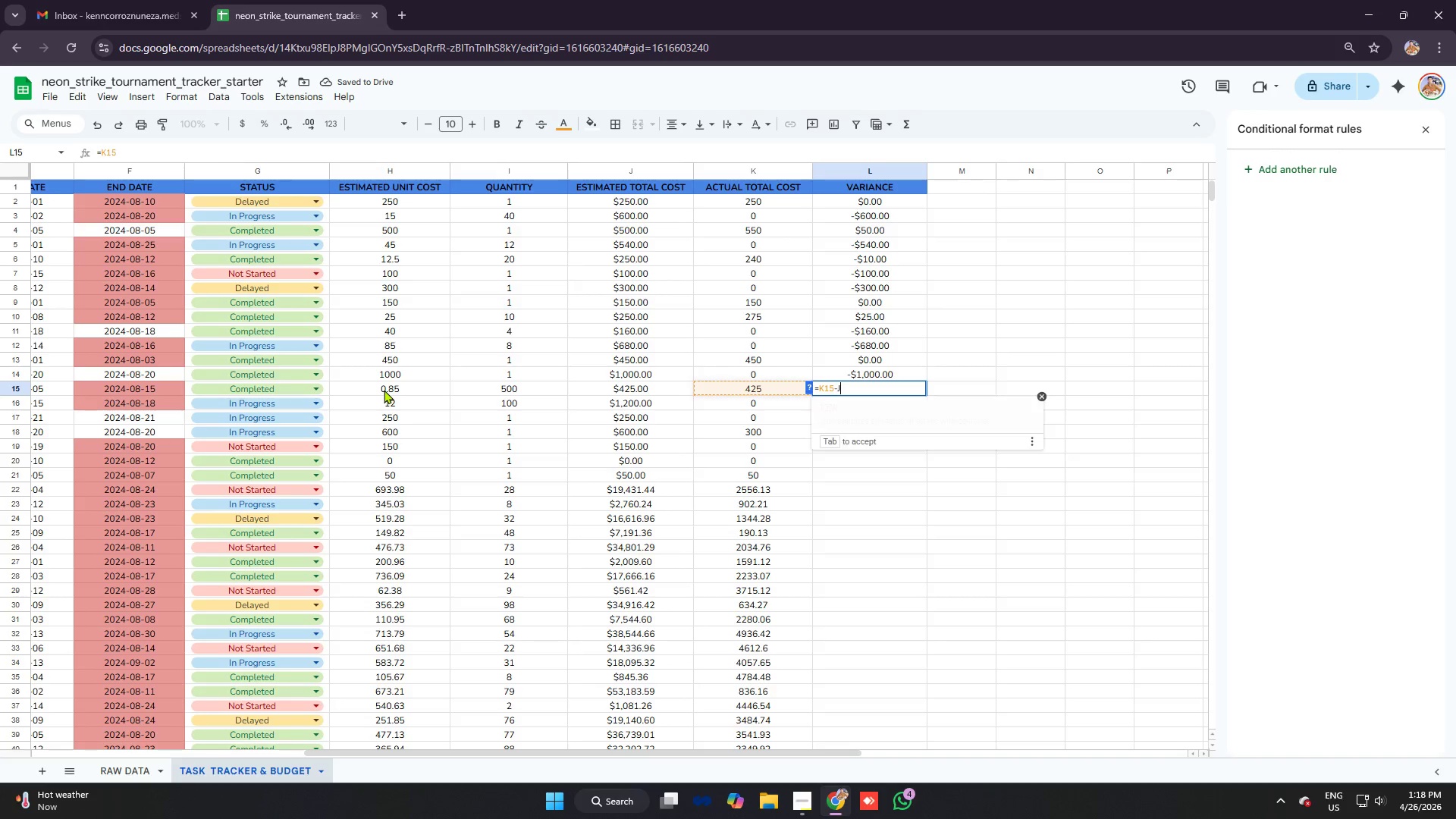 
key(Control+V)
 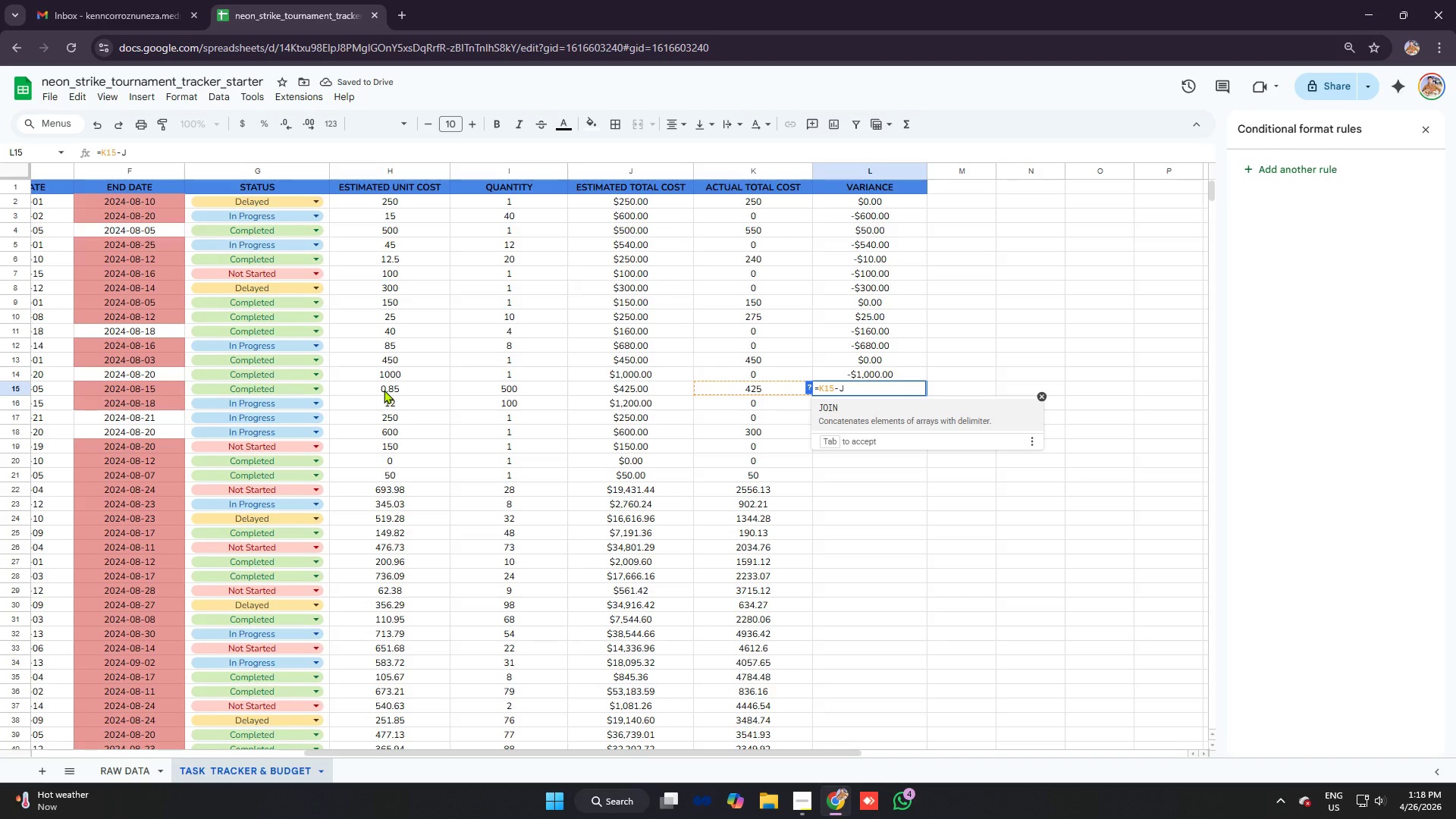 
type(15)
 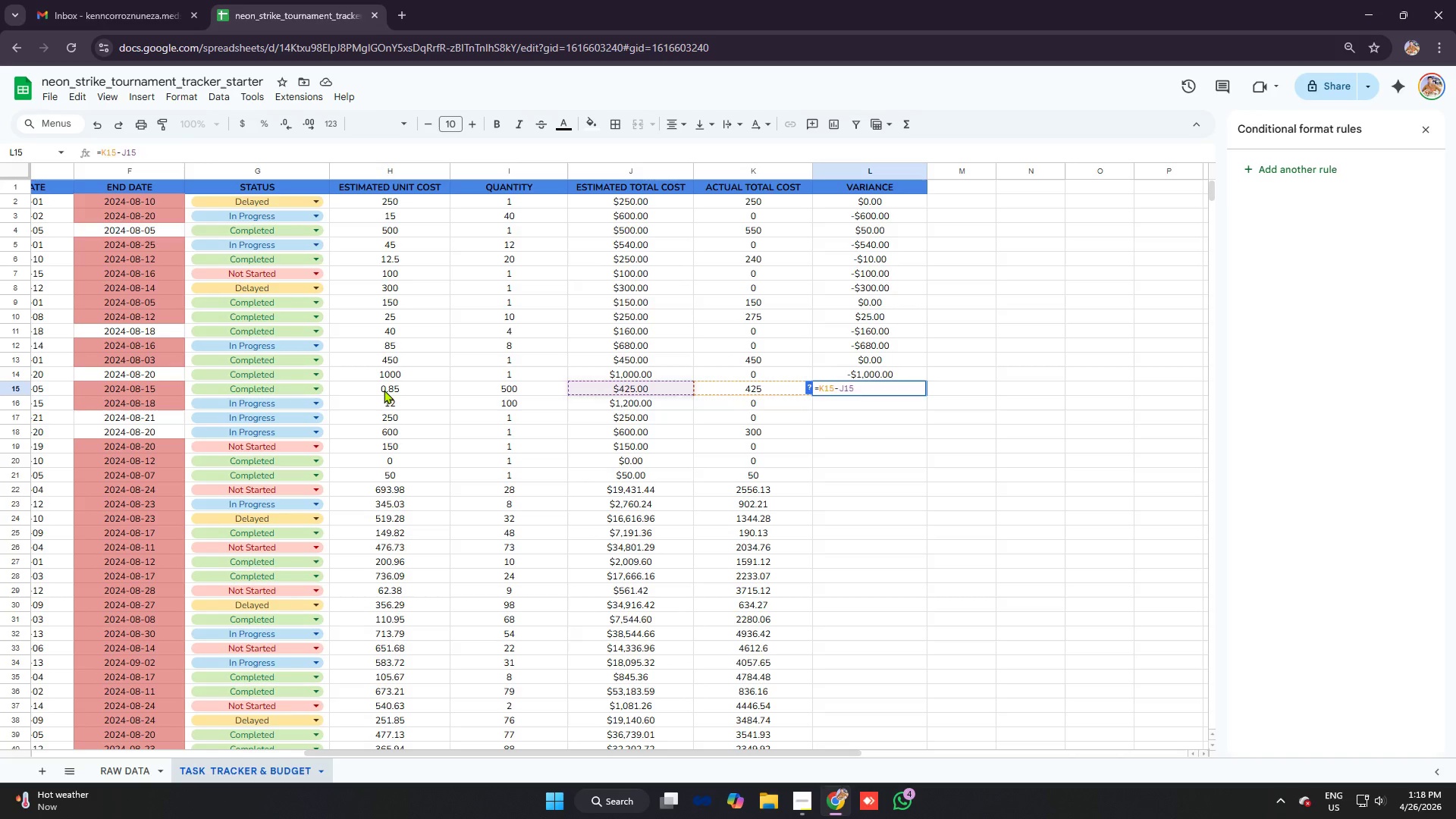 
key(Enter)
 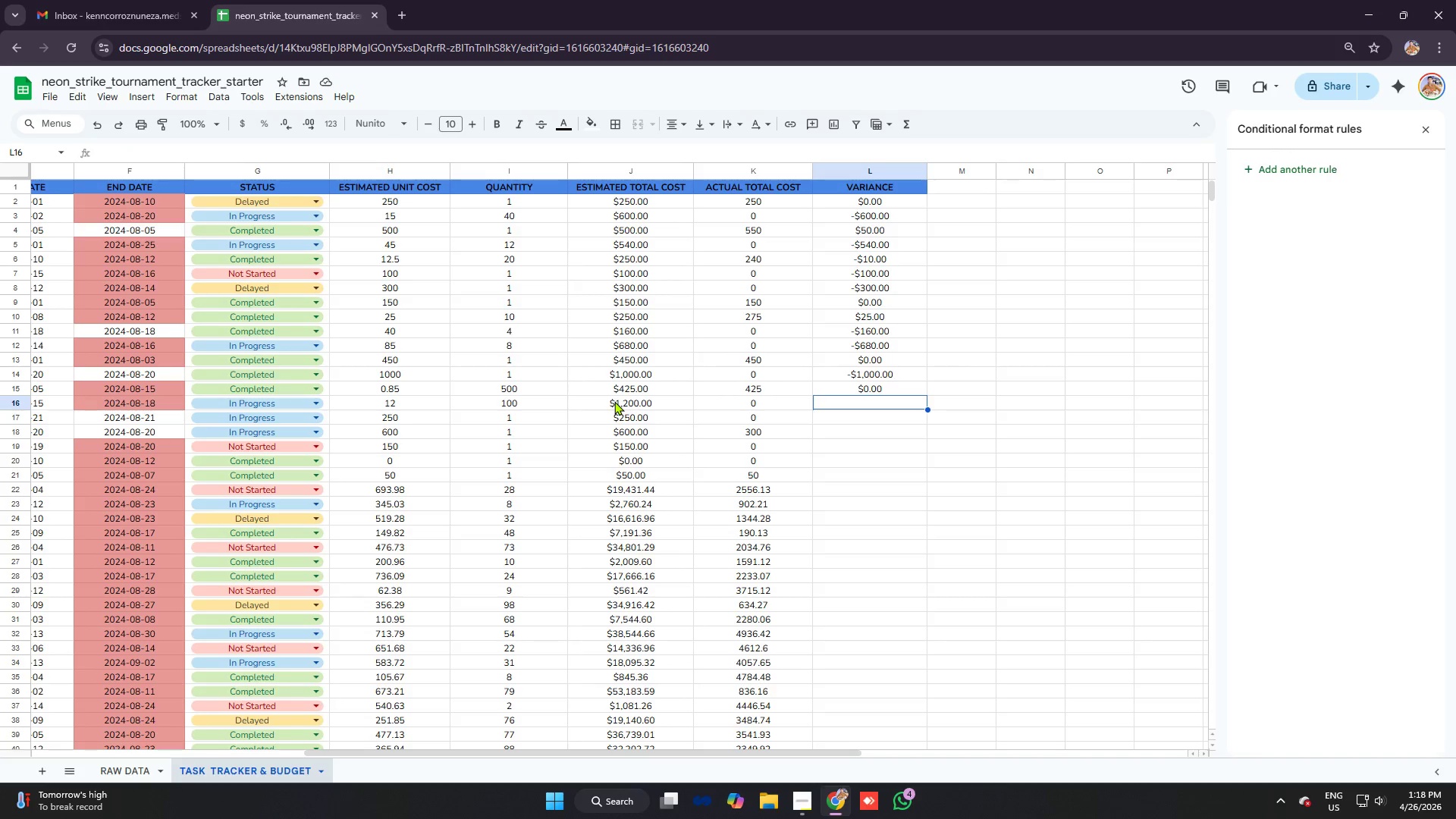 
wait(7.14)
 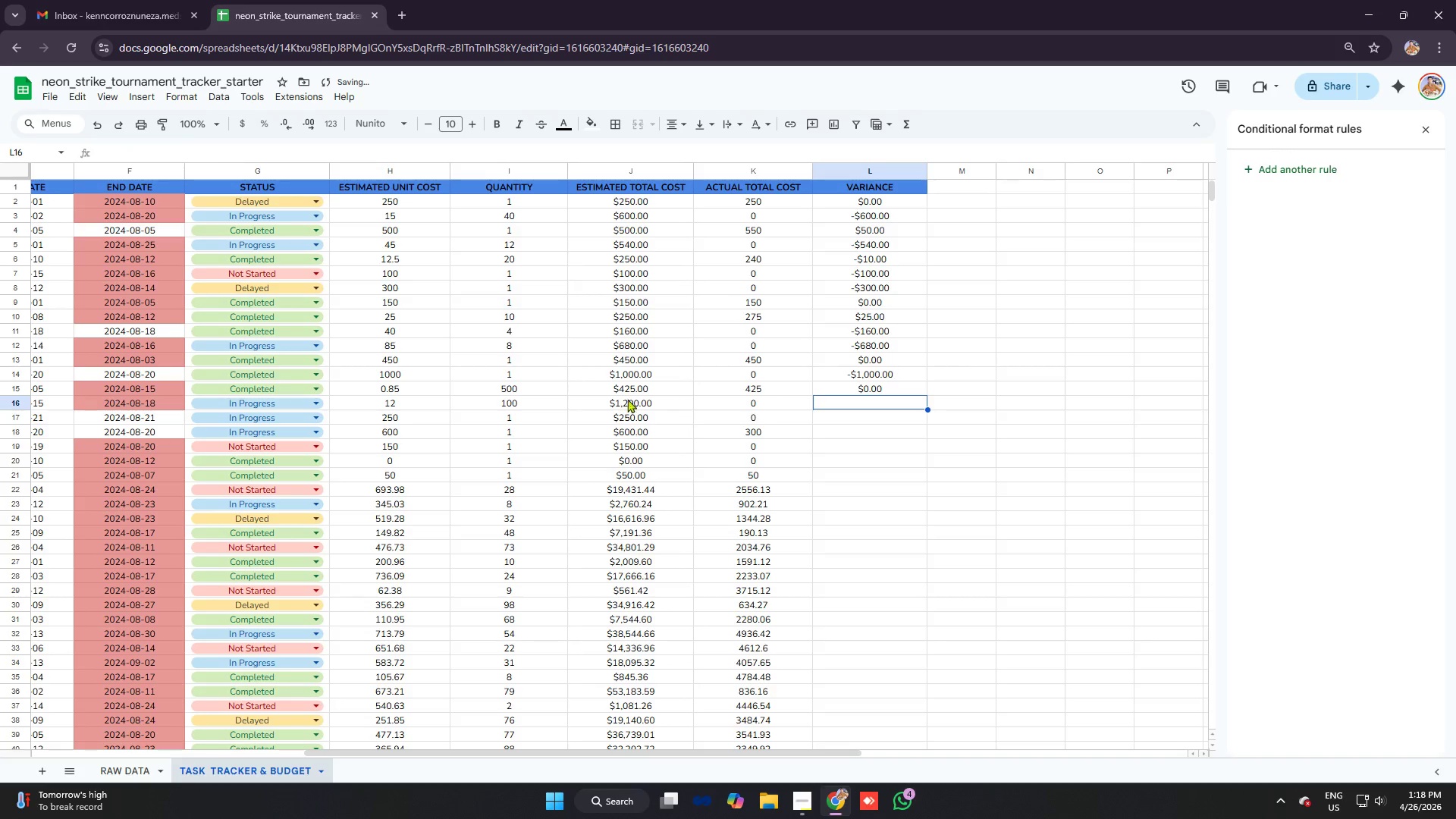 
left_click([869, 419])
 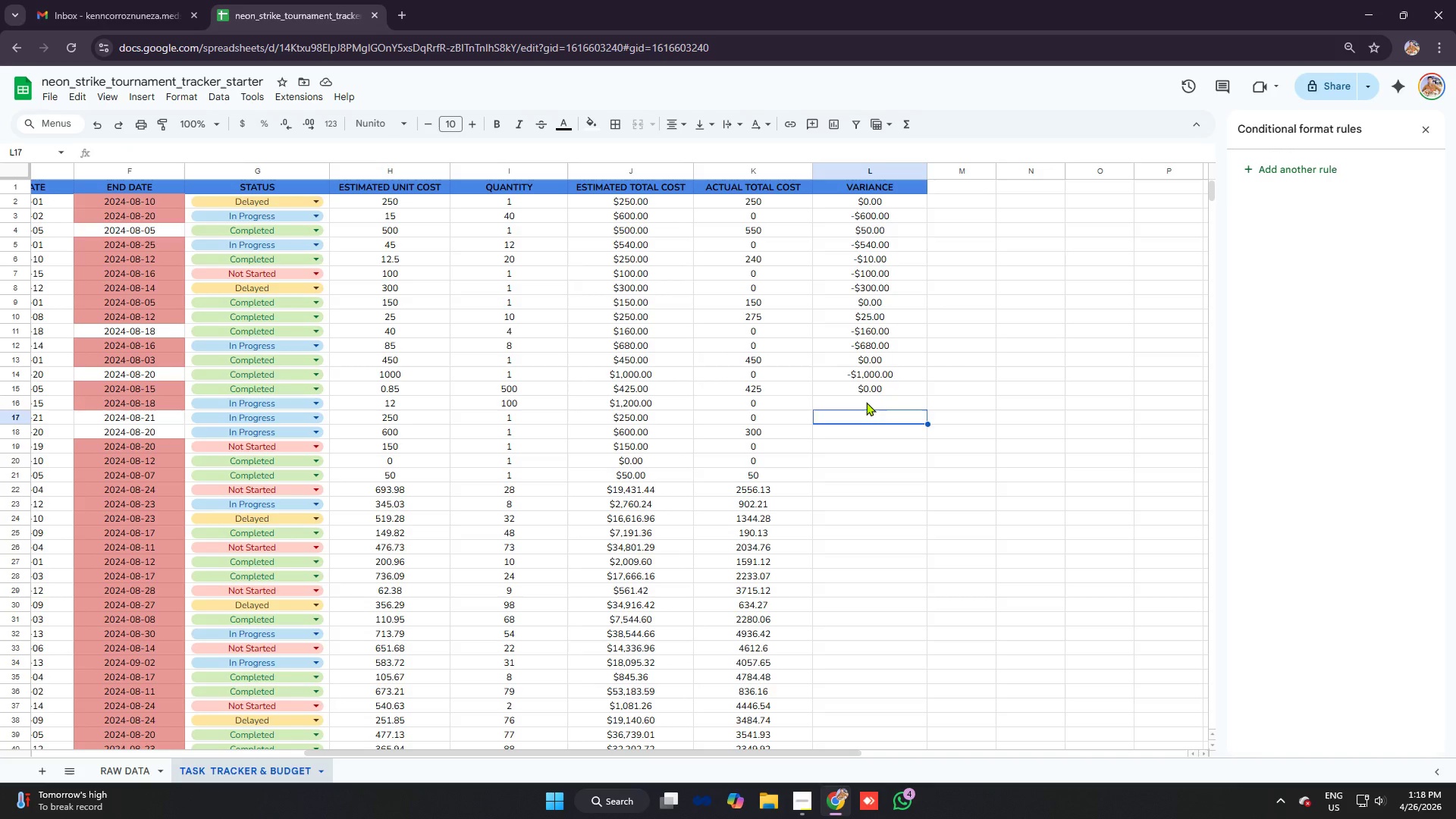 
left_click([866, 402])
 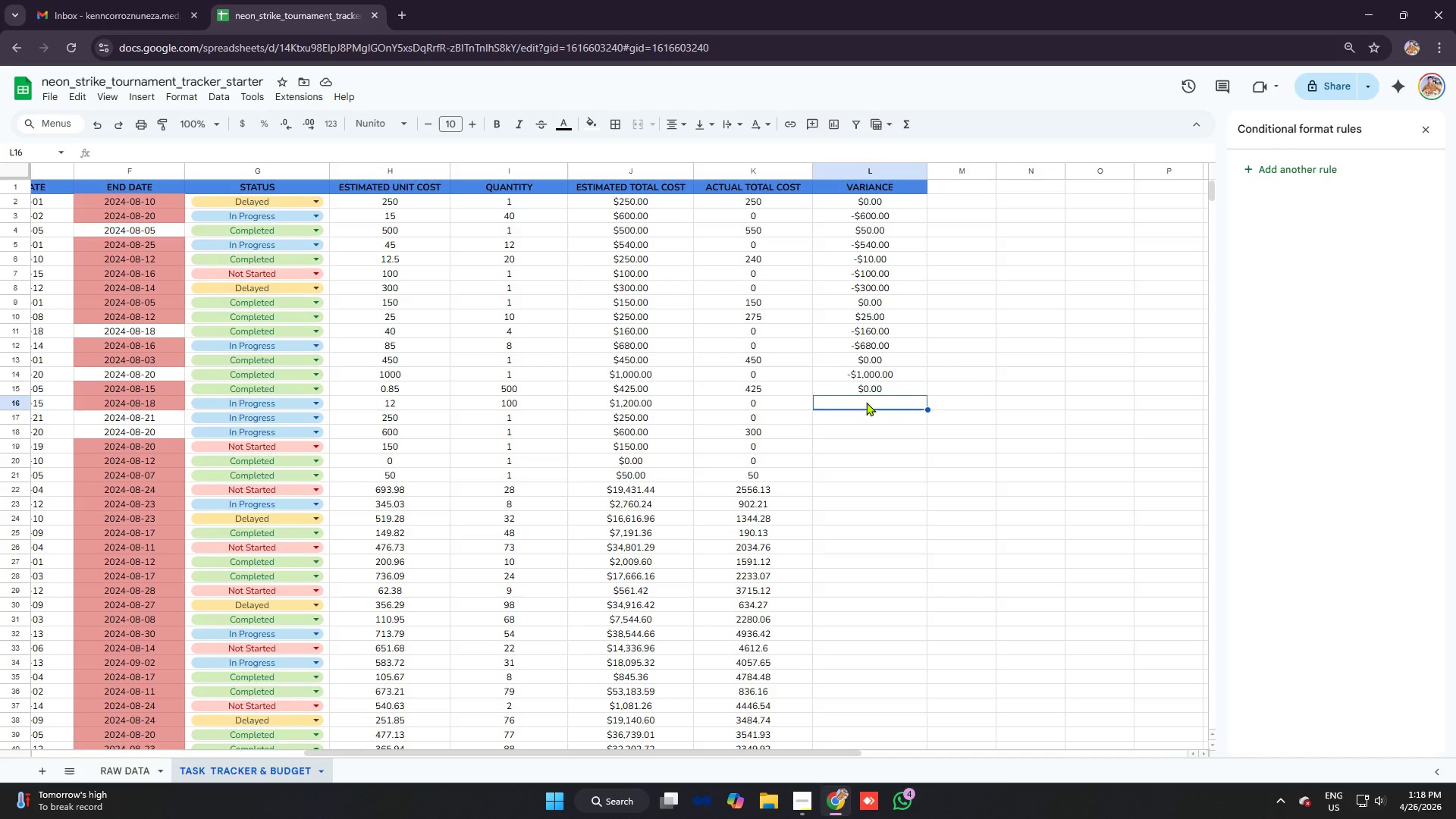 
type(=k16)
 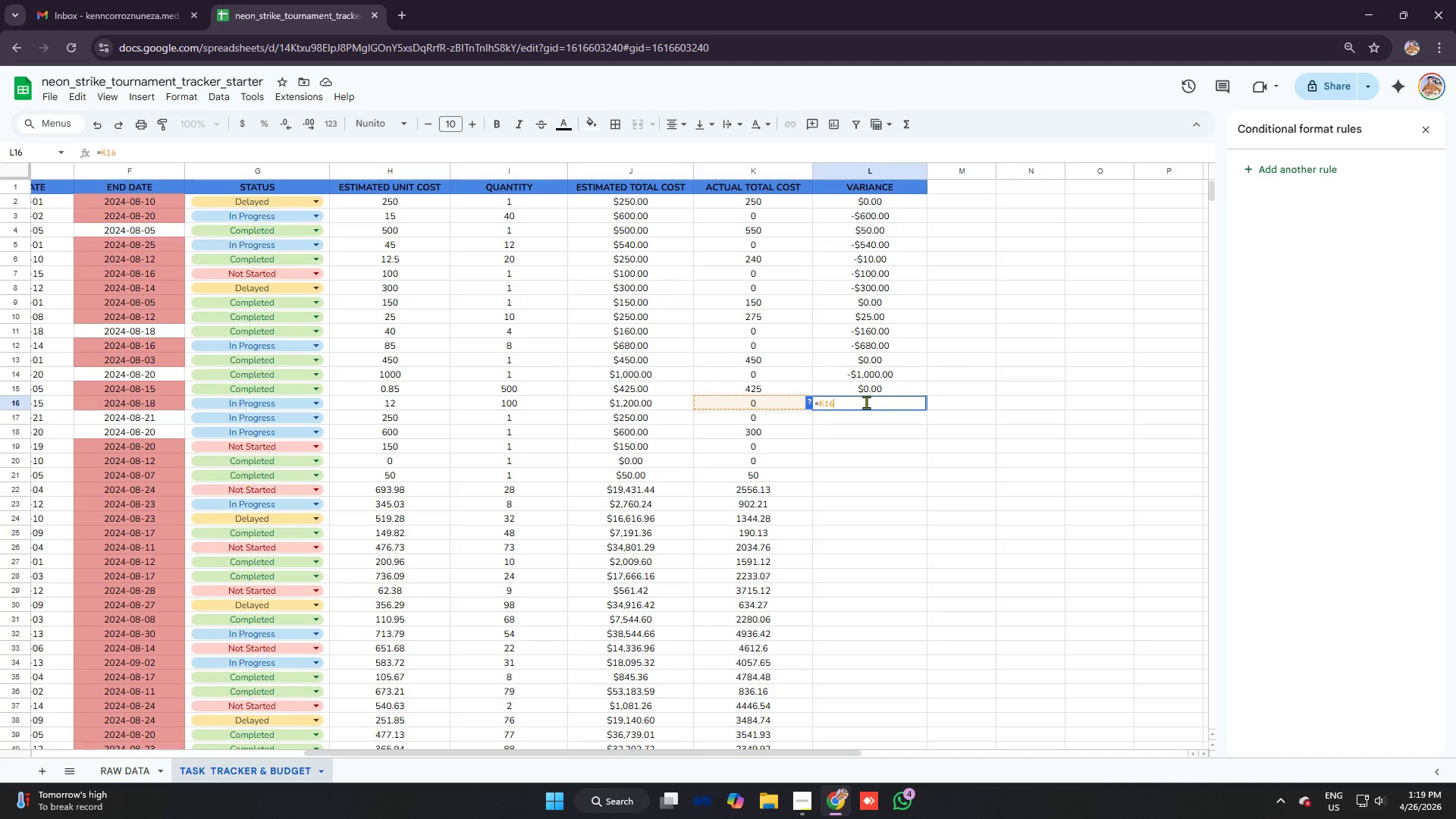 
key(Control+ControlLeft)
 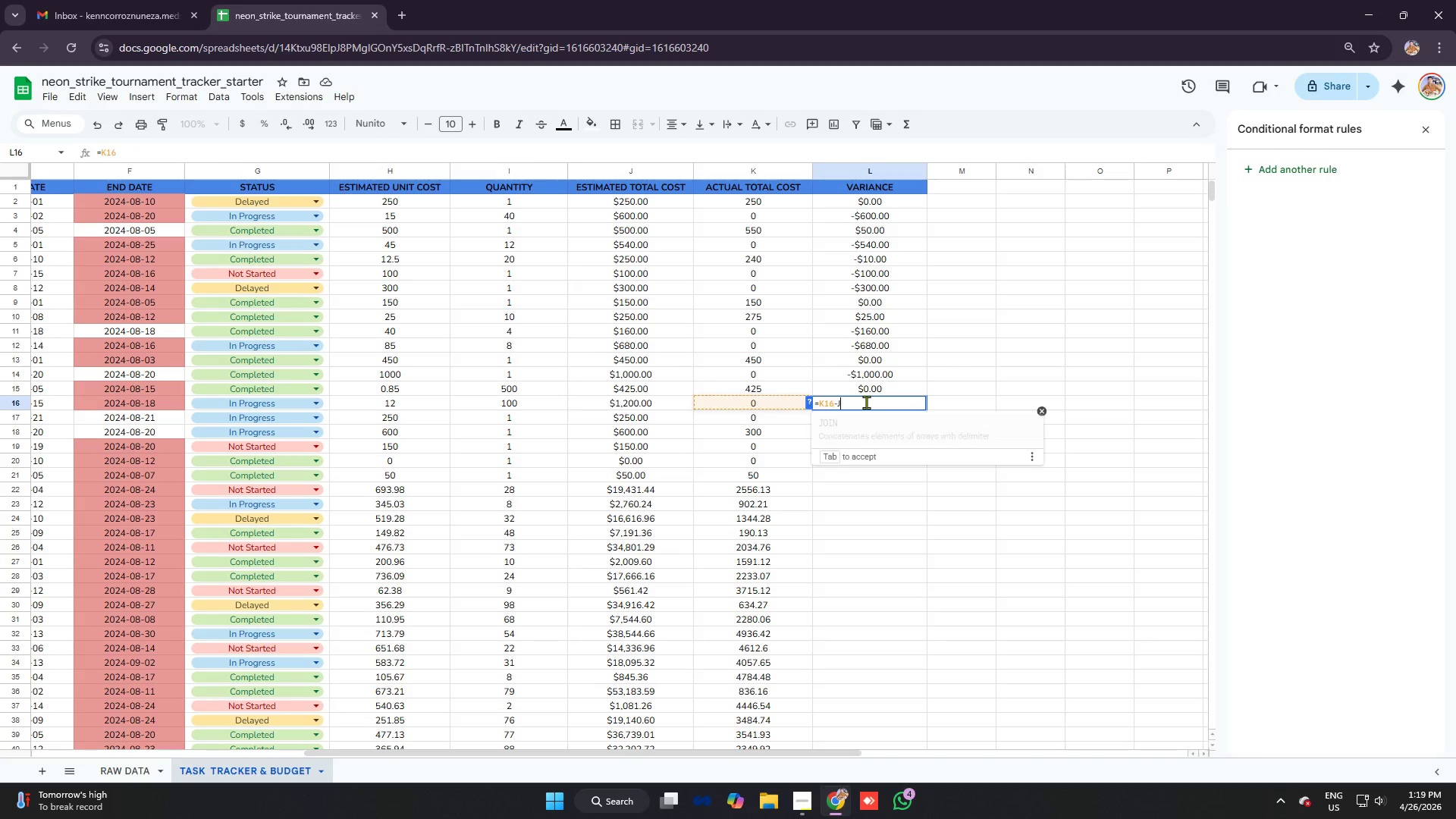 
key(Control+V)
 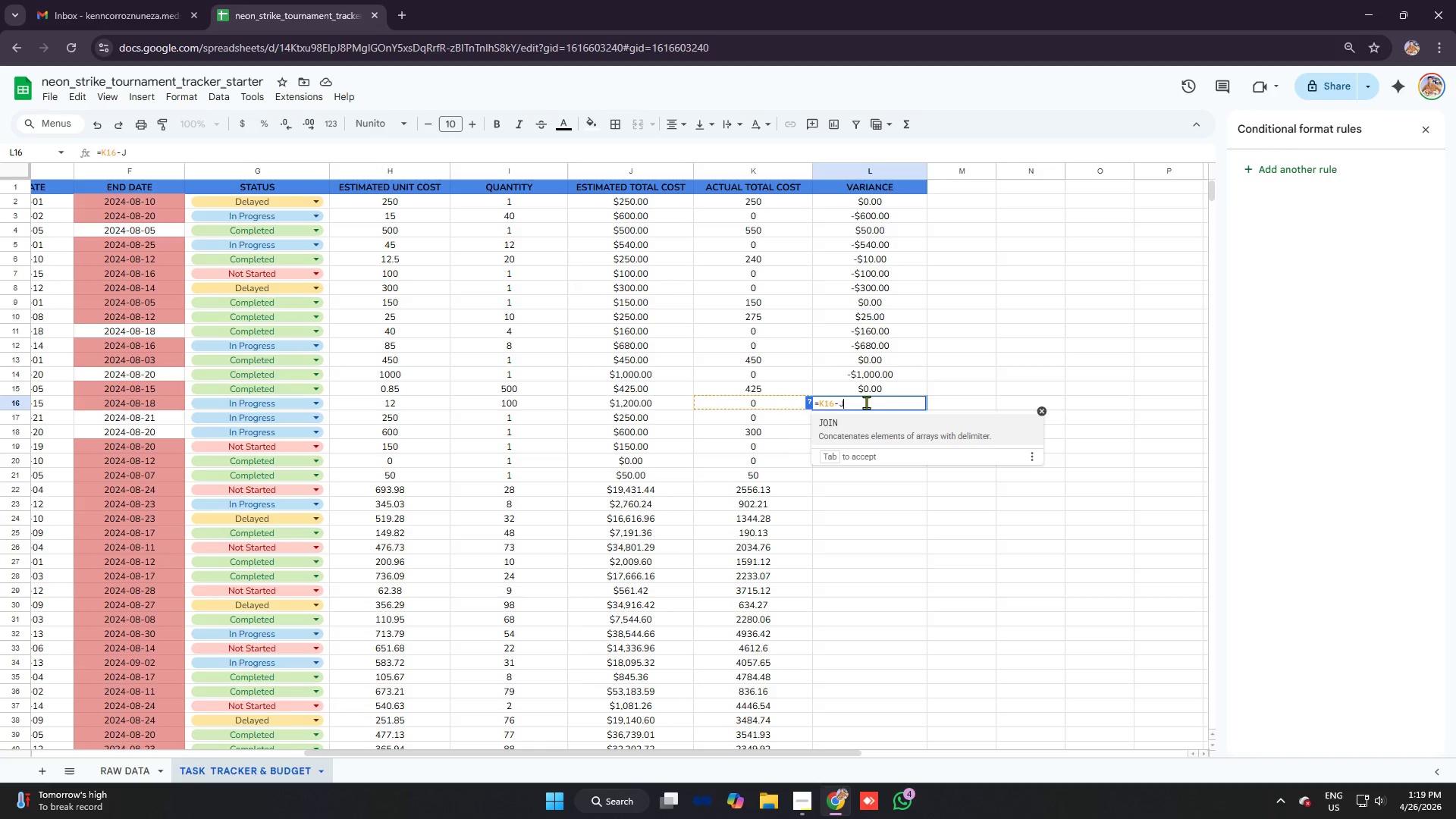 
type(16)
 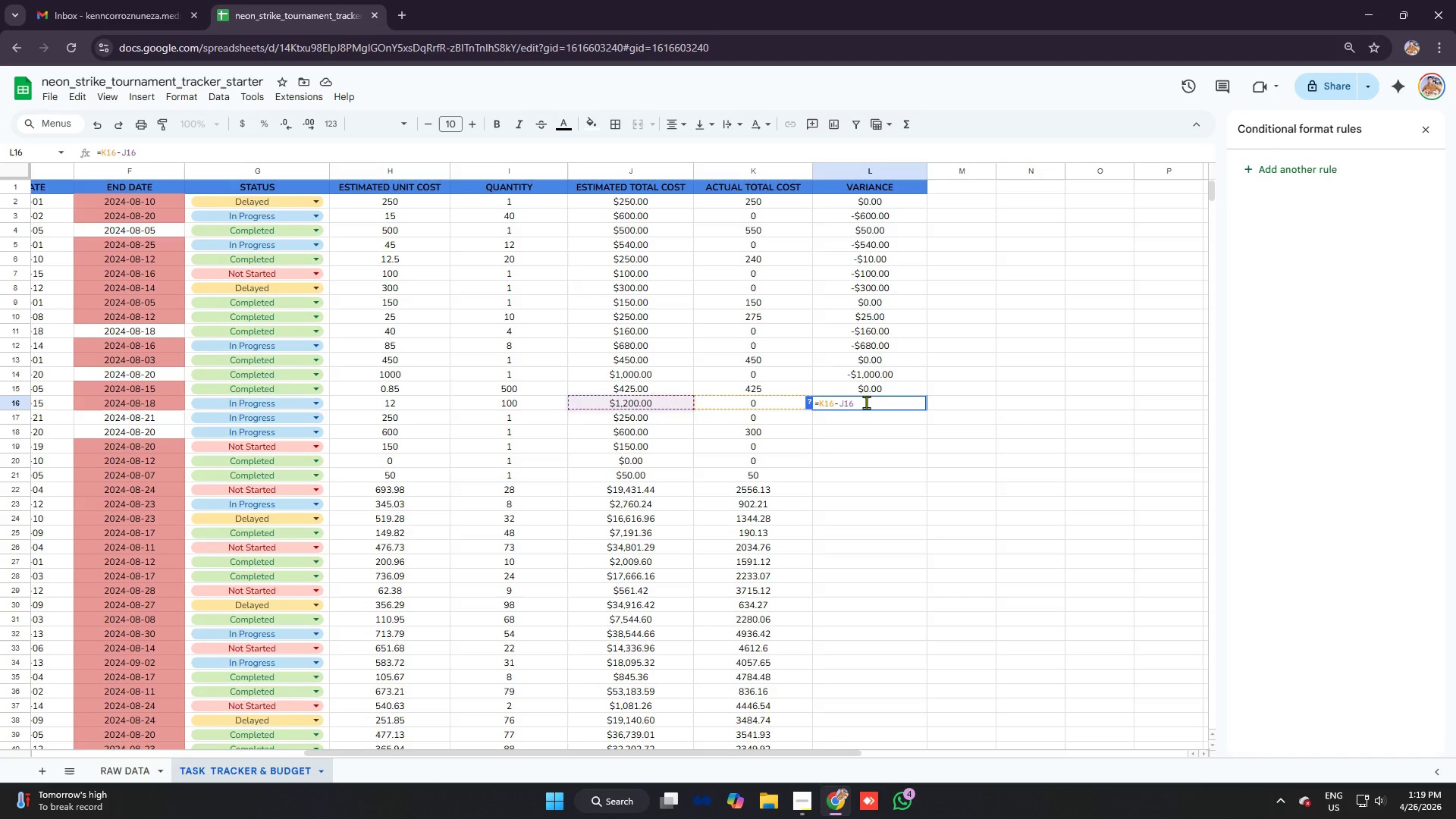 
key(Enter)
 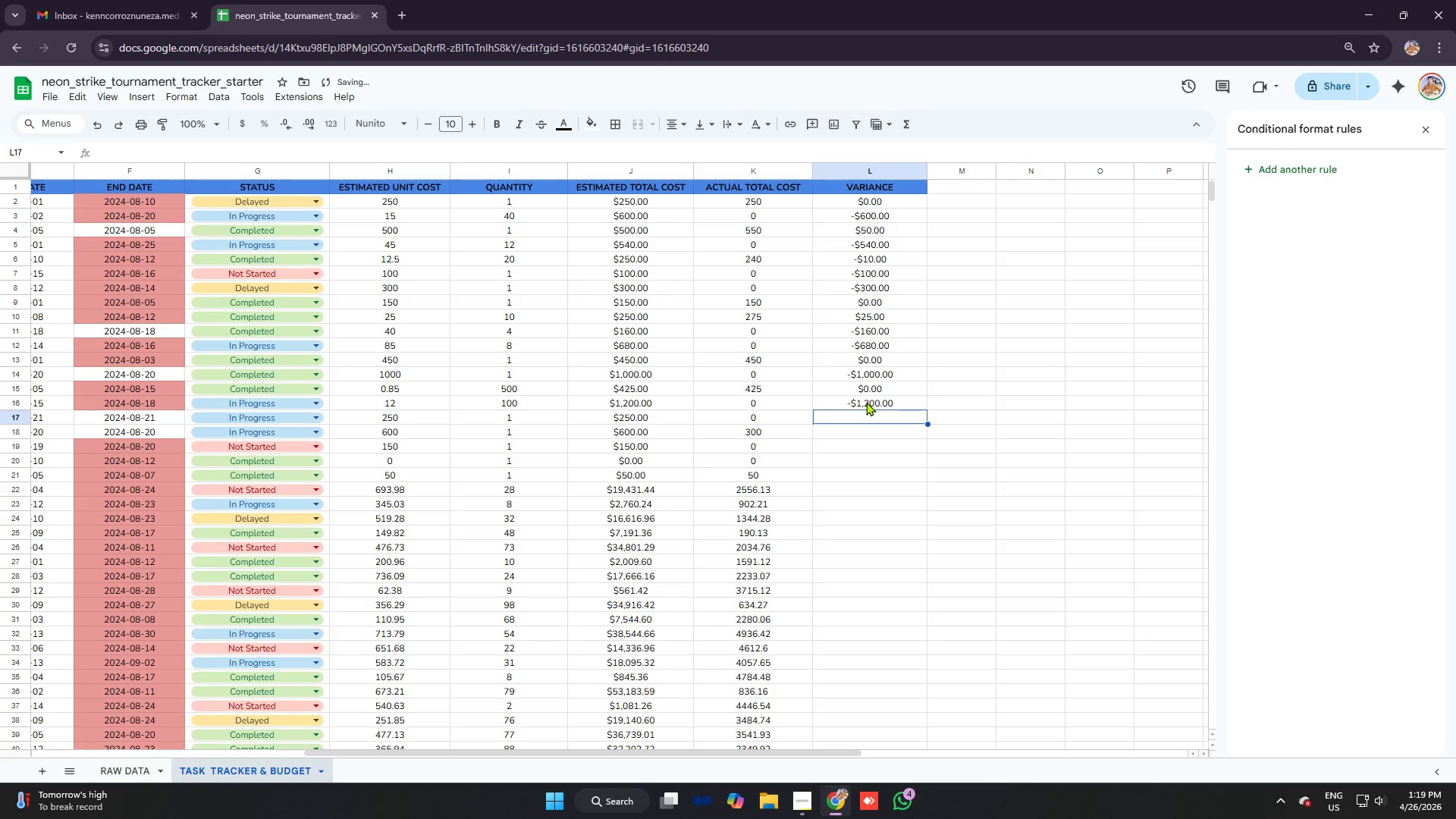 
scroll: coordinate [868, 404], scroll_direction: down, amount: 2.0
 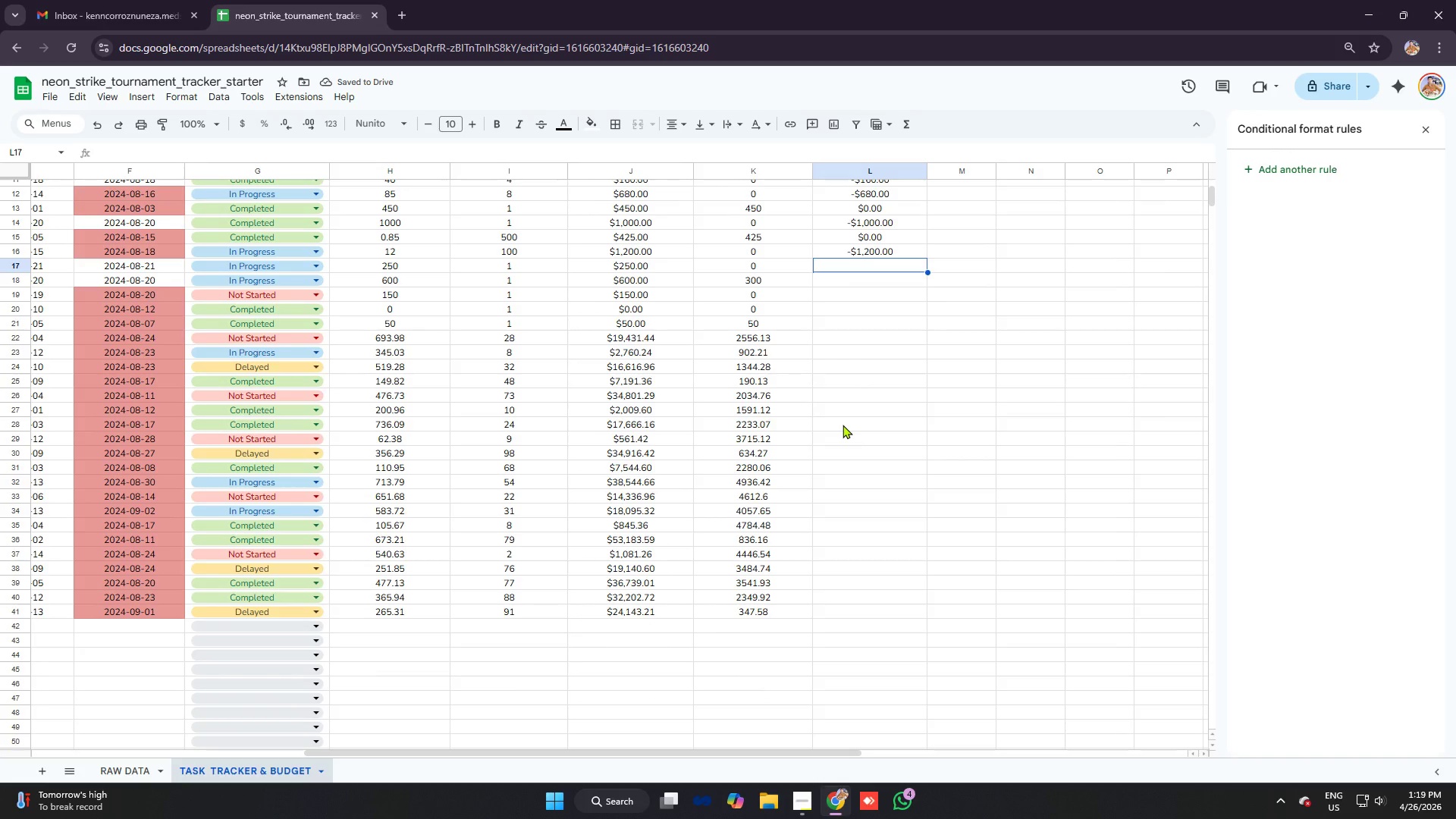 
scroll: coordinate [838, 344], scroll_direction: up, amount: 9.0
 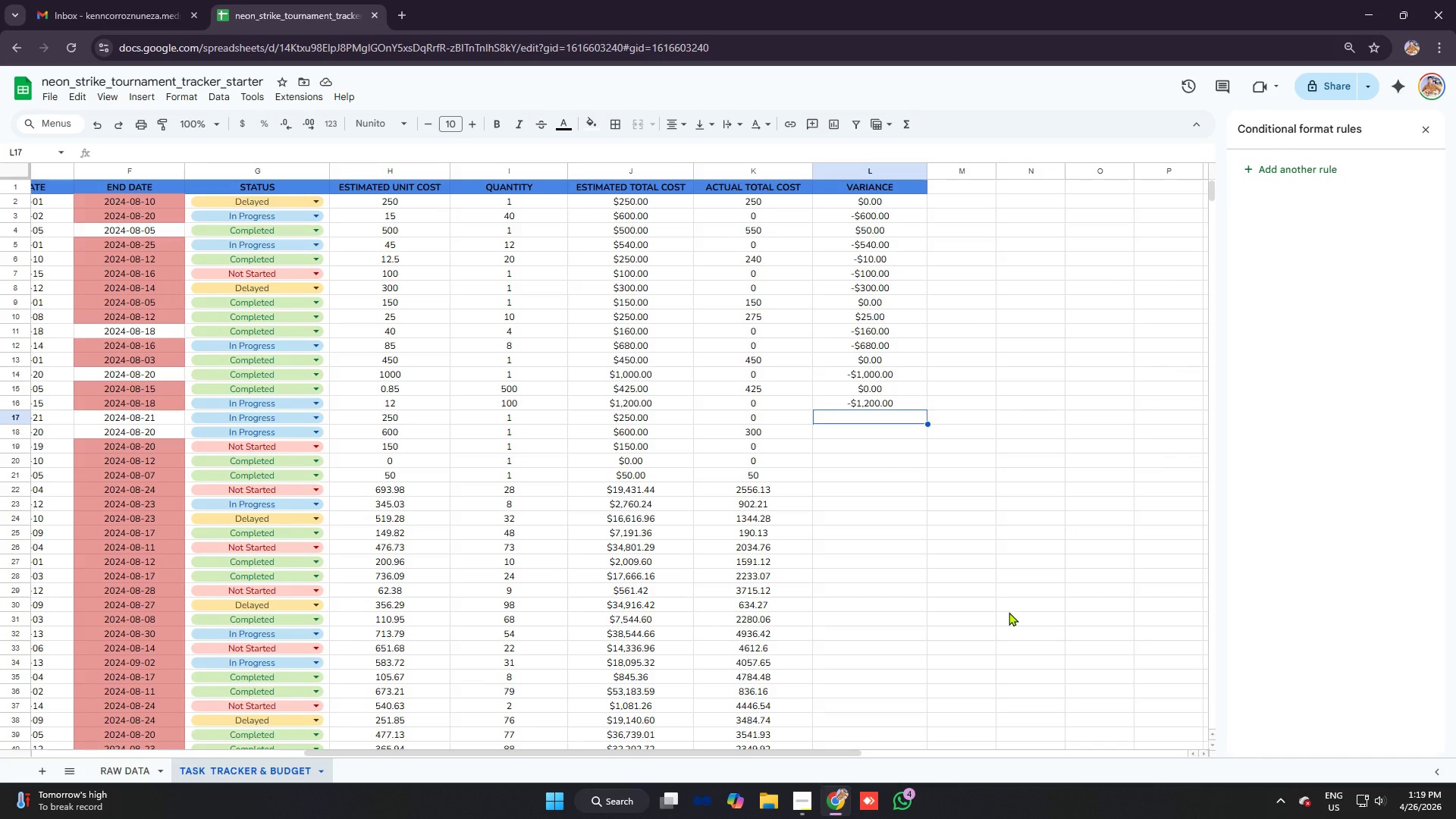 
type(=k17)
 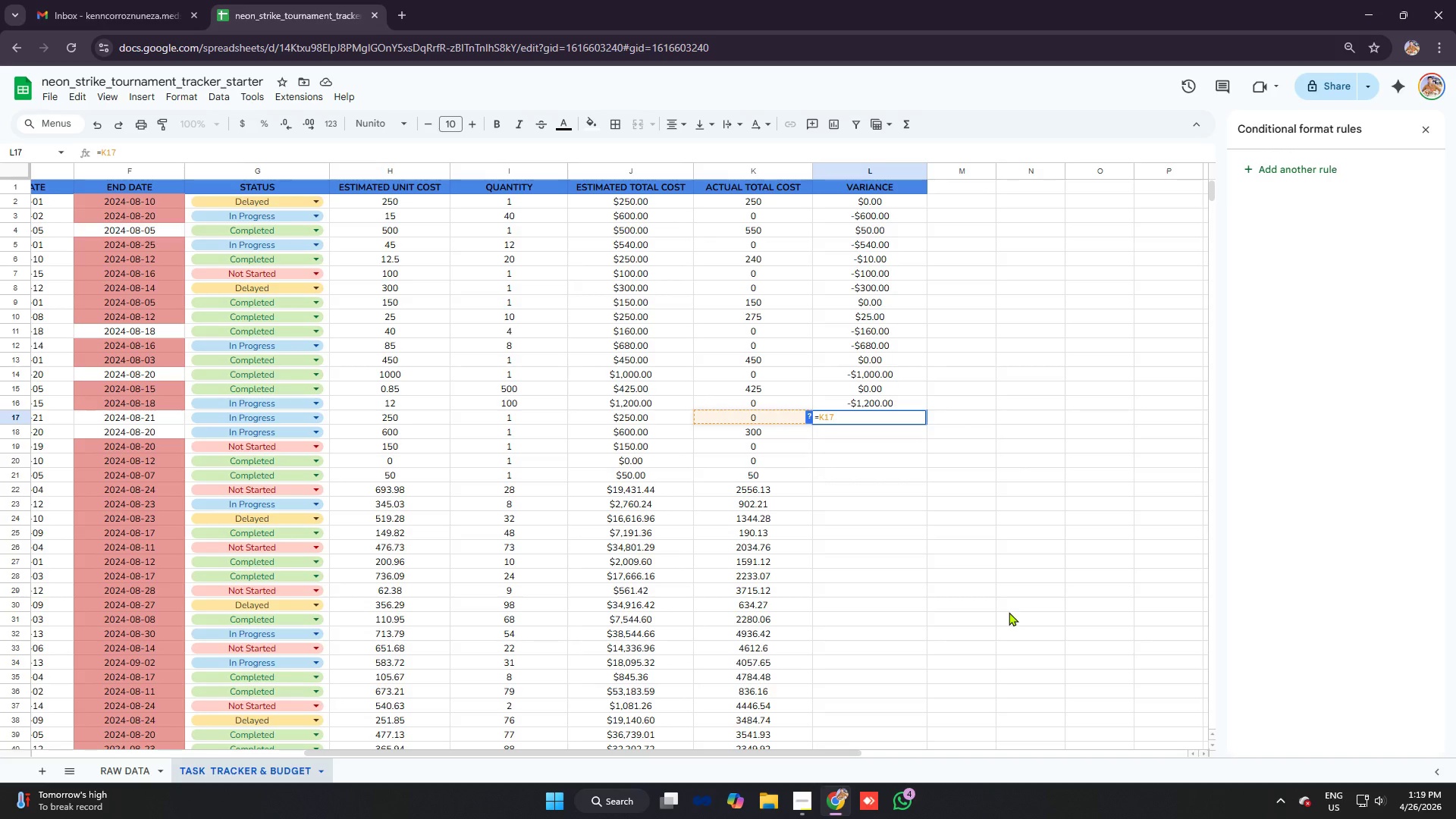 
key(Control+ControlLeft)
 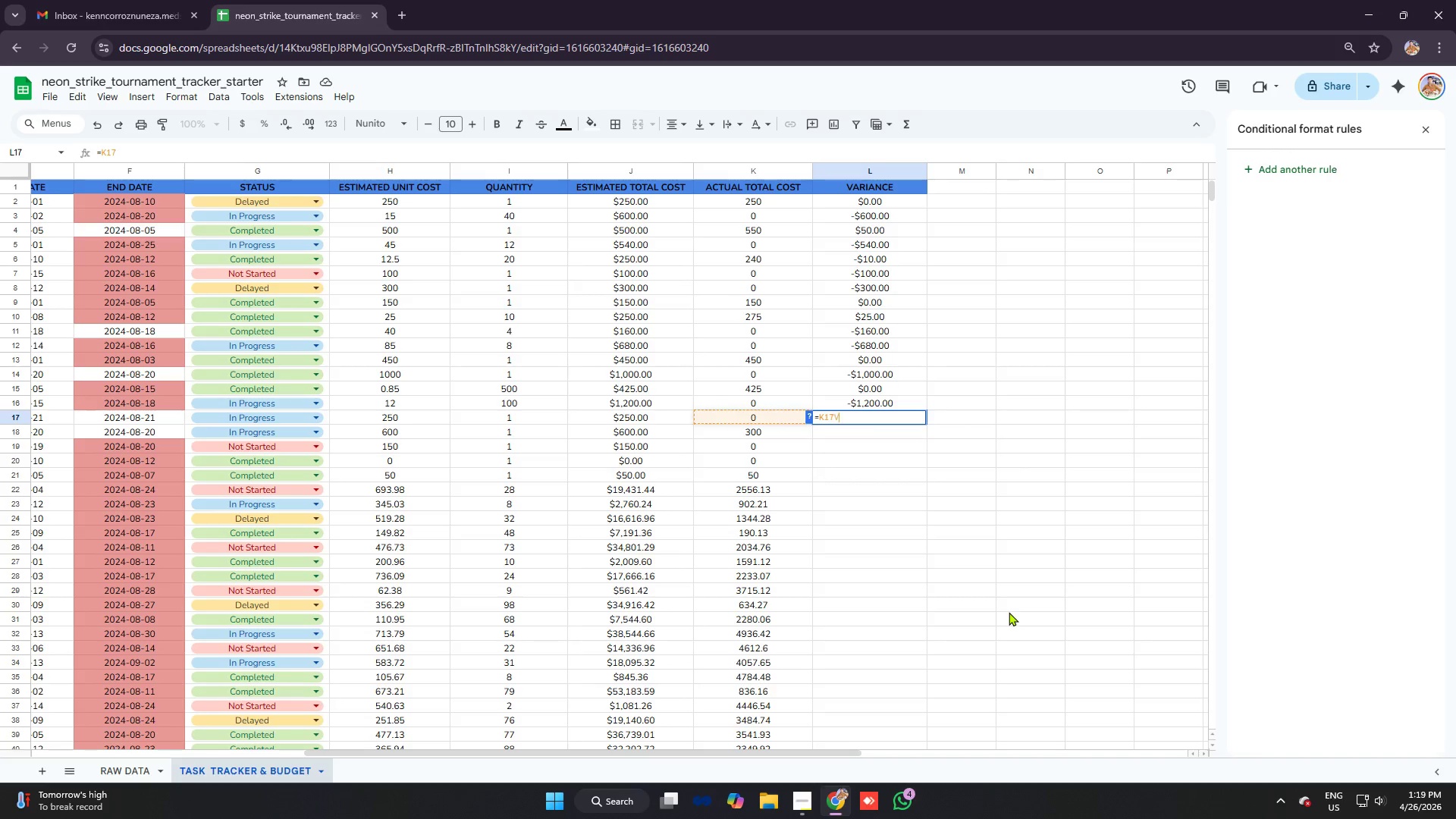 
type(v17)
 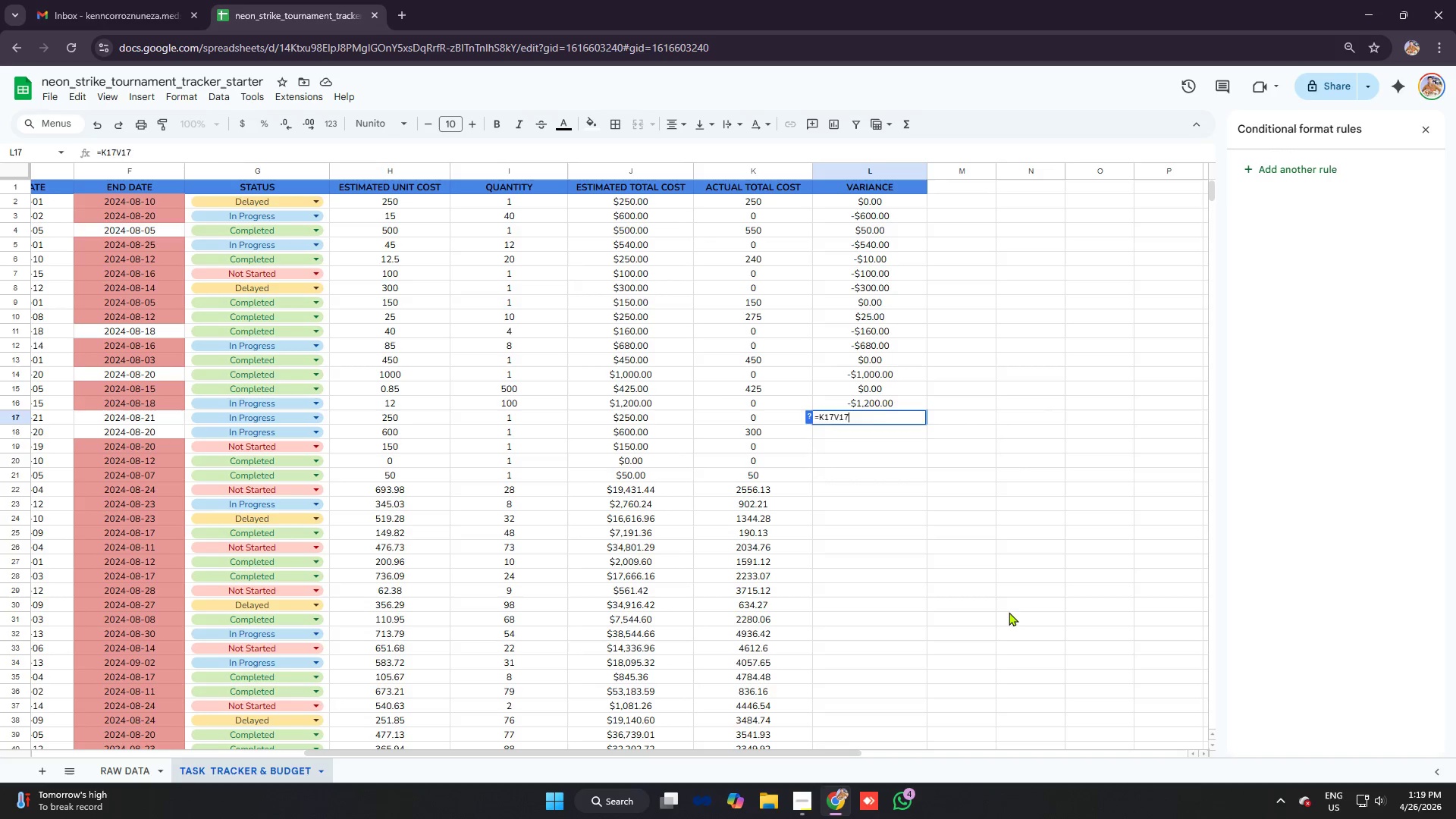 
key(Enter)
 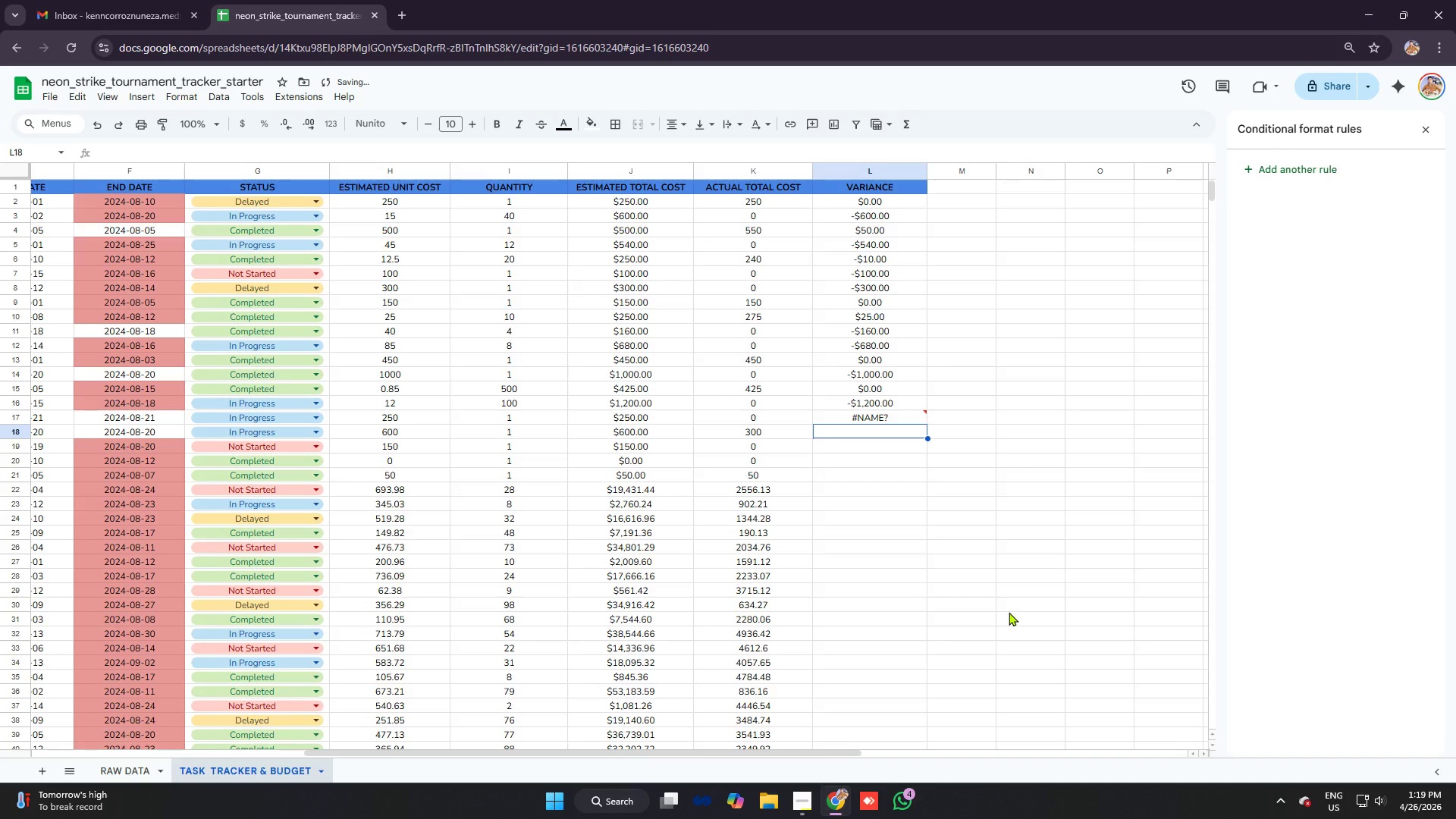 
key(Control+Z)
 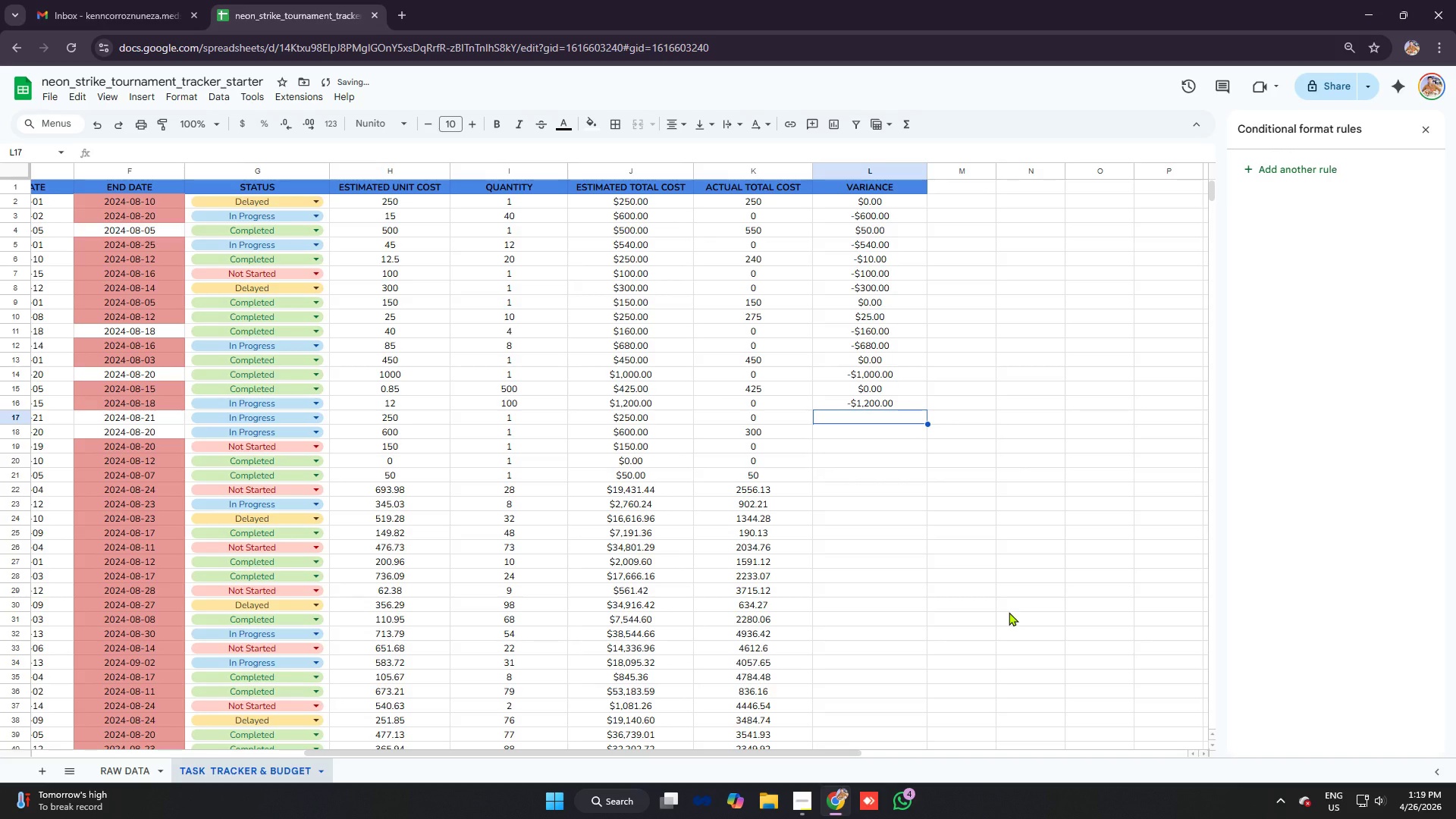 
type(=k17)
 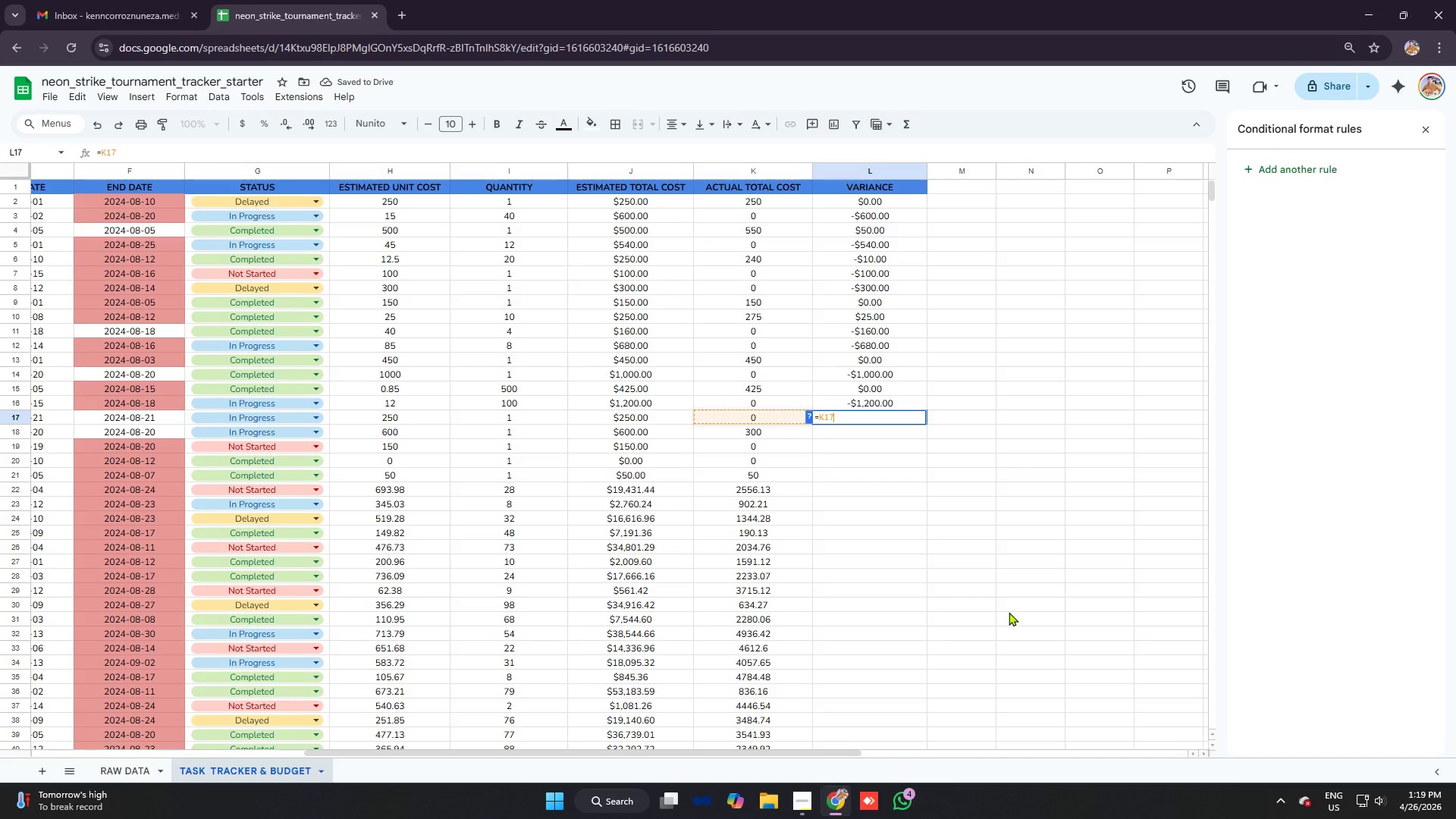 
key(Control+ControlLeft)
 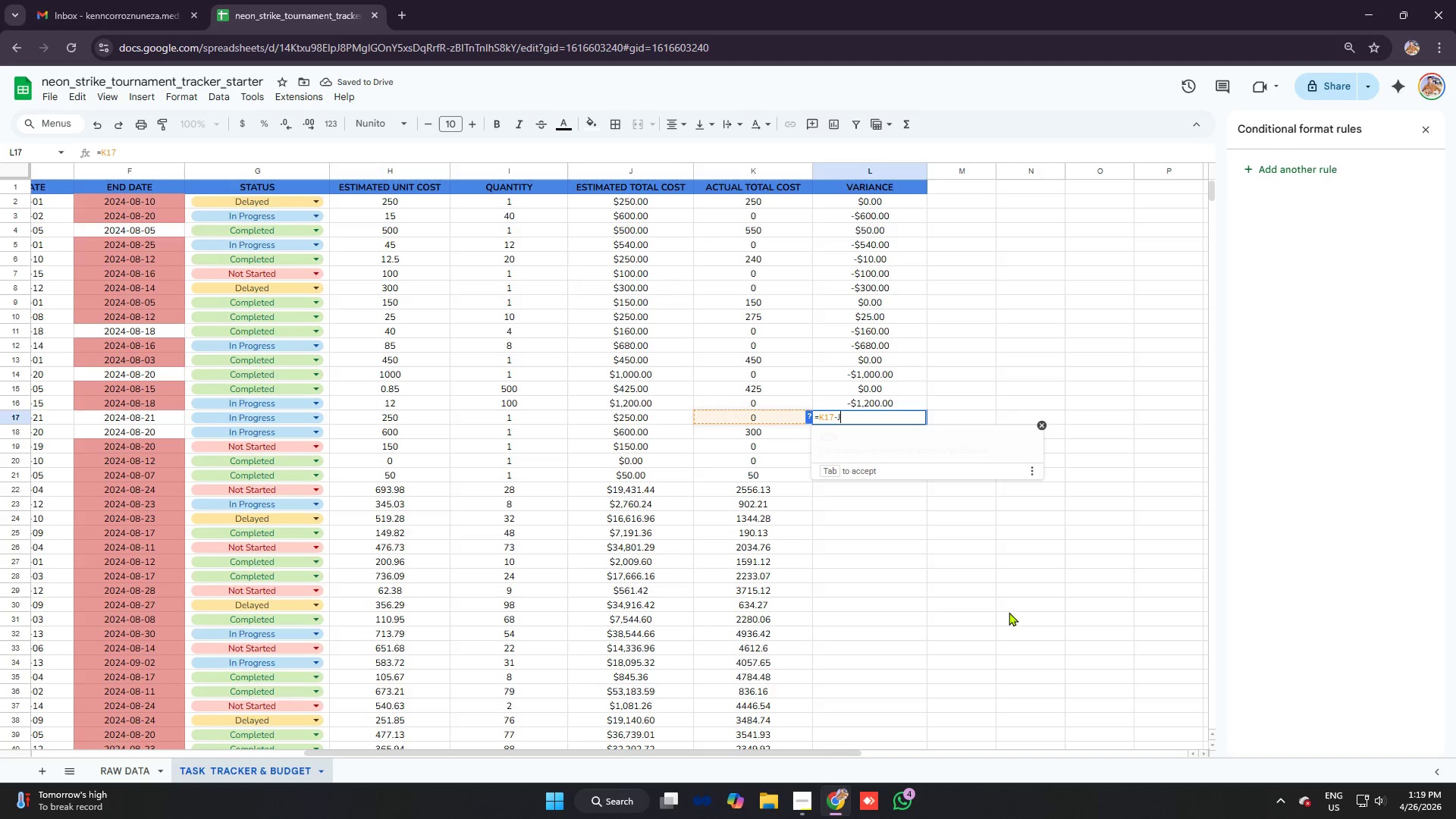 
key(Control+V)
 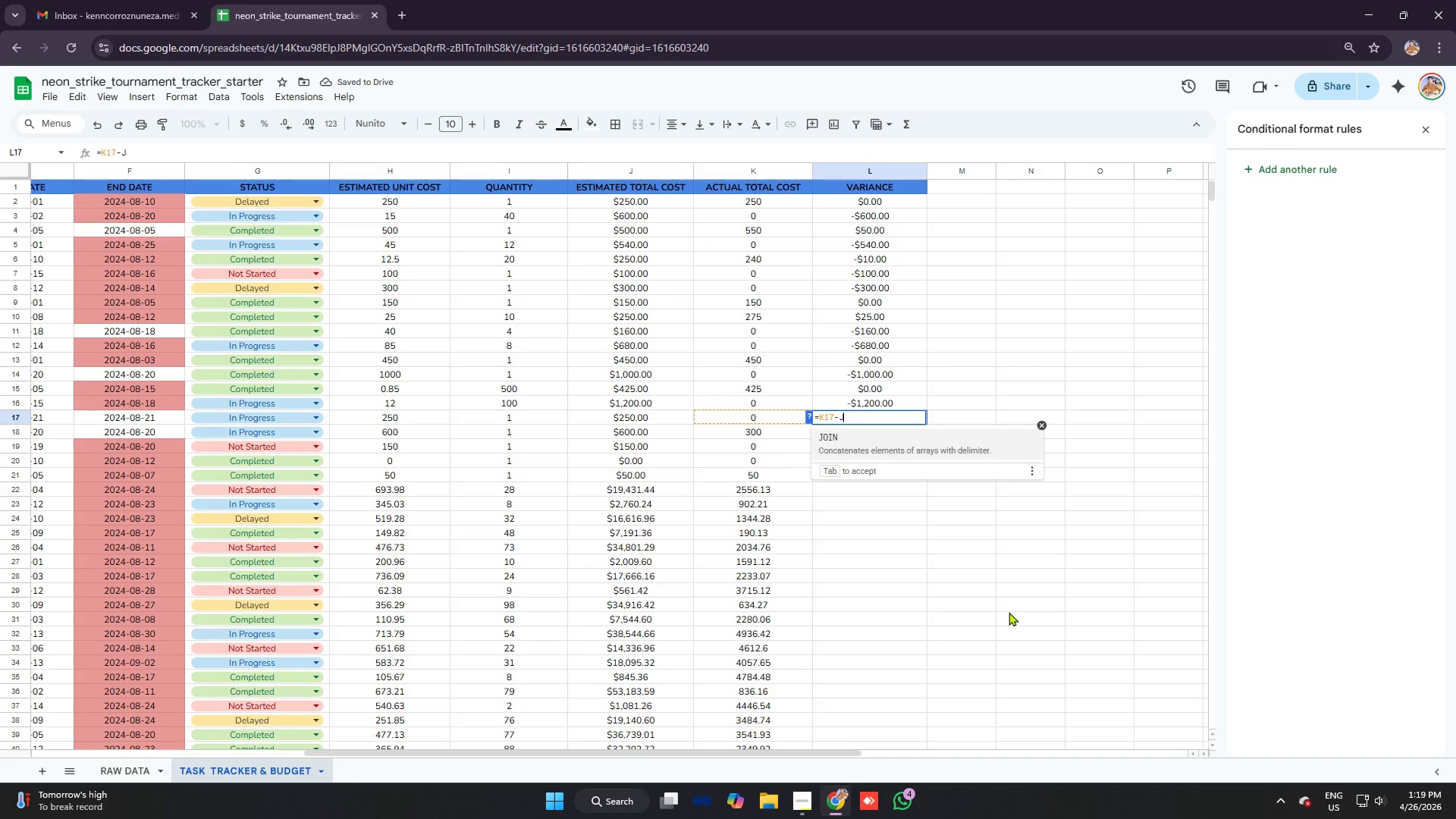 
type(17)
 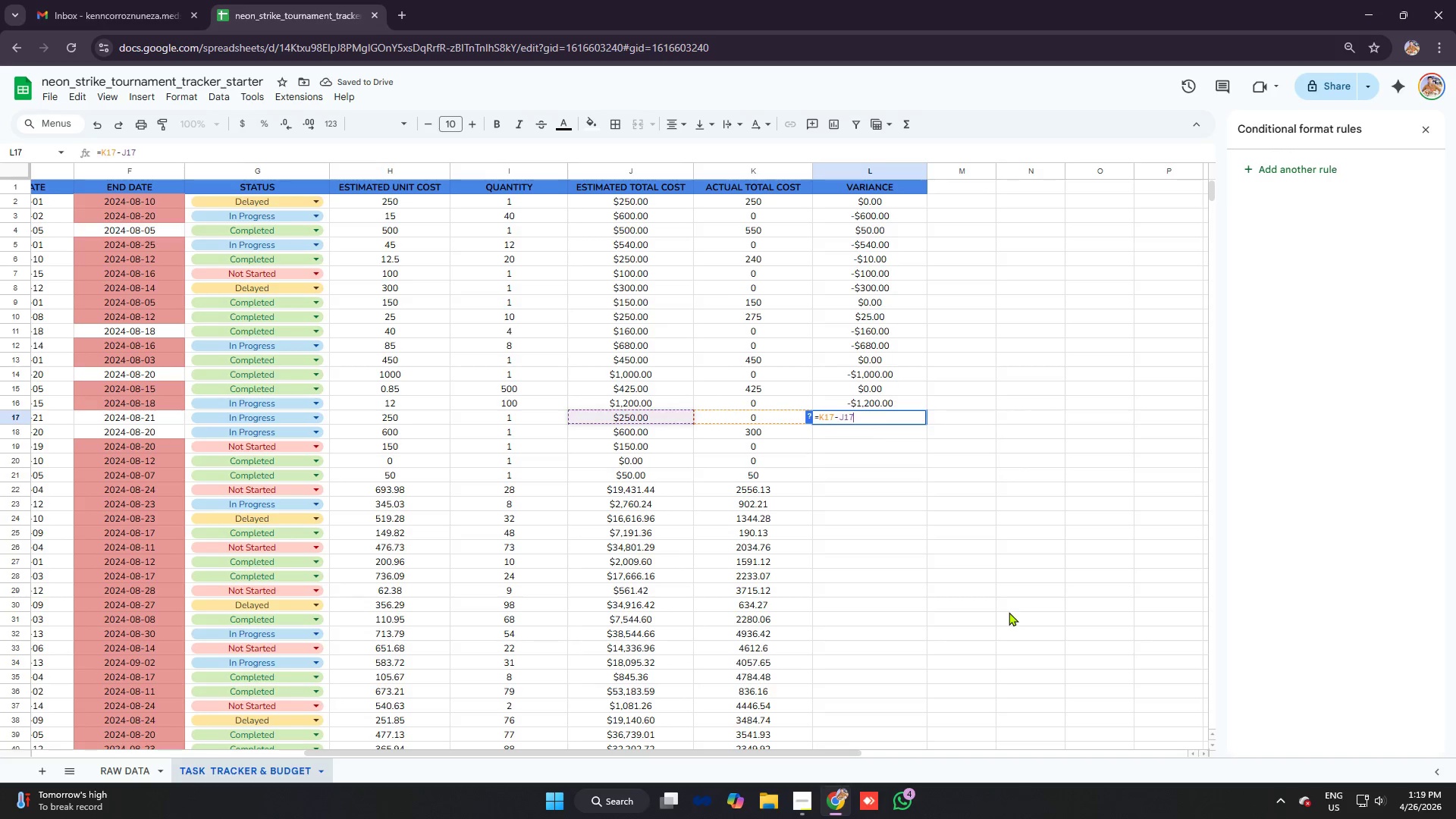 
key(Enter)
 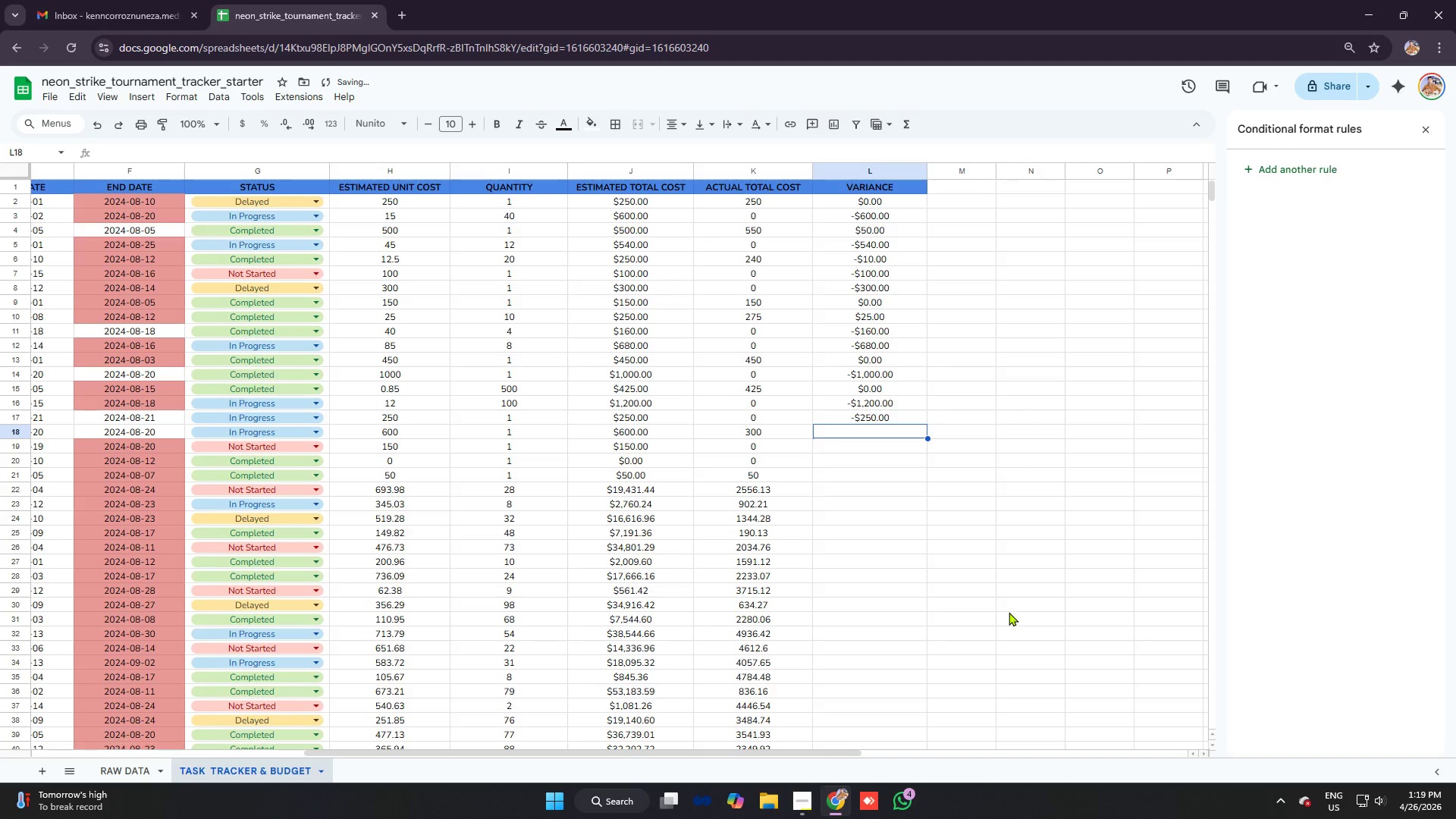 
type(=k18)
 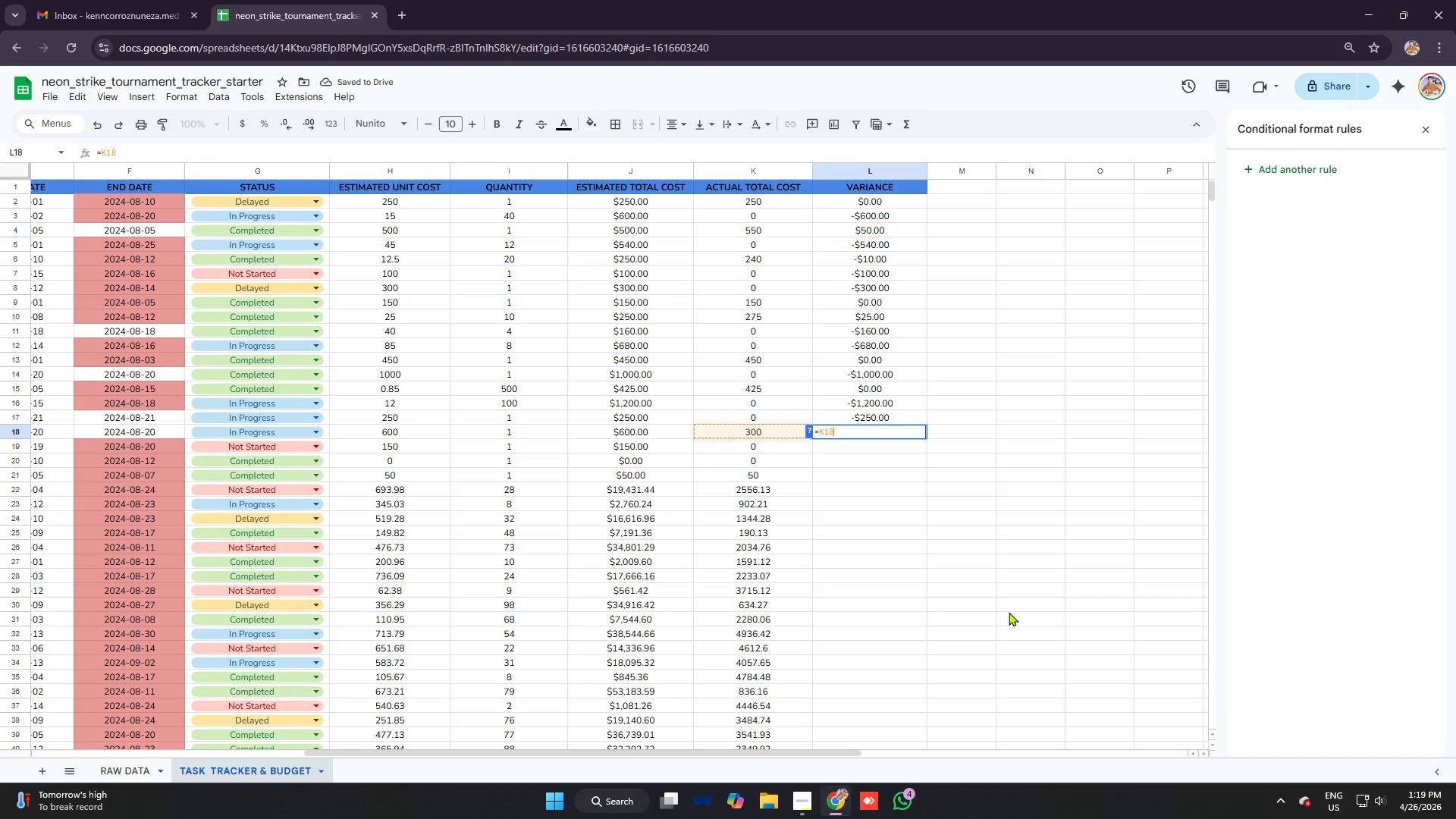 
key(Control+V)
 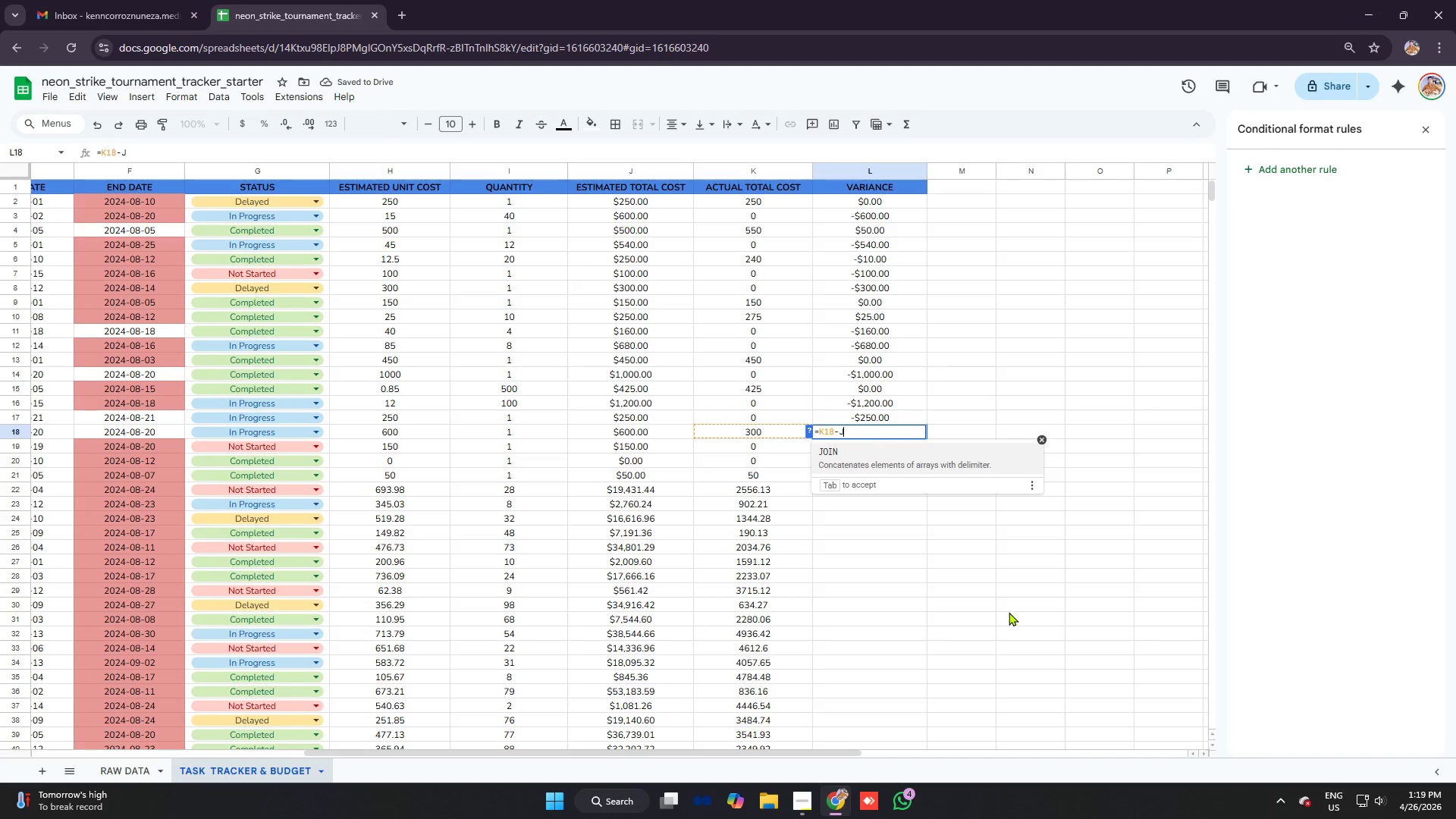 
type(18)
 